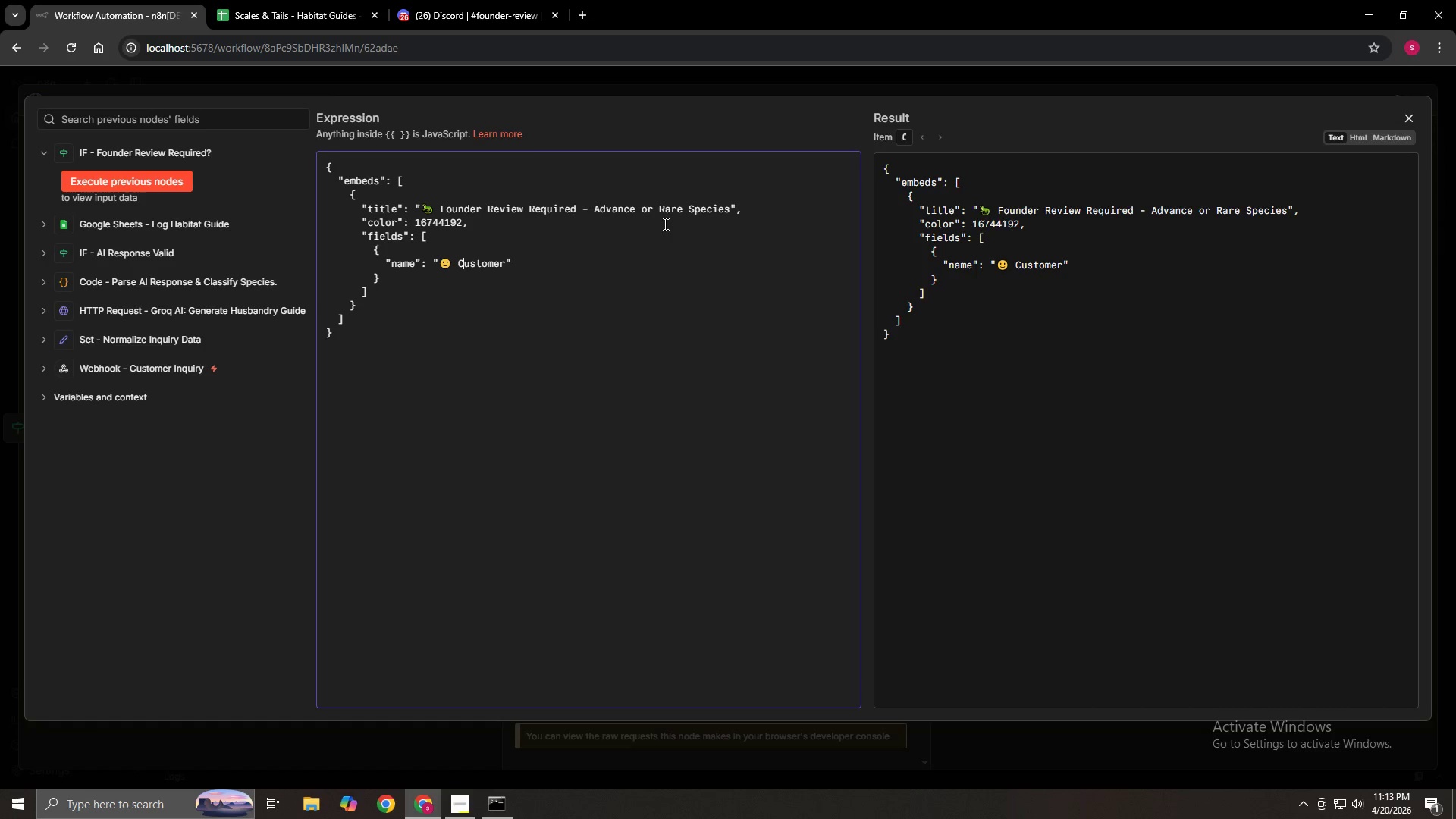 
key(ArrowRight)
 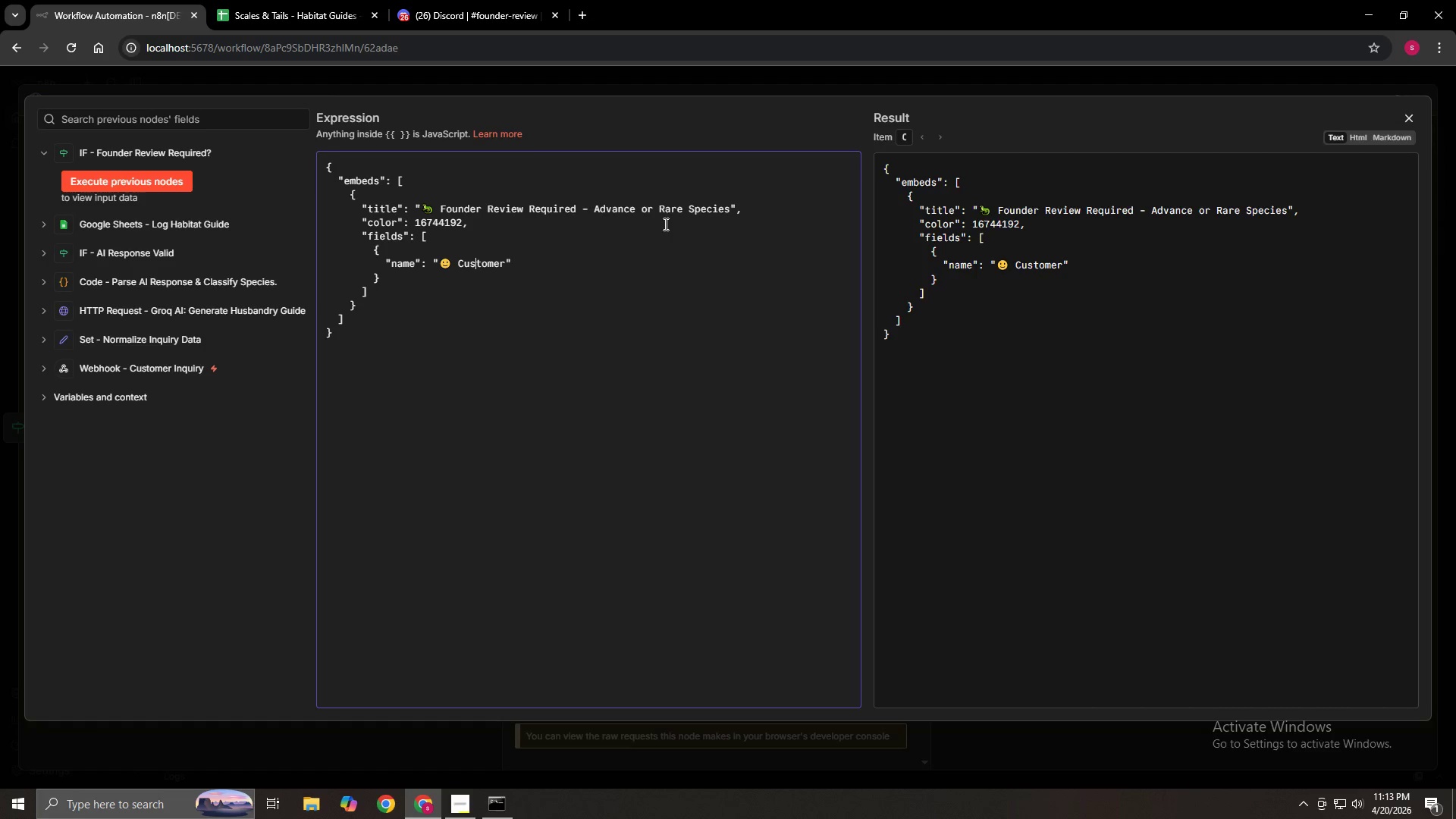 
key(ArrowRight)
 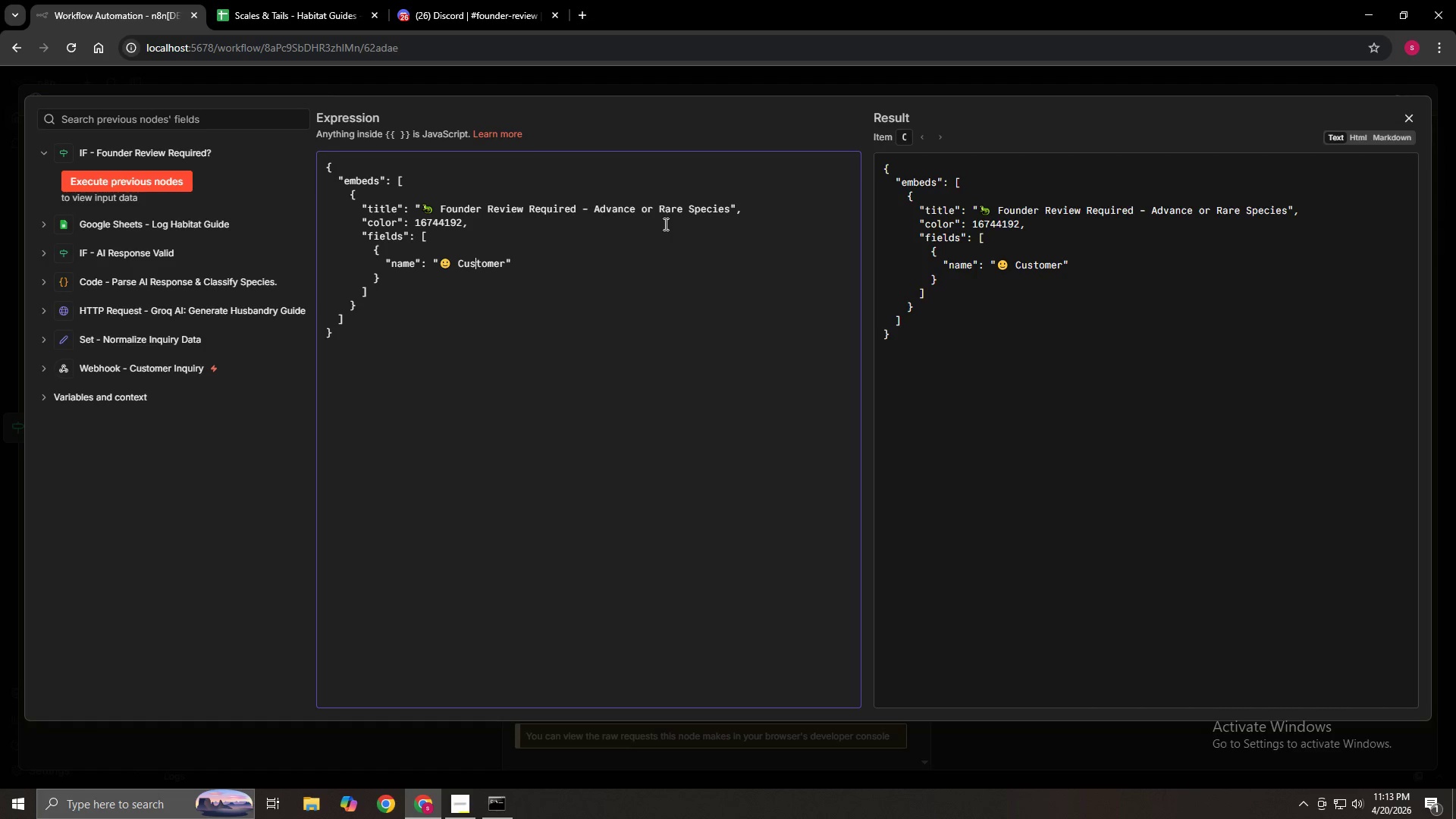 
key(ArrowRight)
 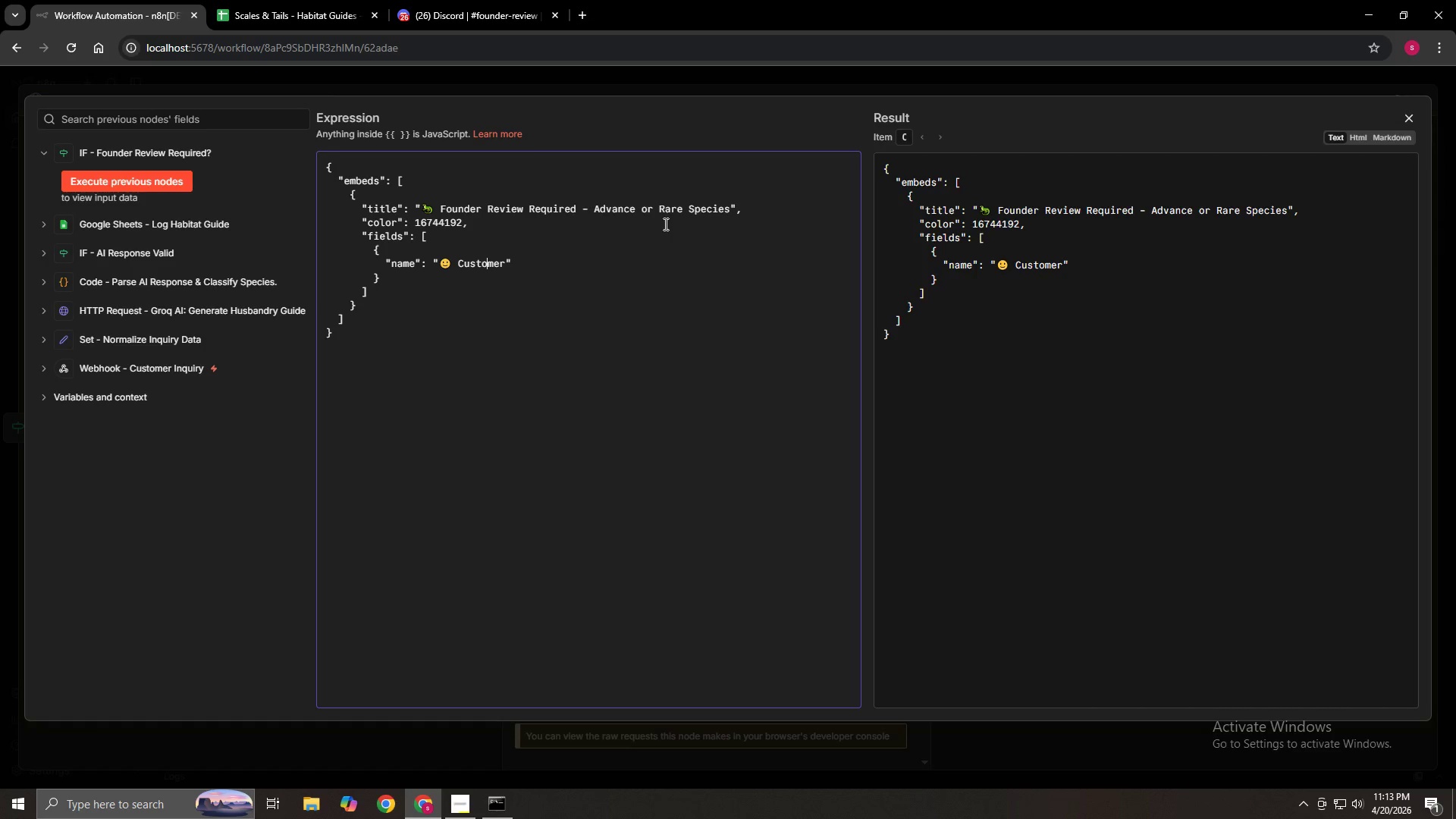 
key(ArrowRight)
 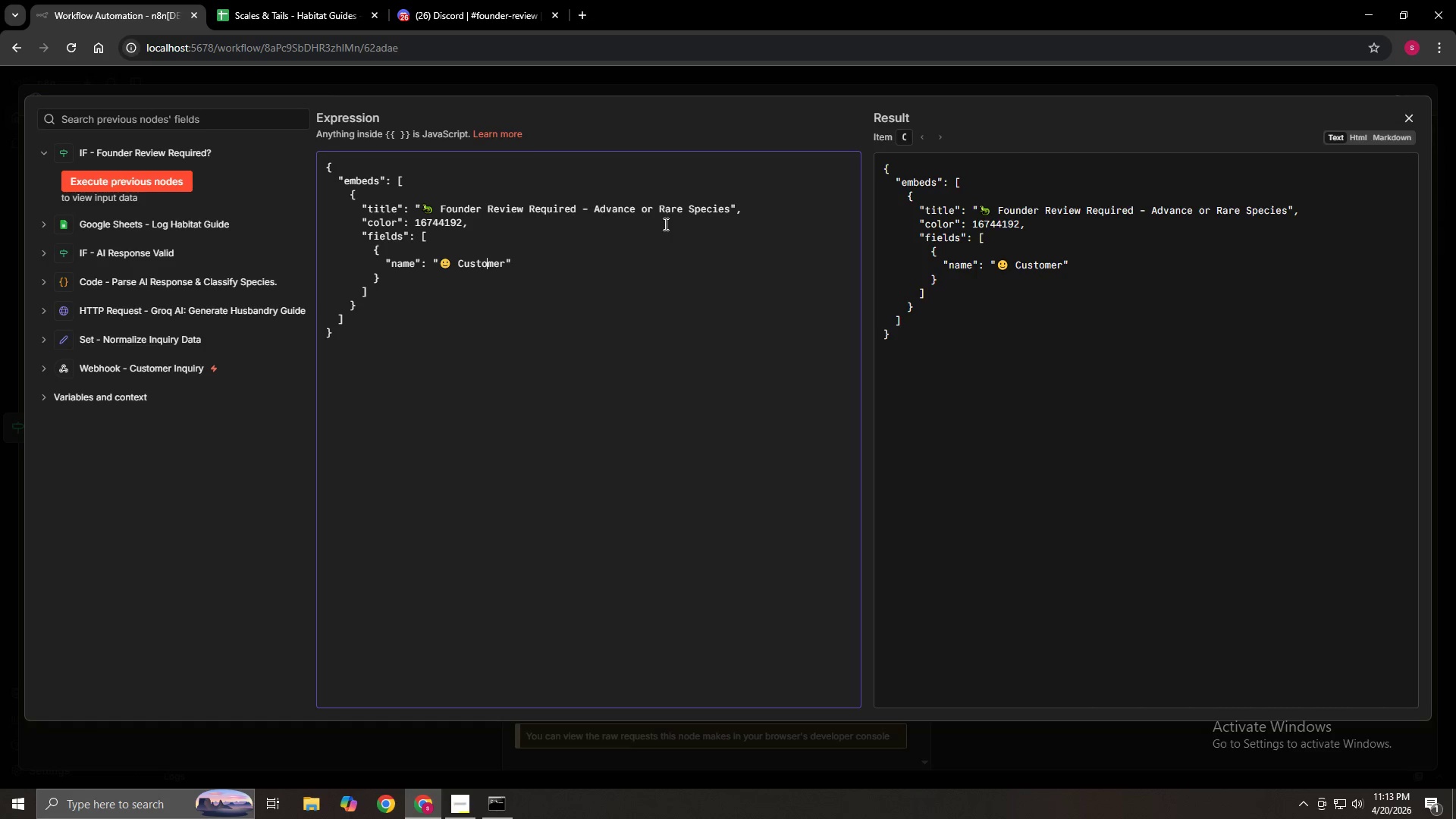 
key(ArrowRight)
 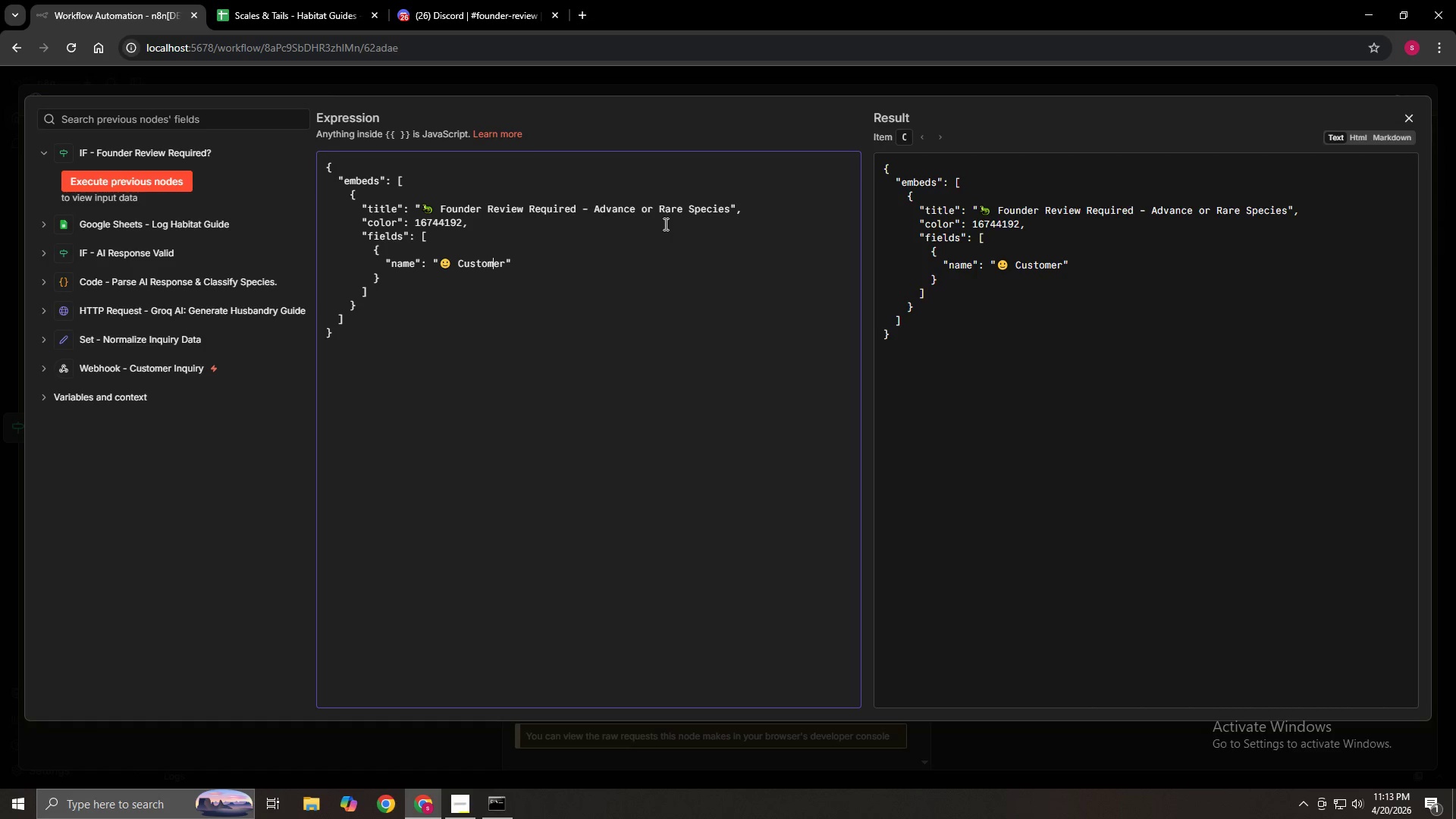 
key(ArrowRight)
 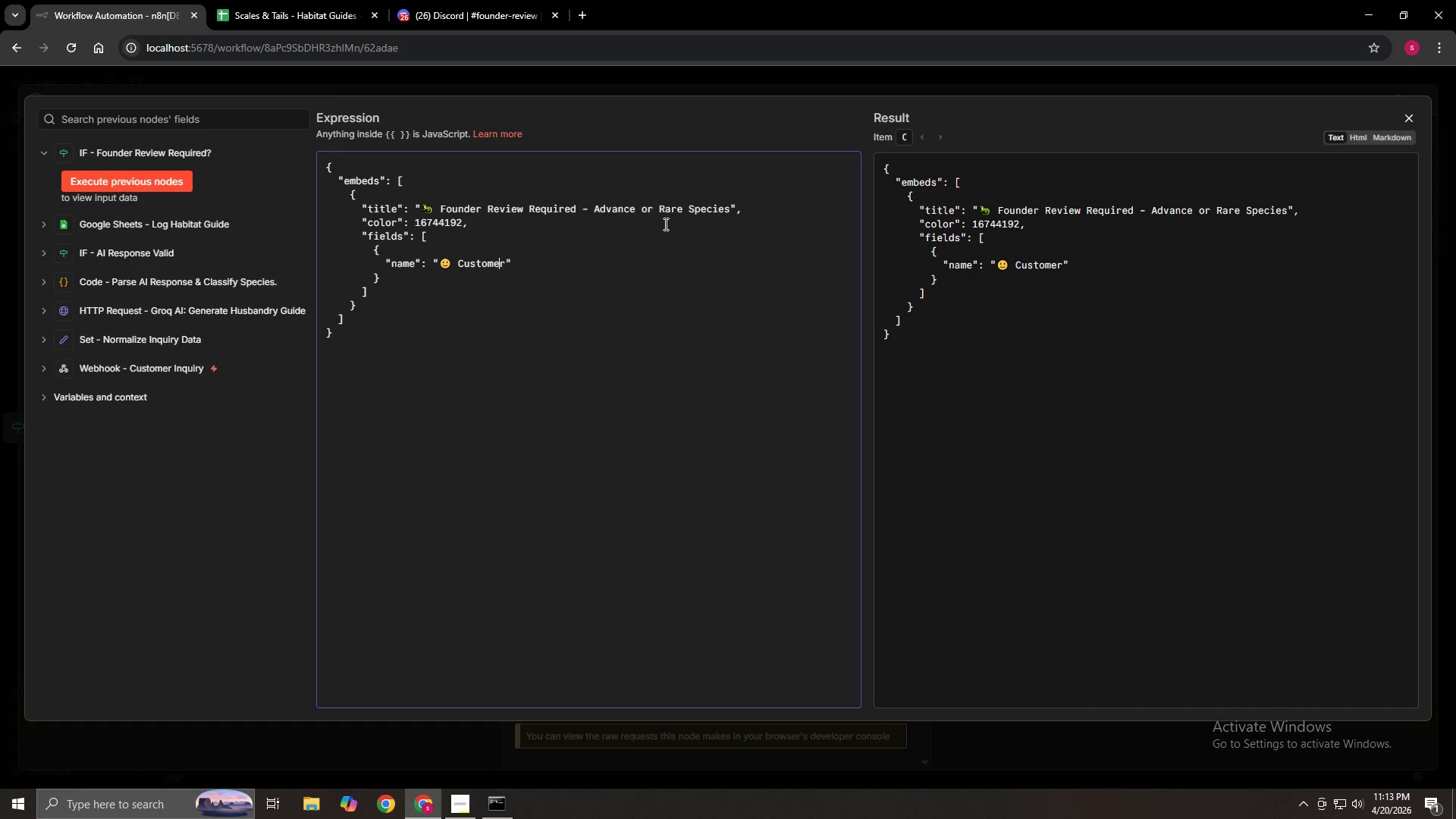 
key(ArrowRight)
 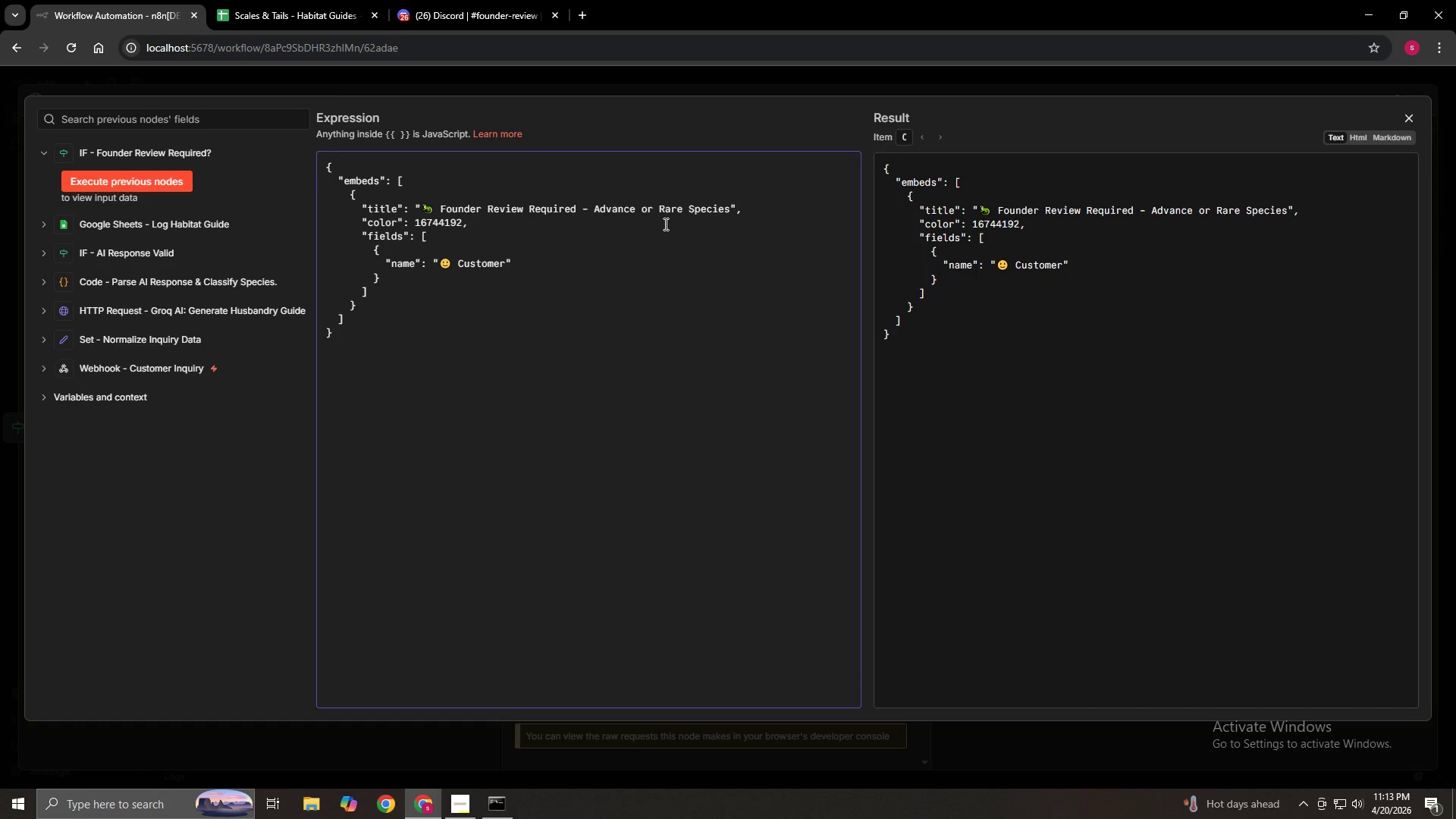 
key(ArrowRight)
 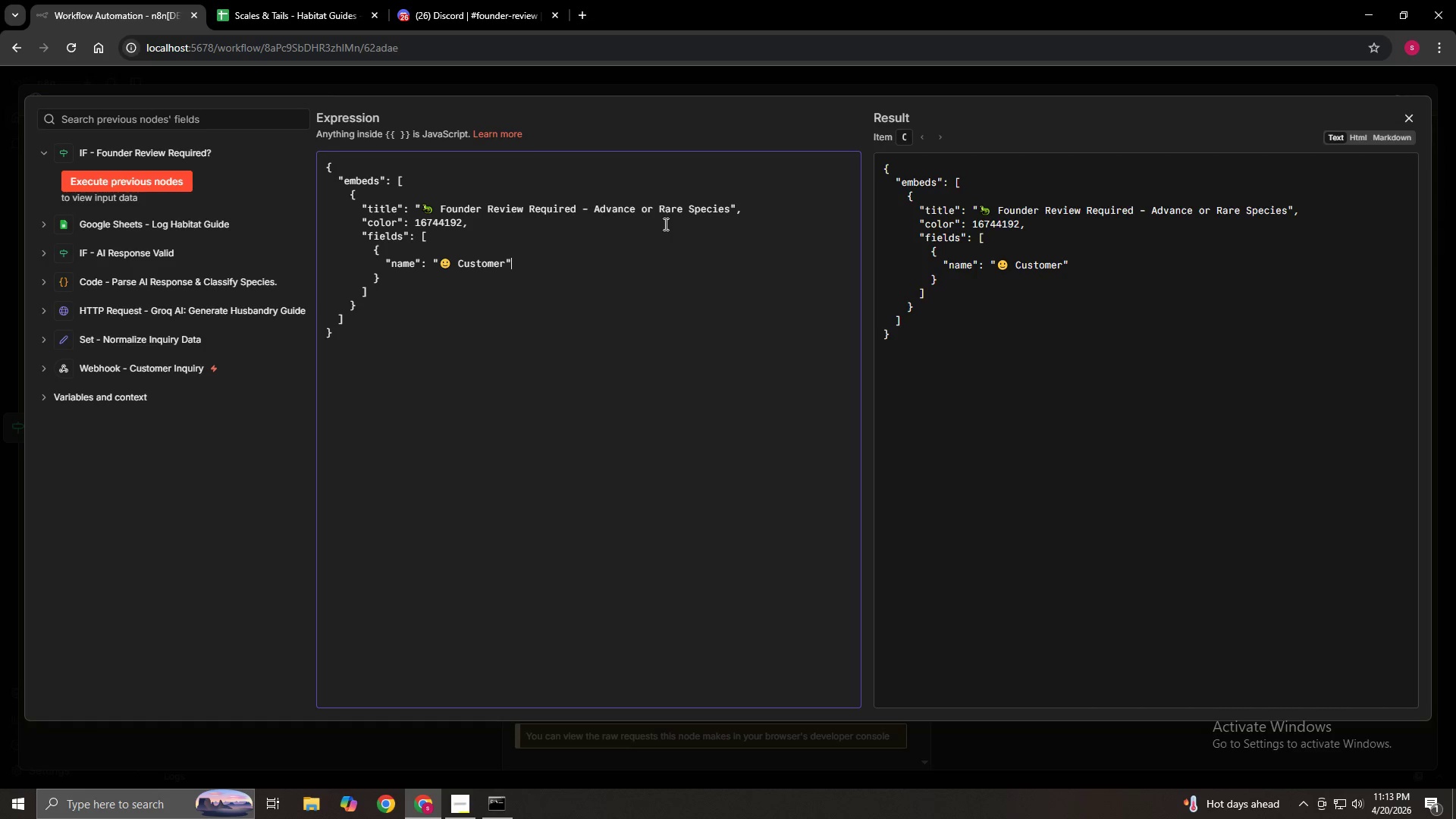 
key(Comma)
 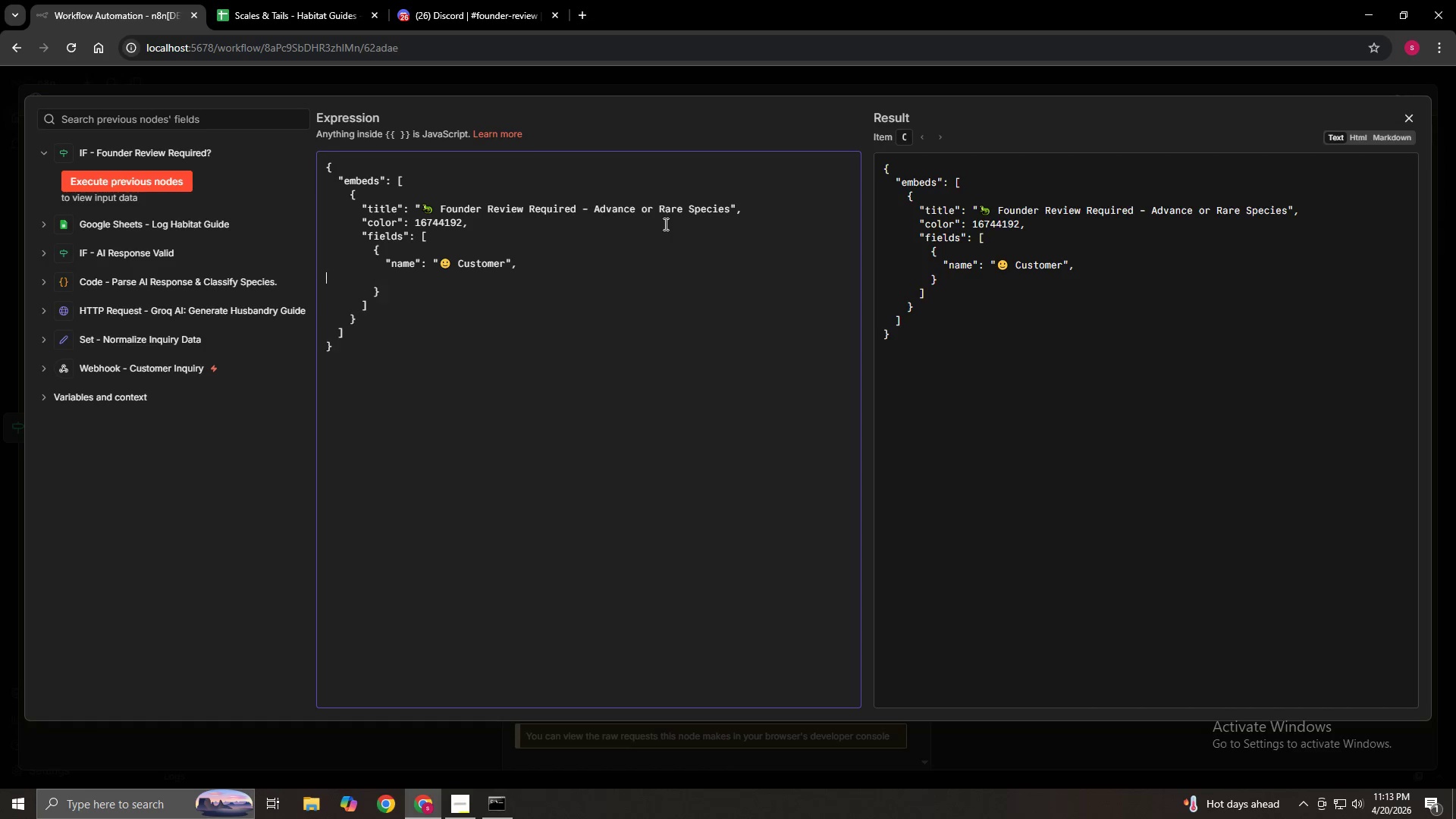 
key(Enter)
 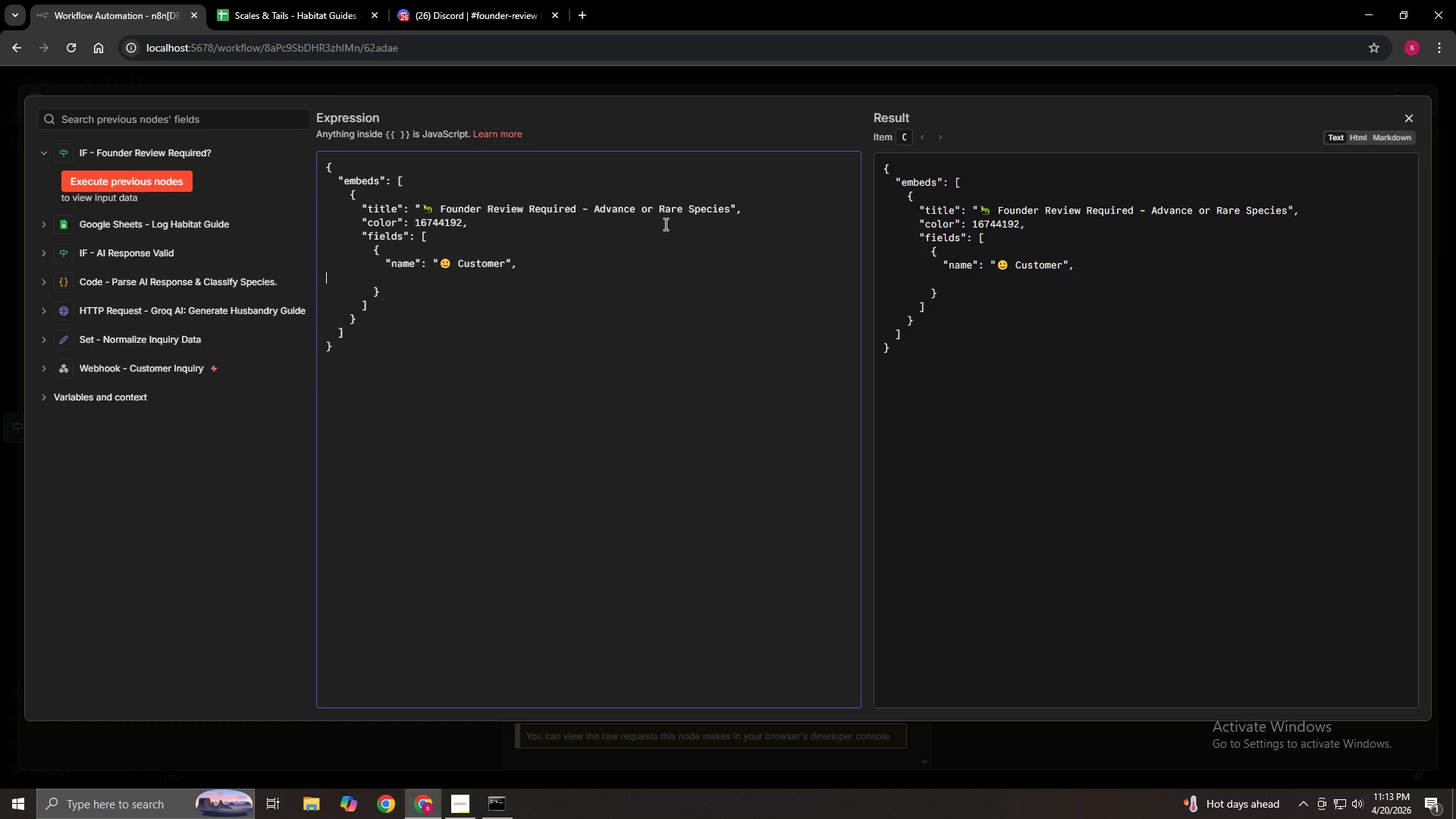 
type(          "valu)
 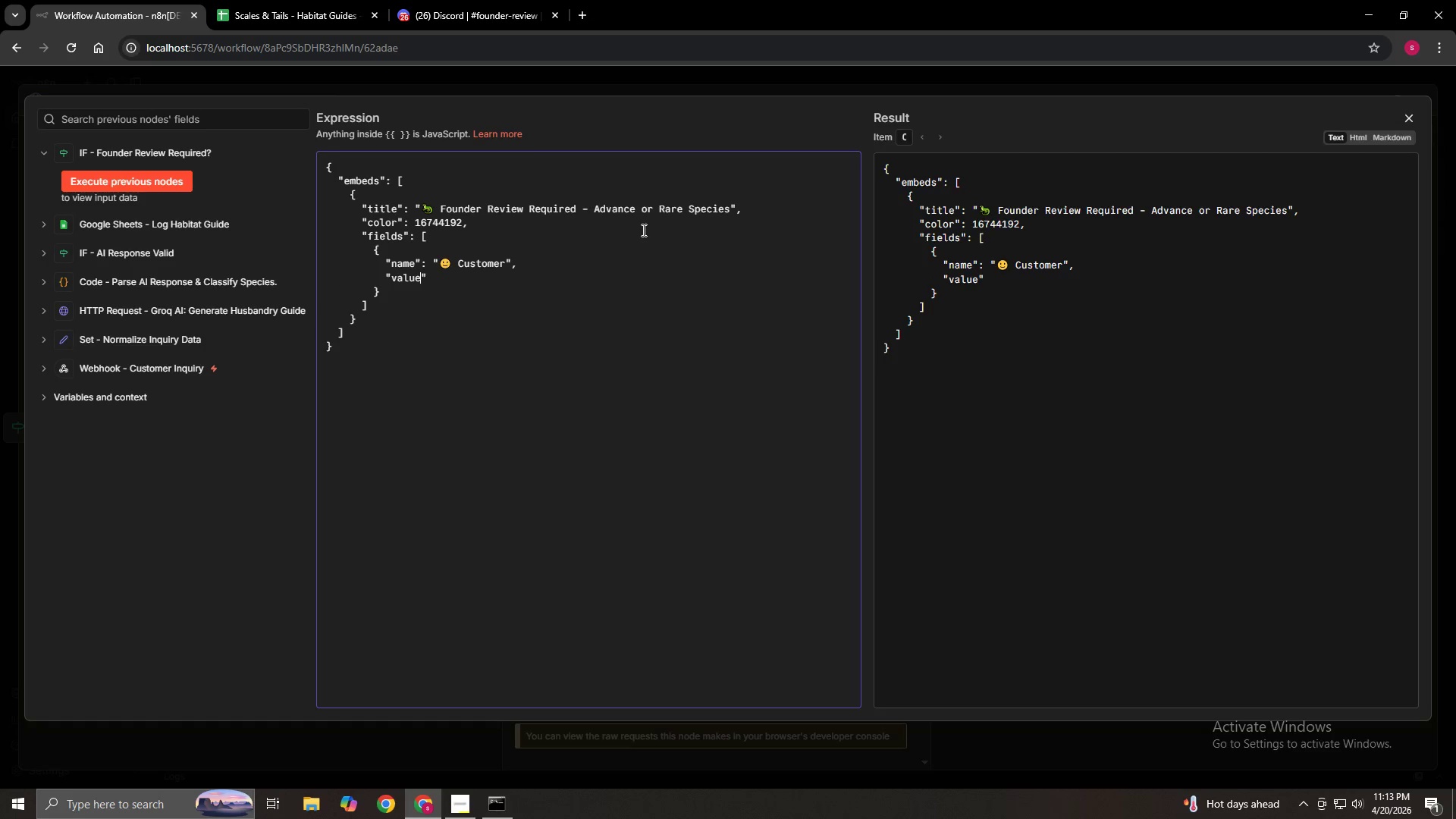 
 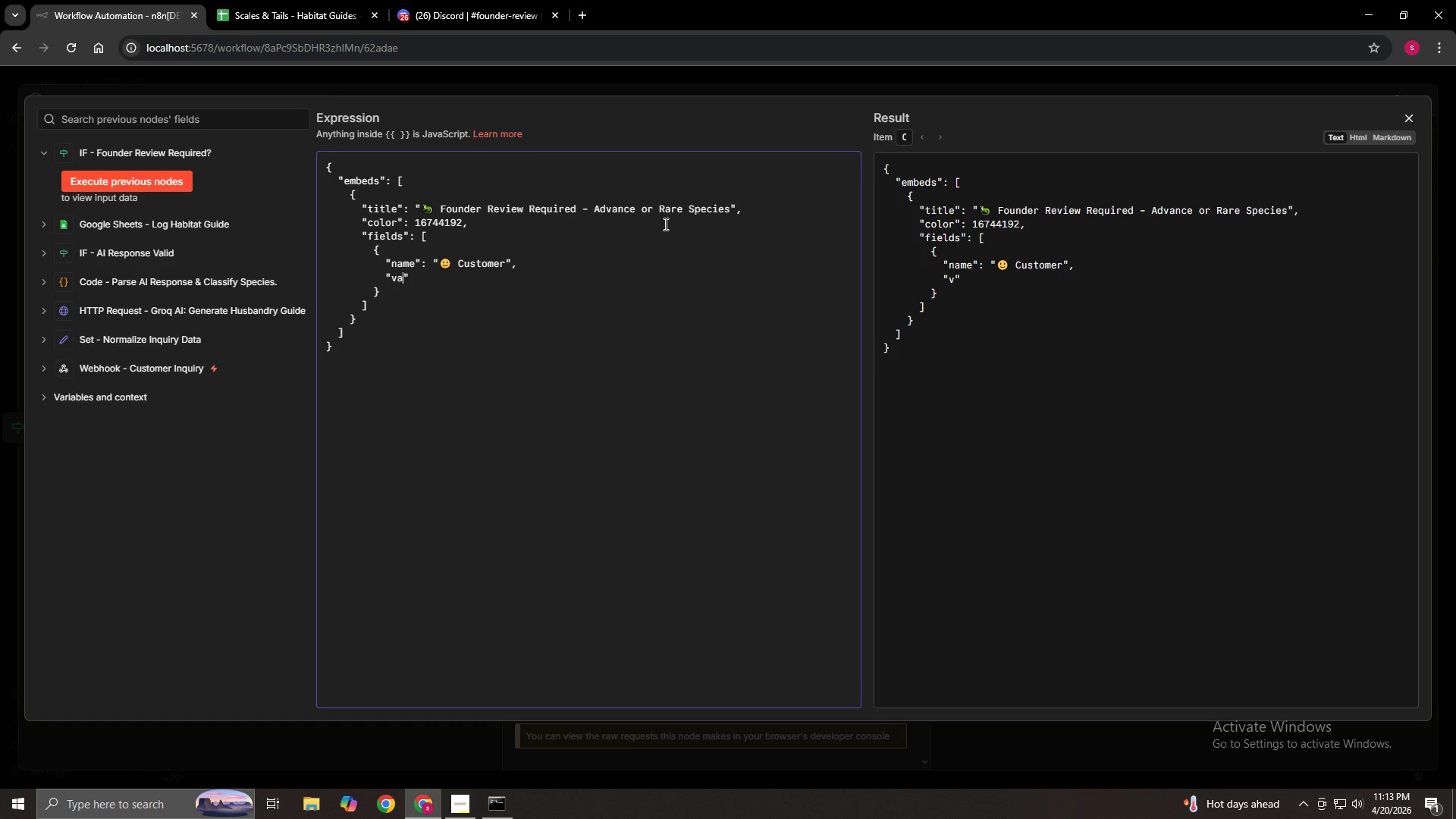 
key(E)
 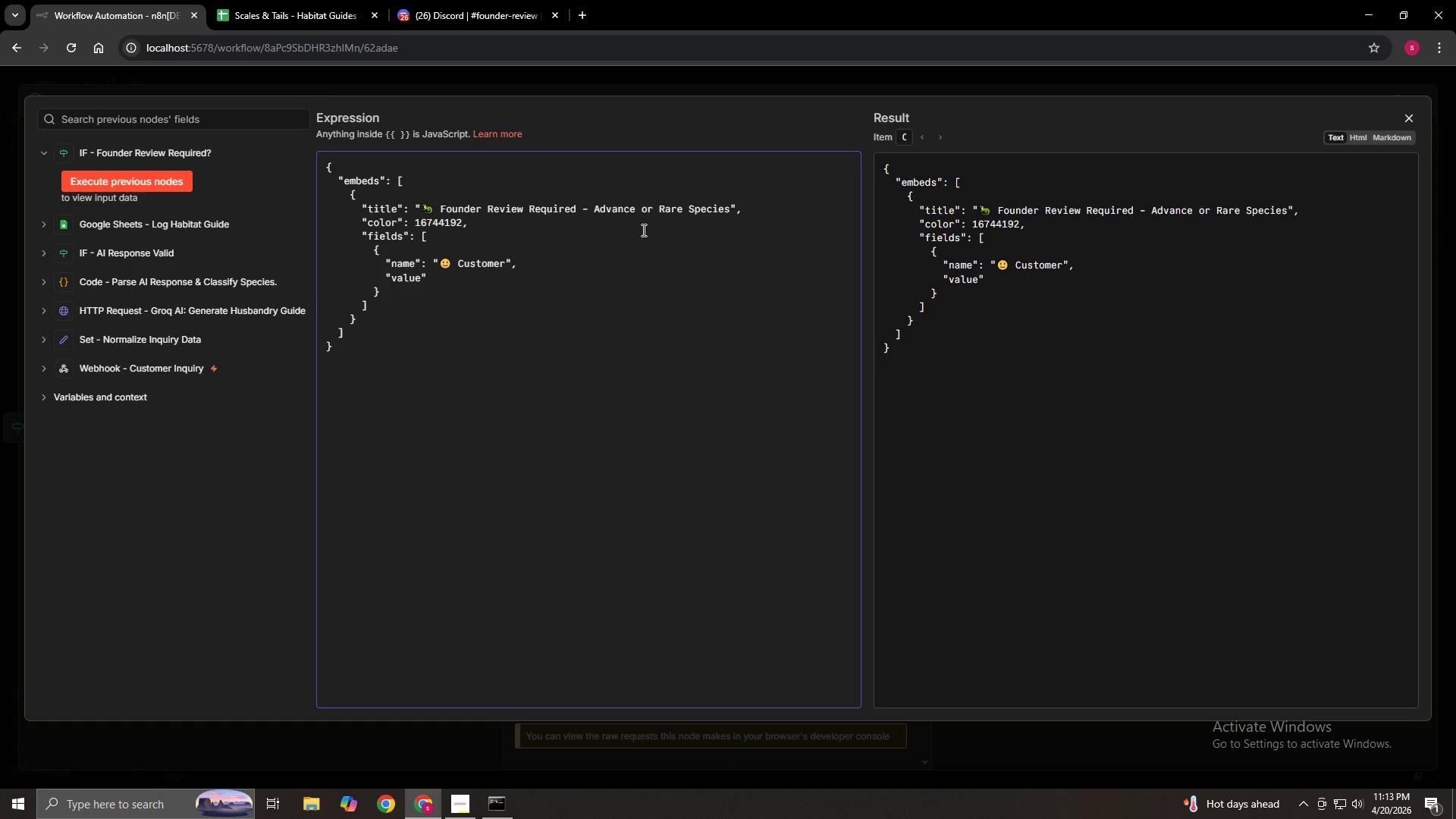 
key(Shift+Quote)
 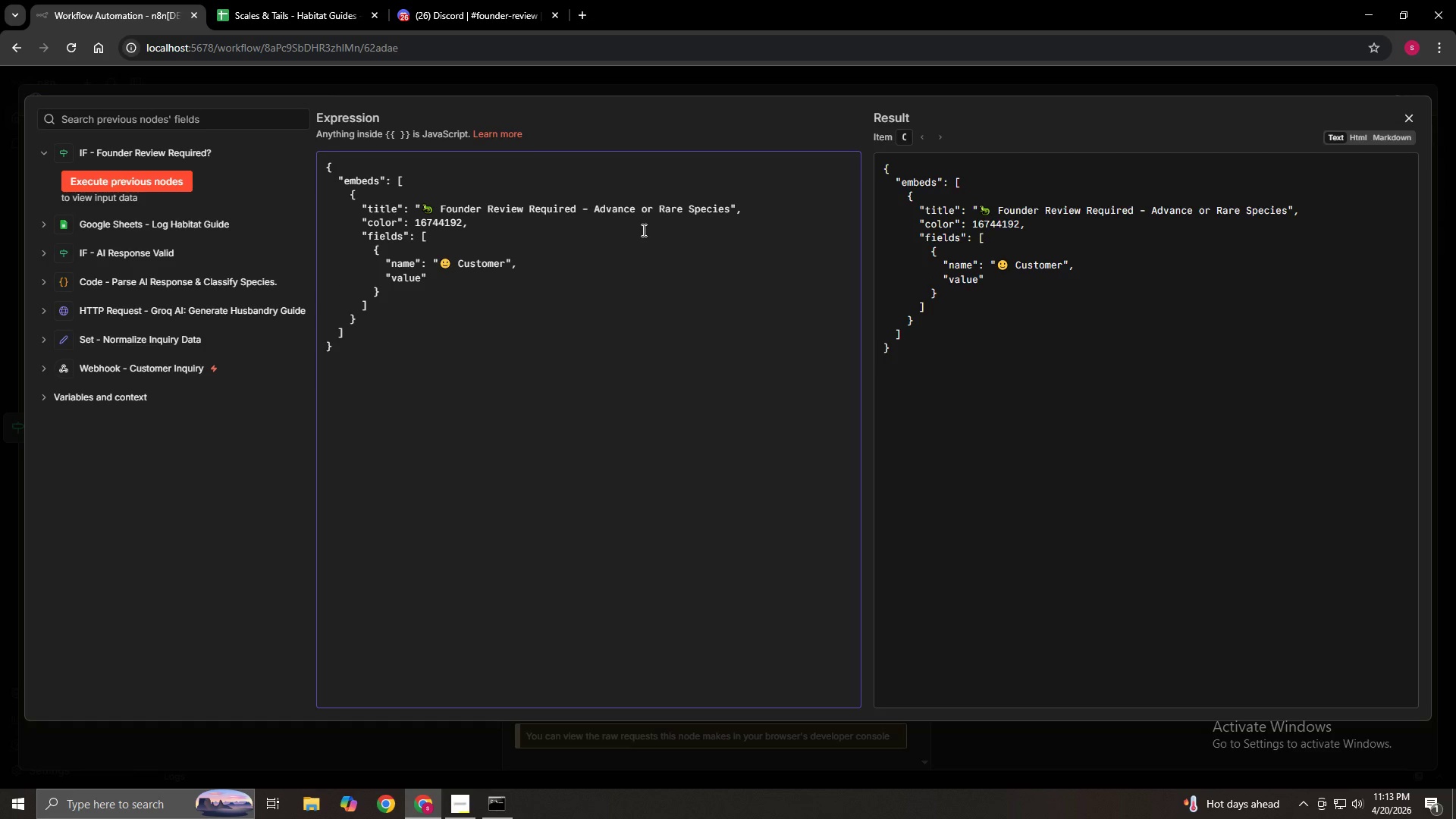 
key(Shift+Semicolon)
 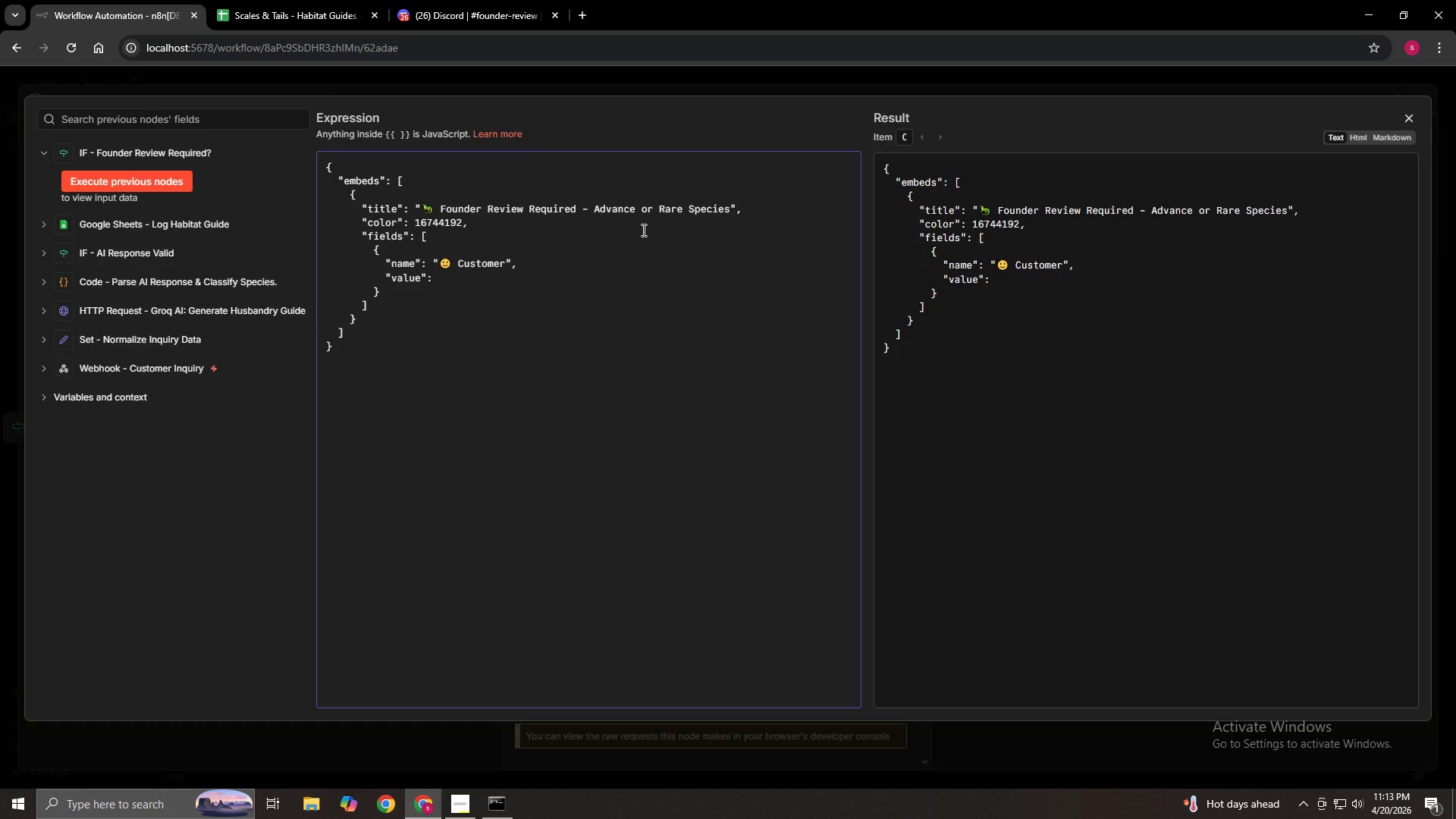 
key(Space)
 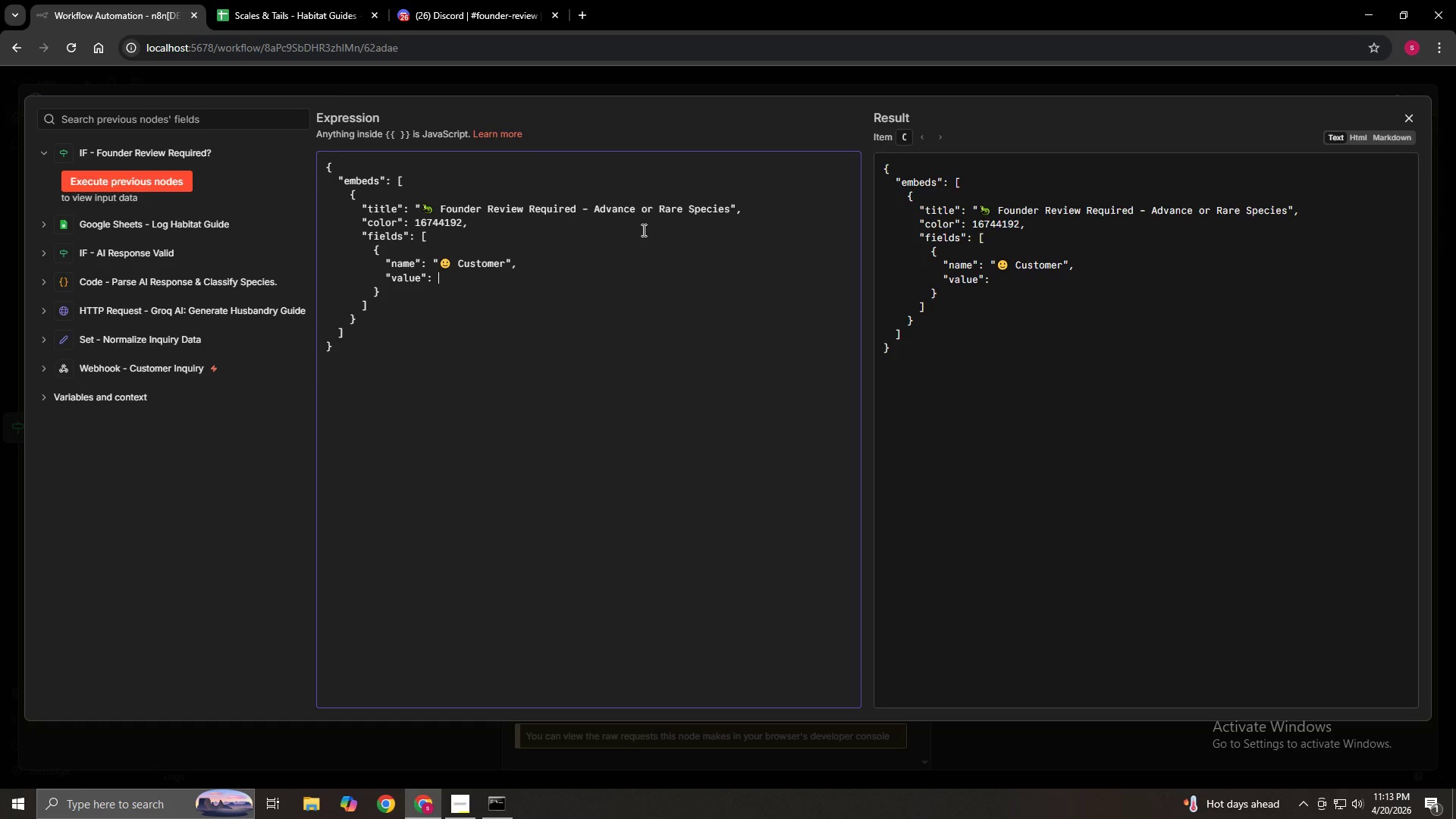 
key(Shift+Quote)
 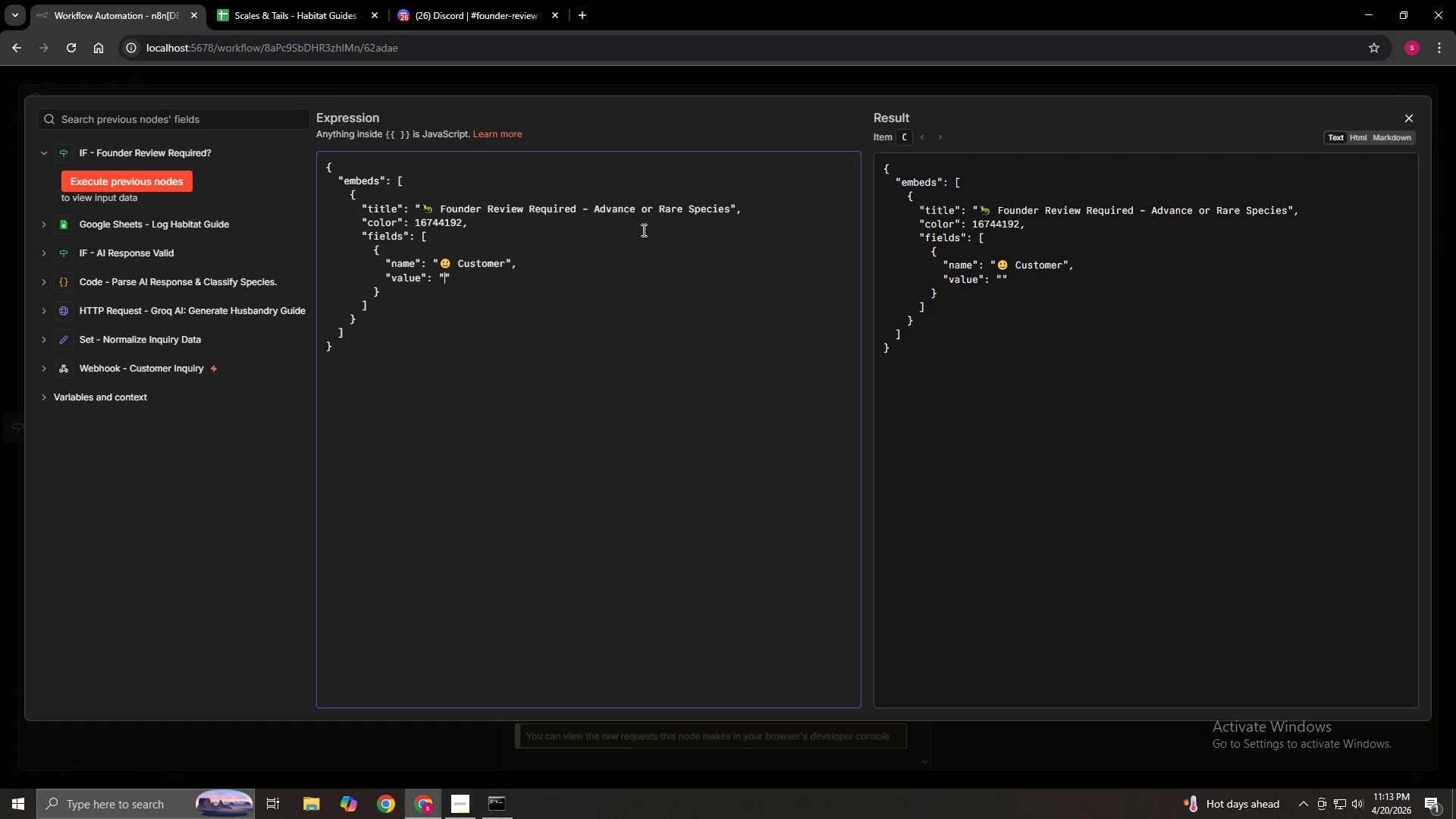 
key(Shift+BracketLeft)
 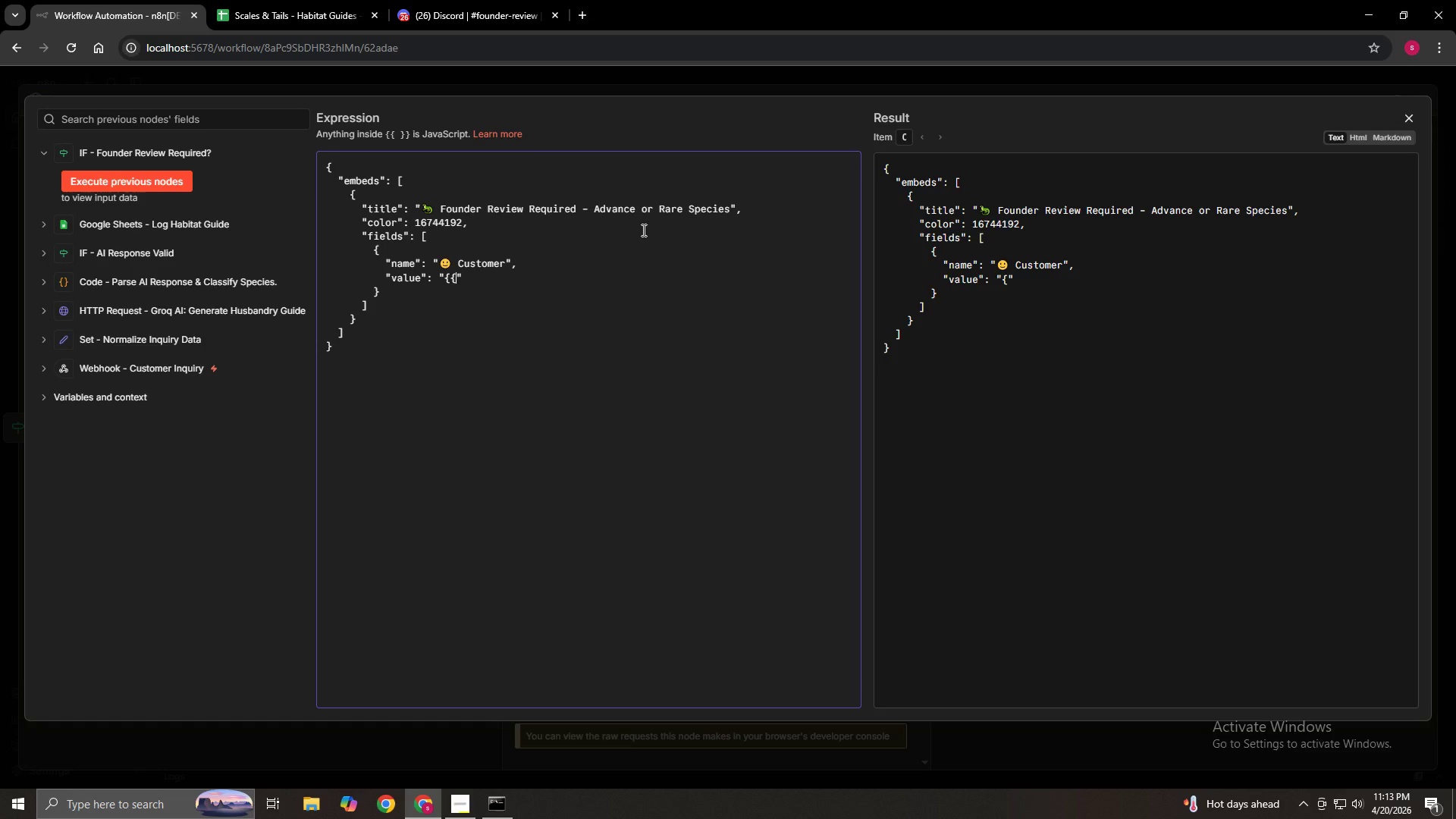 
key(Shift+BracketLeft)
 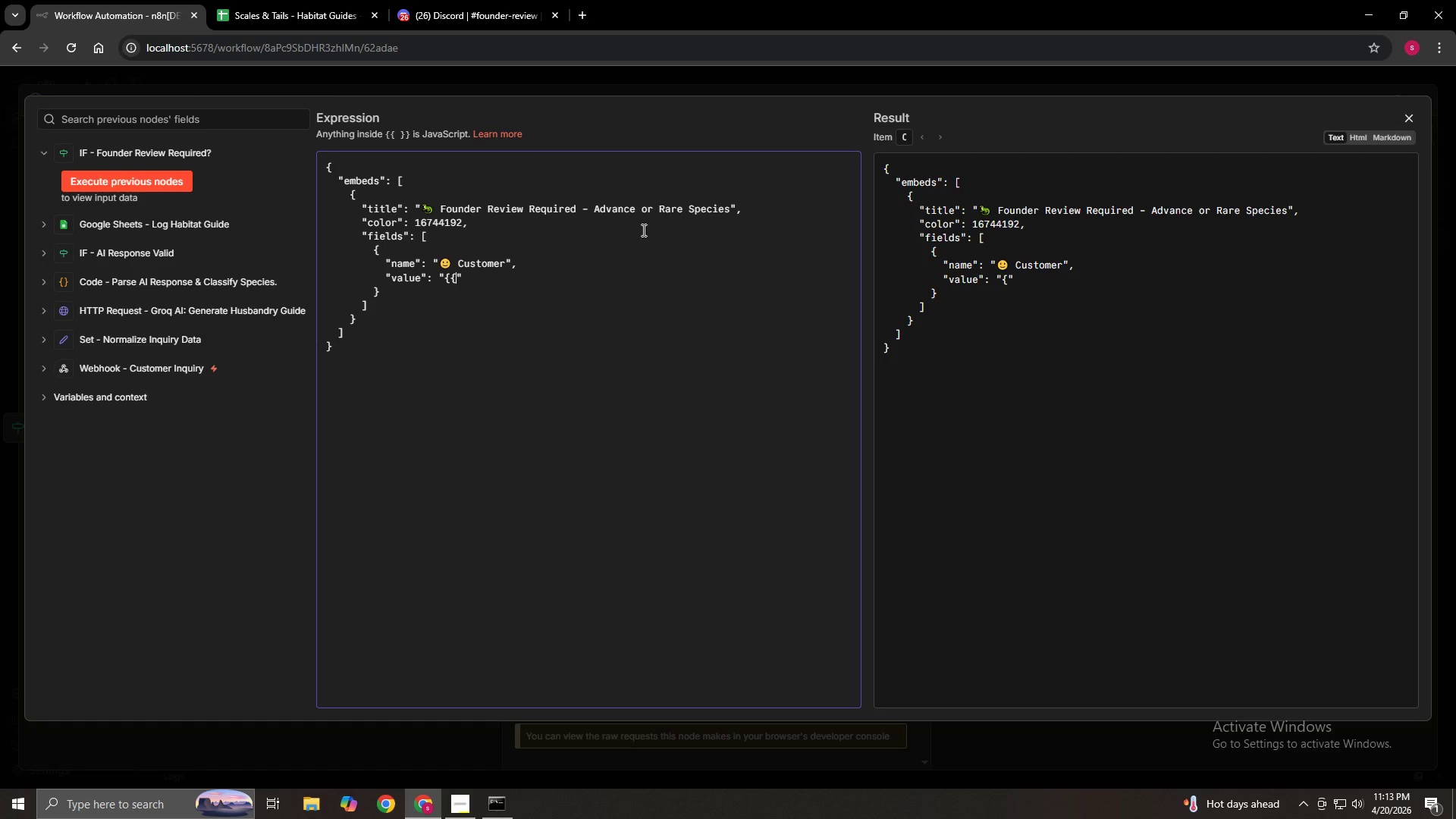 
key(Shift+BracketRight)
 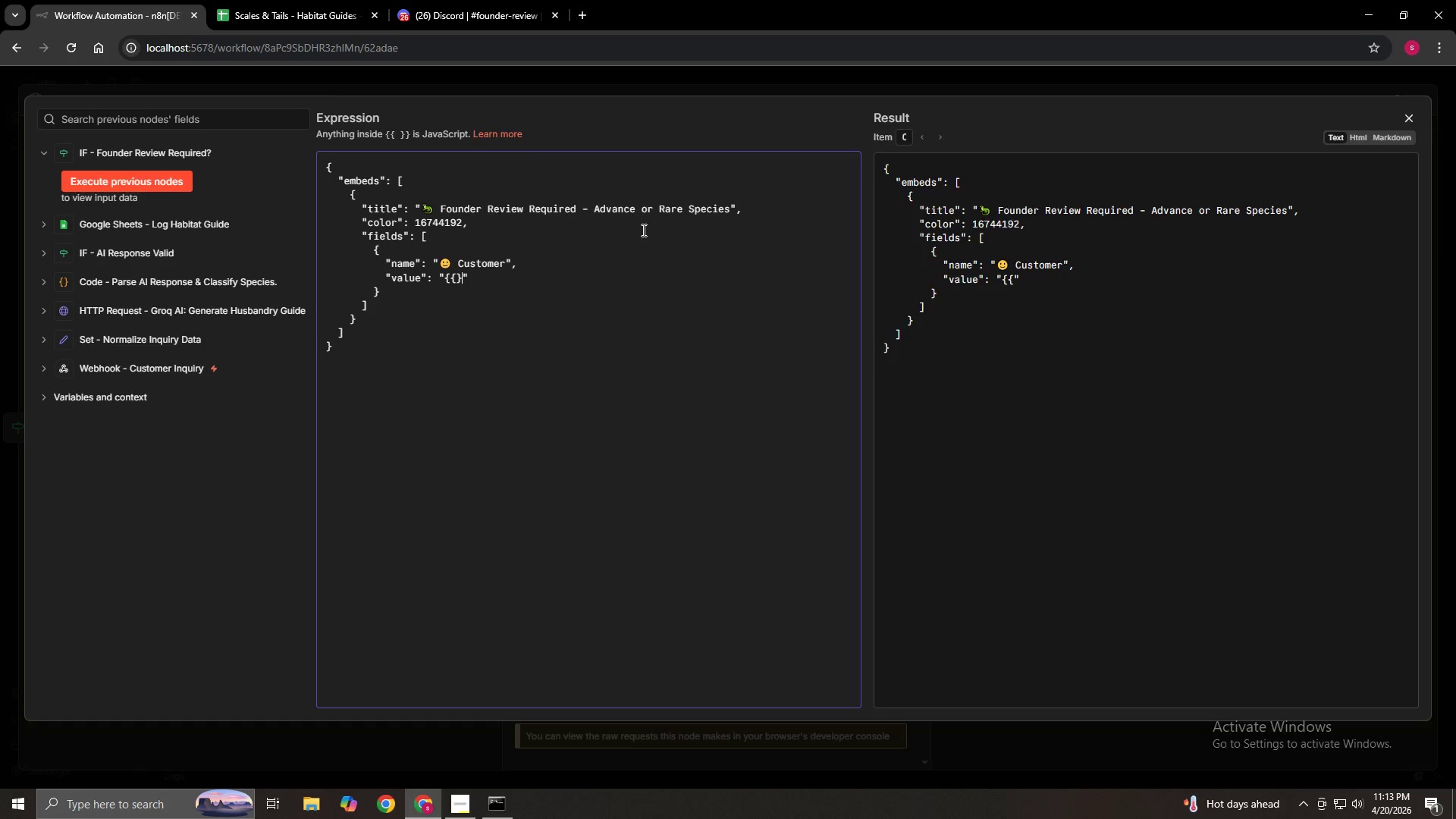 
key(Shift+BracketRight)
 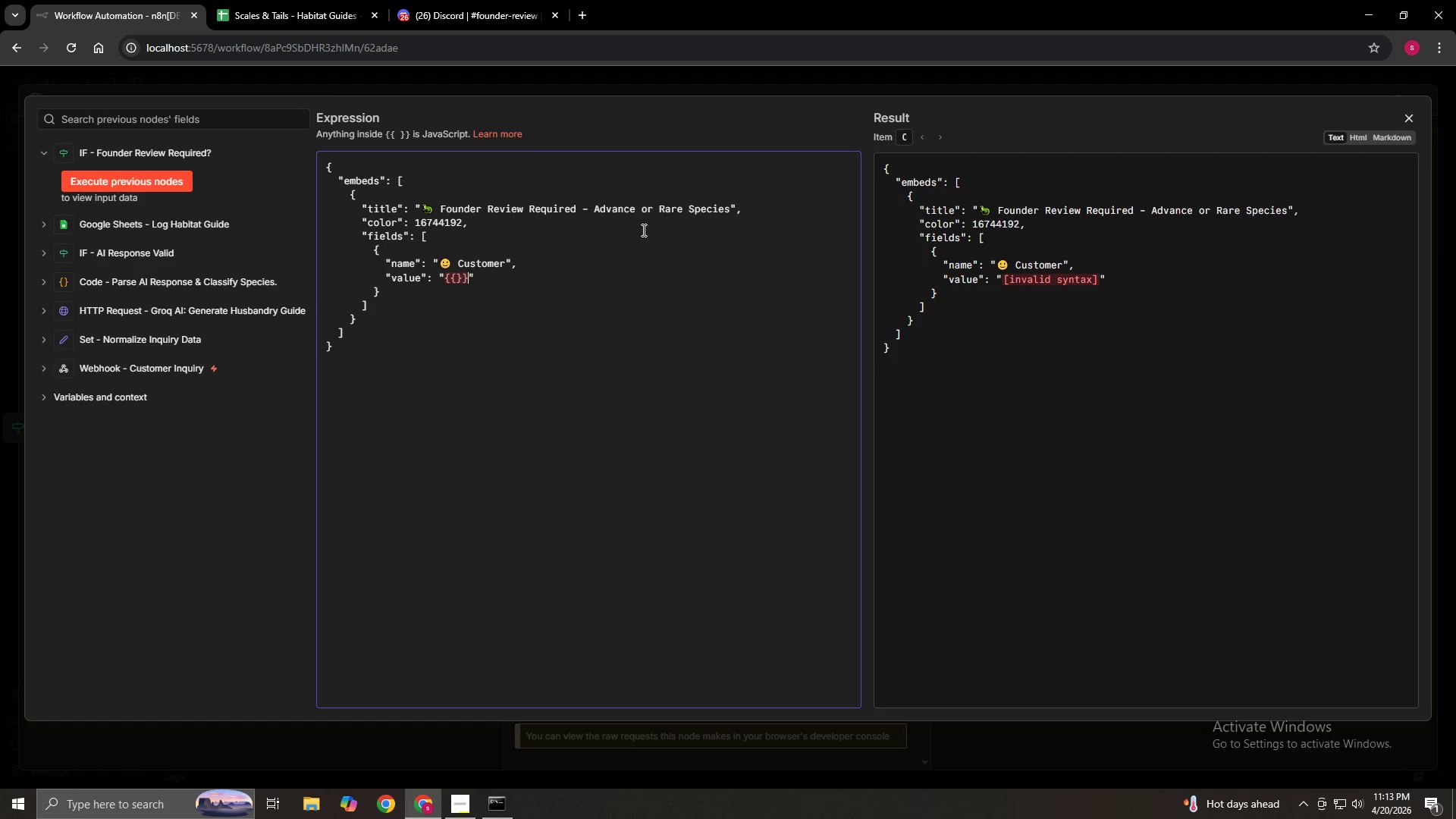 
key(ArrowLeft)
 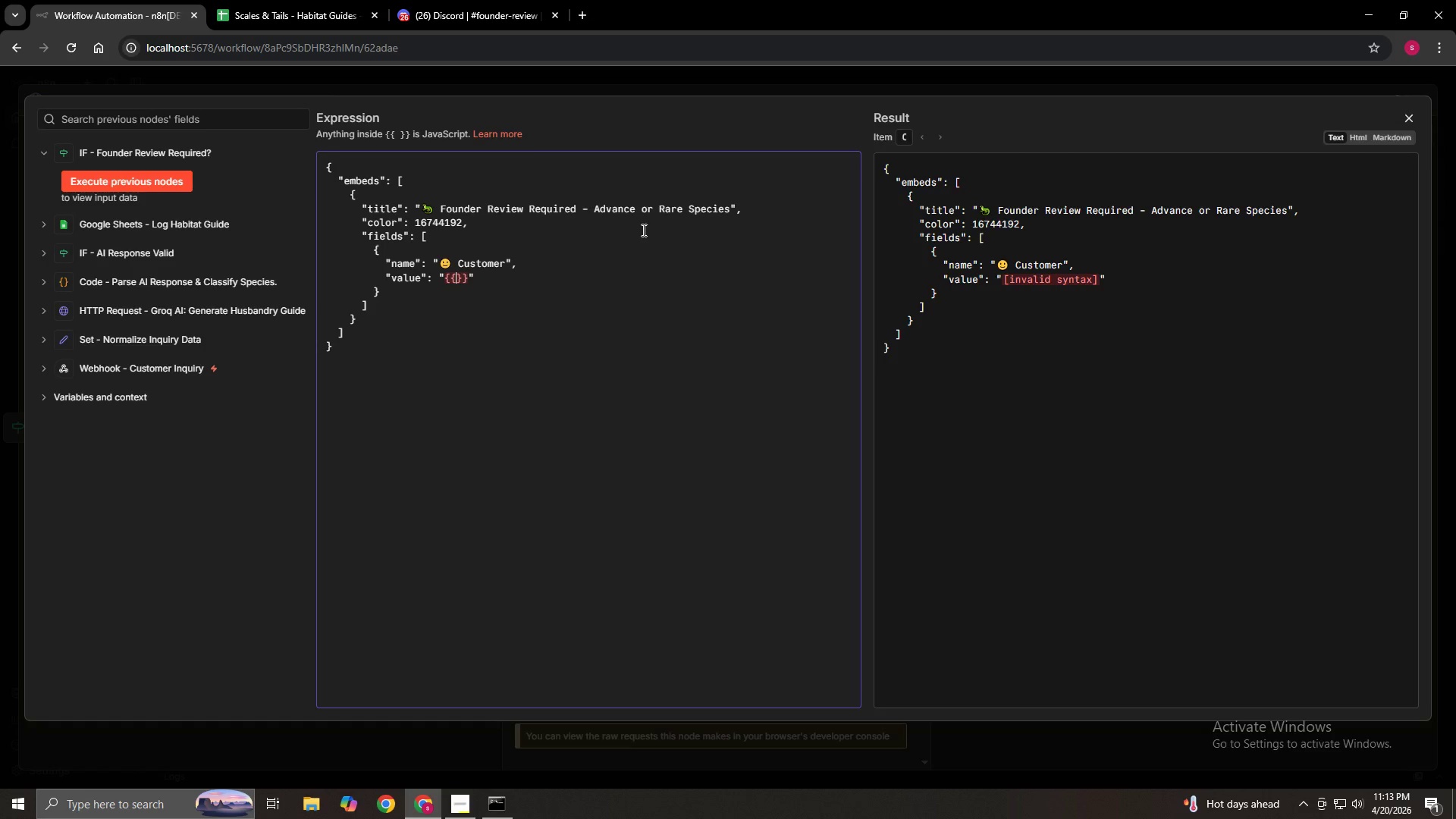 
key(ArrowLeft)
 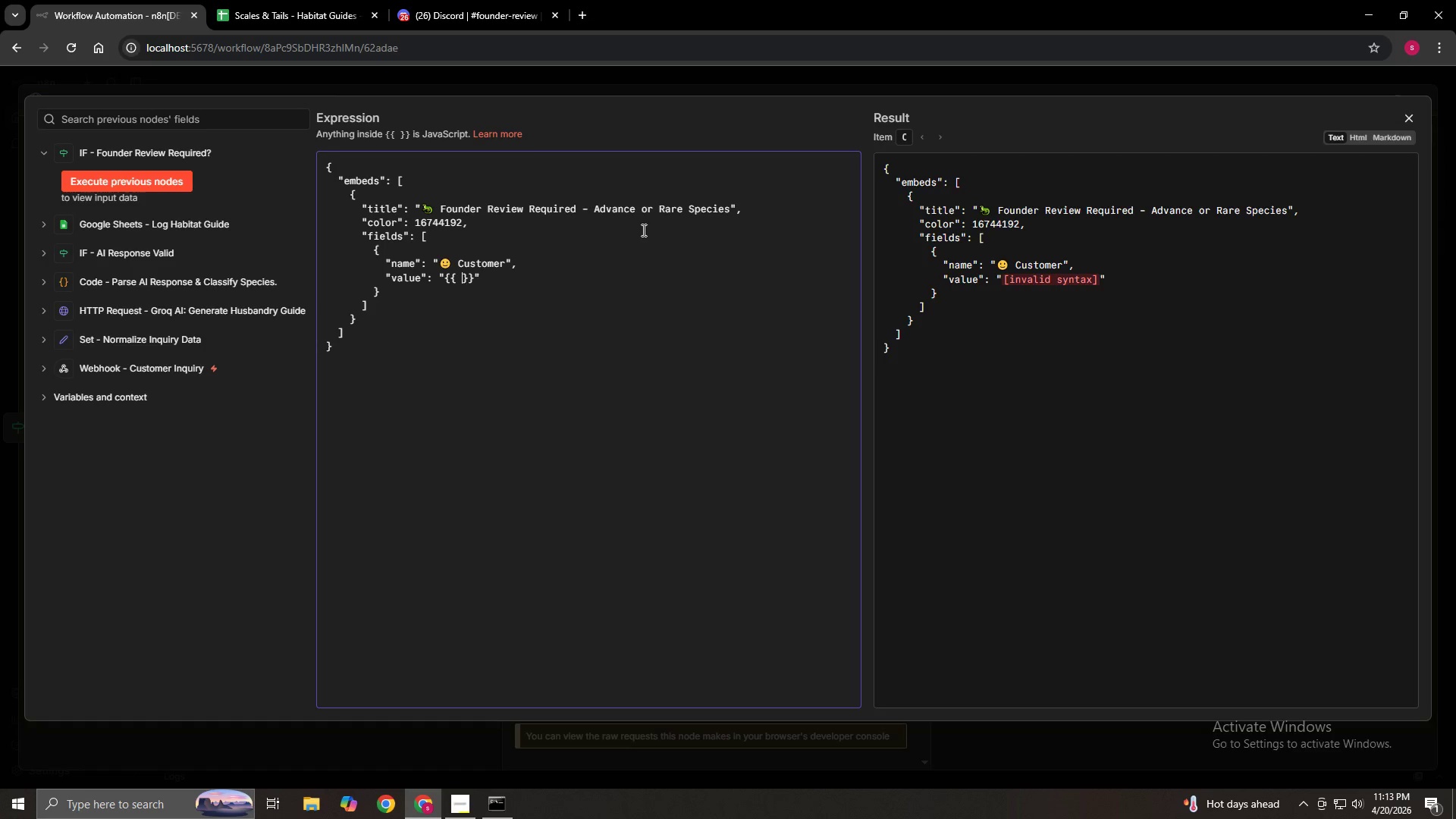 
key(Space)
 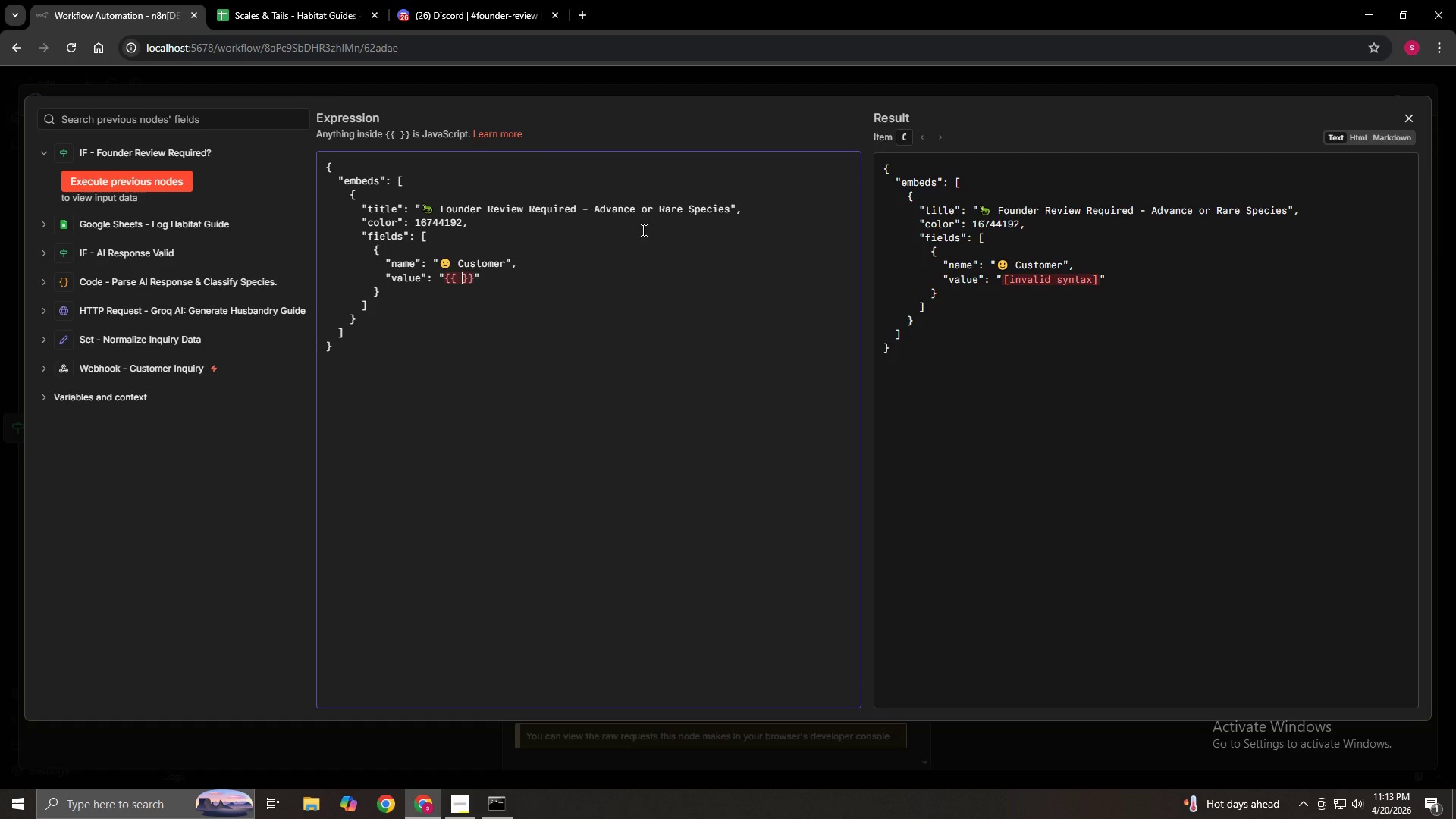 
key(Space)
 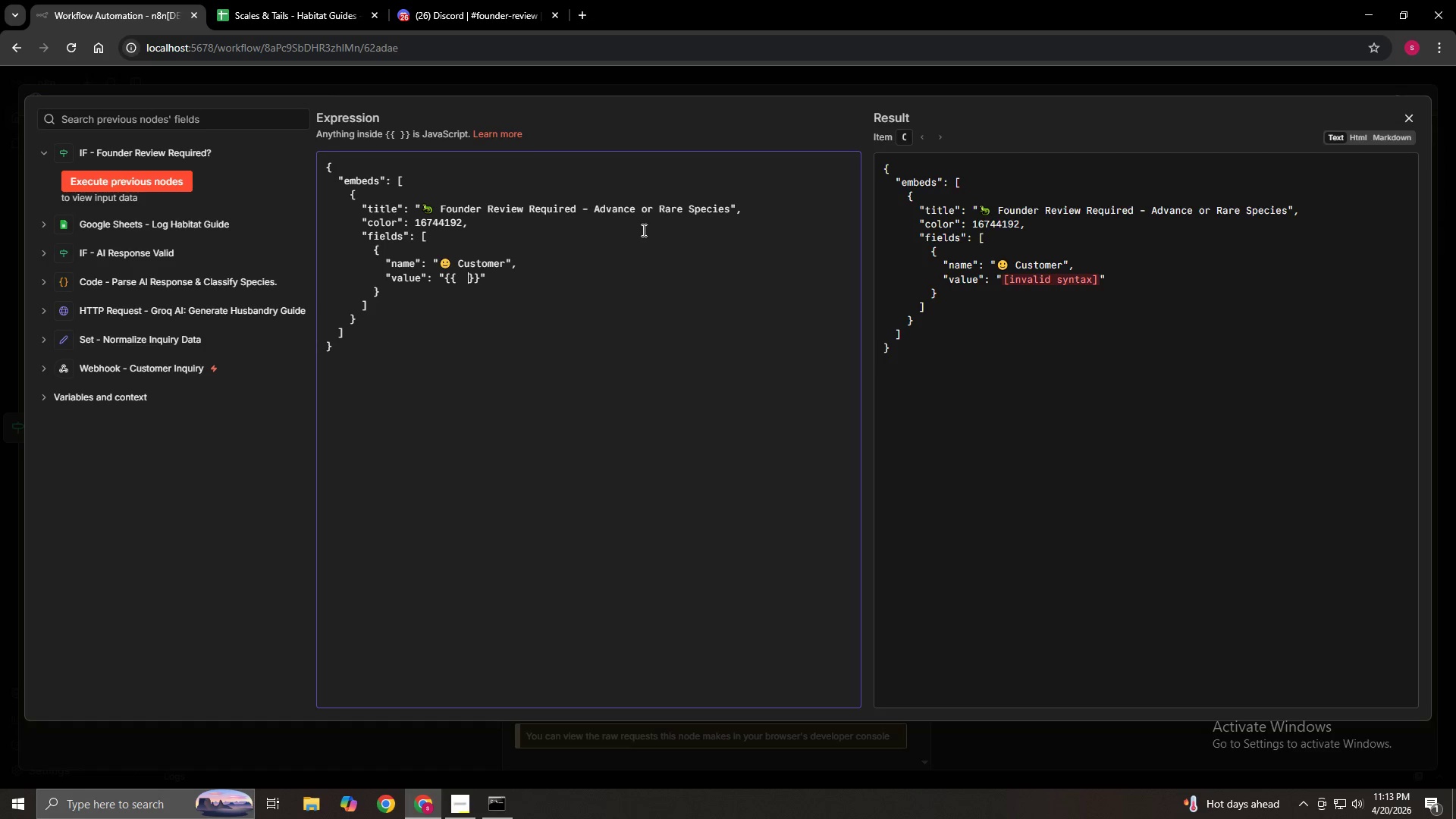 
key(ArrowLeft)
 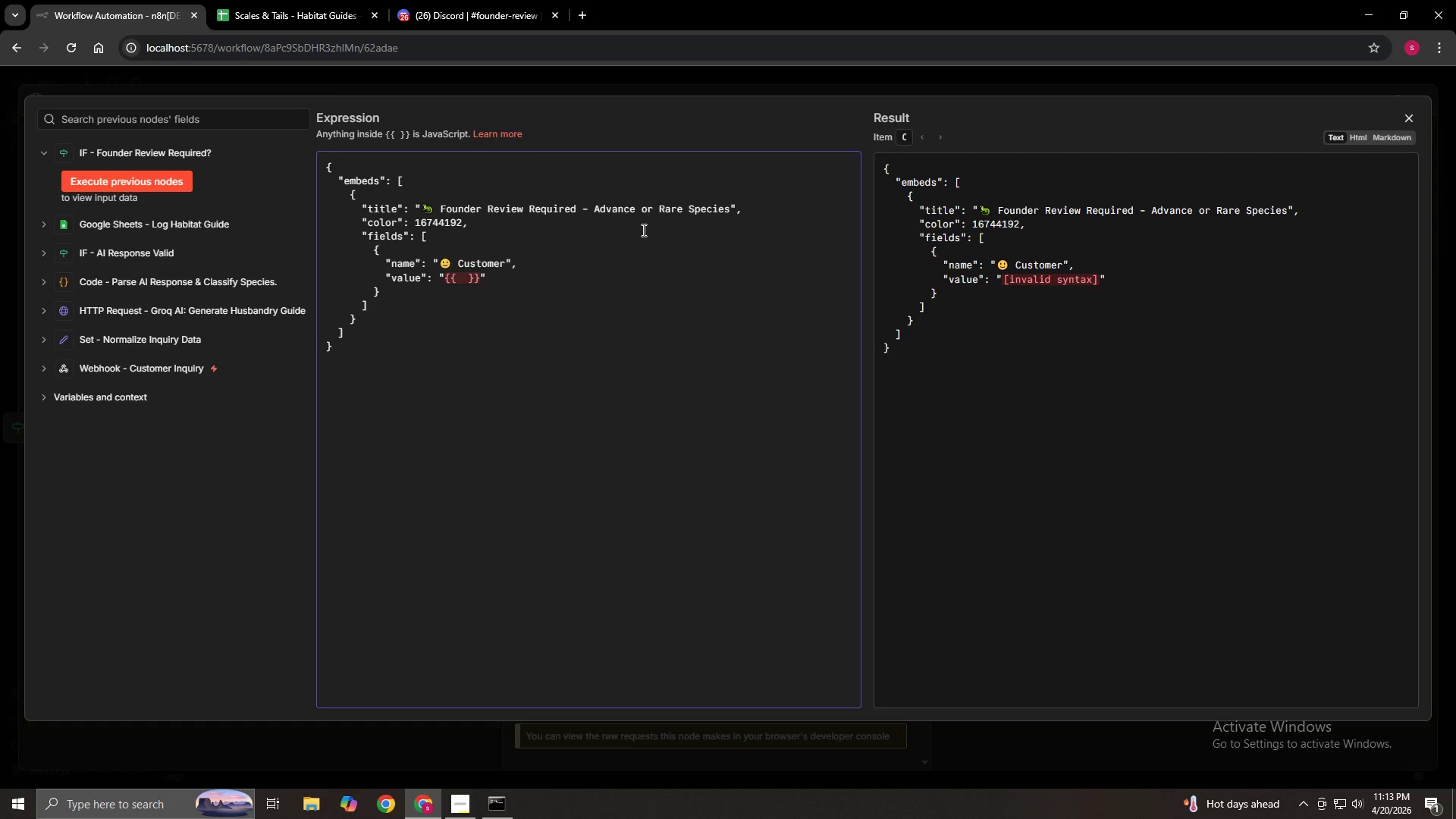 
type($json.customerName)
 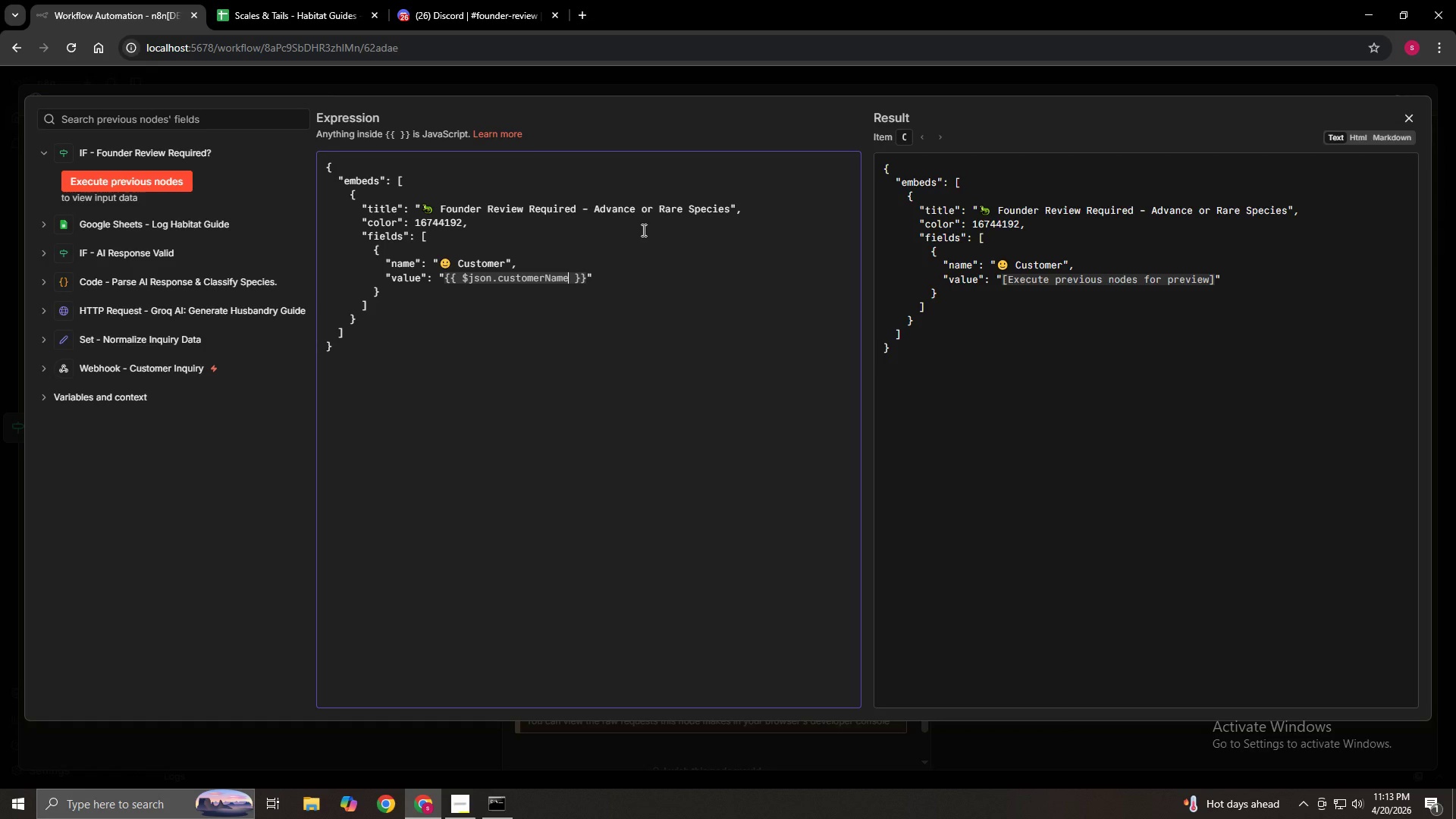 
key(ArrowRight)
 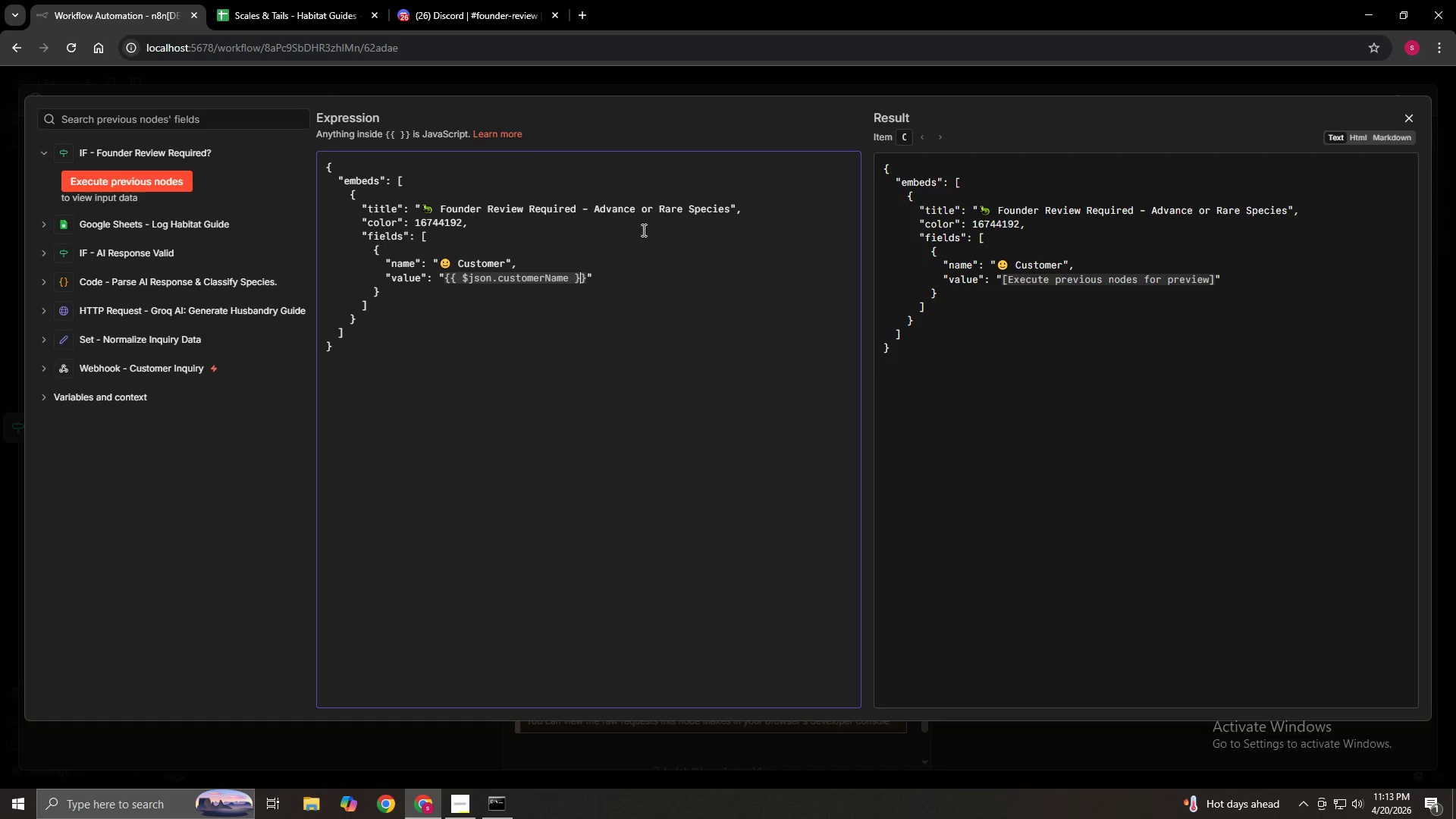 
key(ArrowRight)
 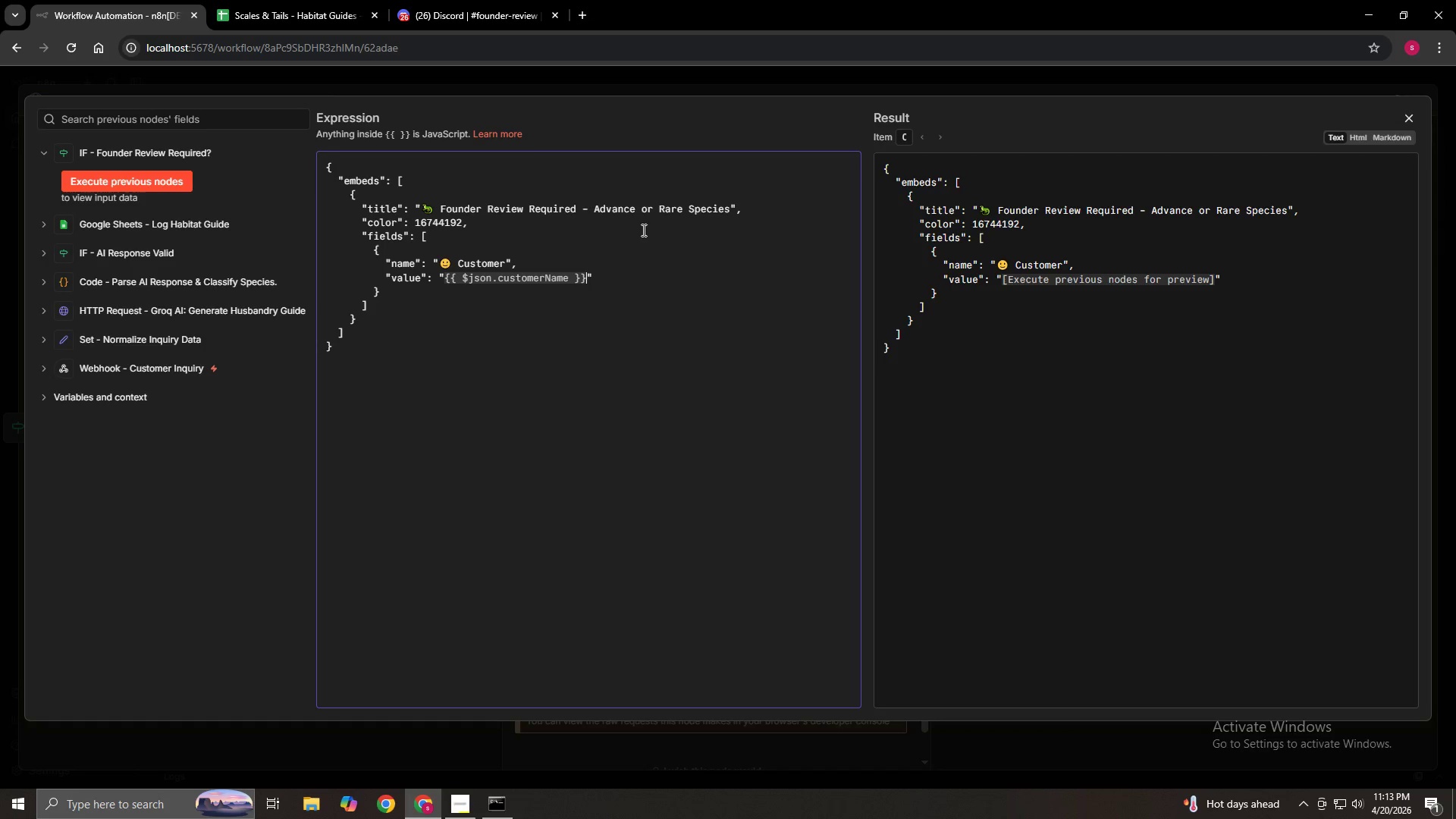 
key(ArrowRight)
 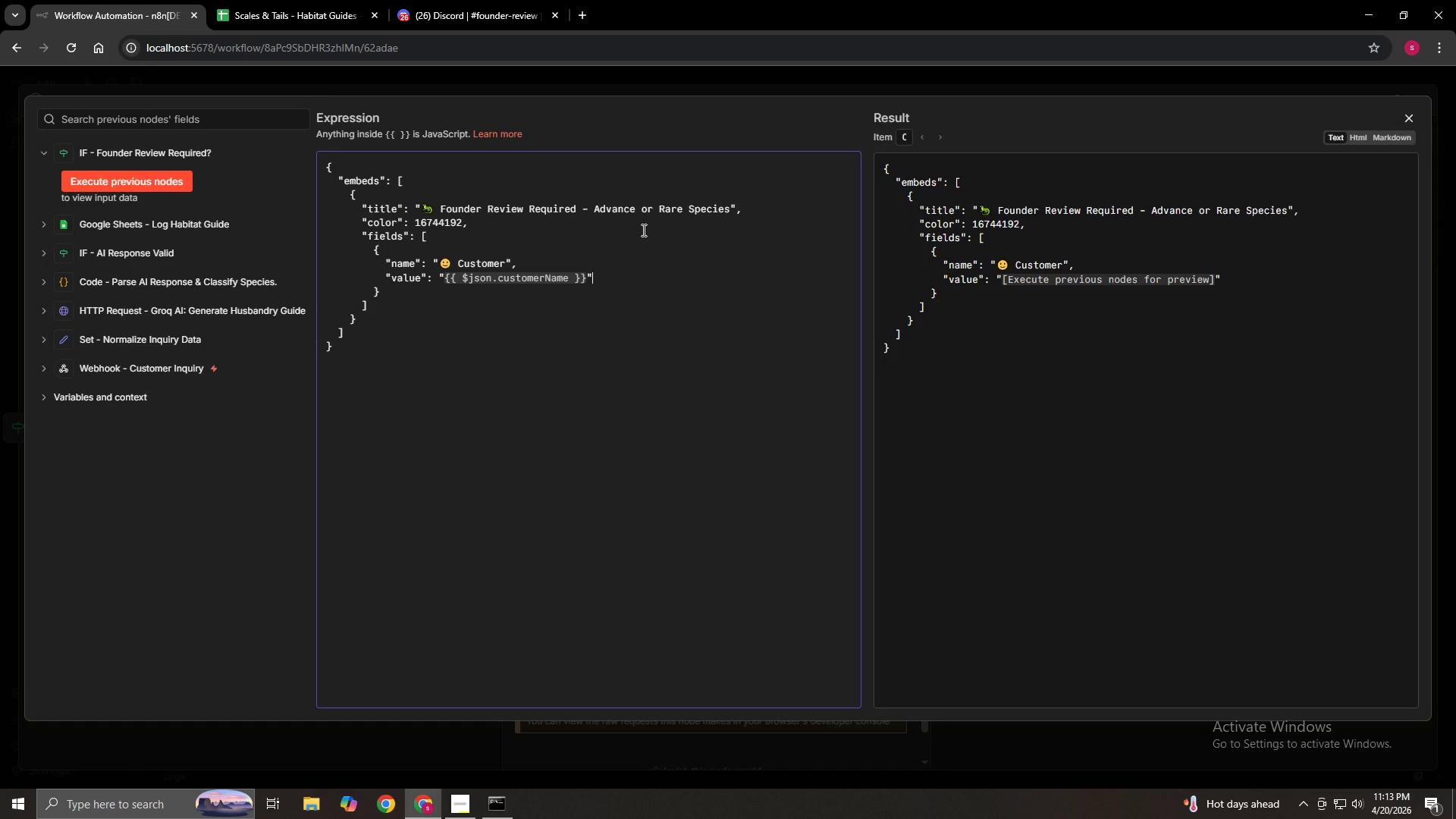 
key(ArrowRight)
 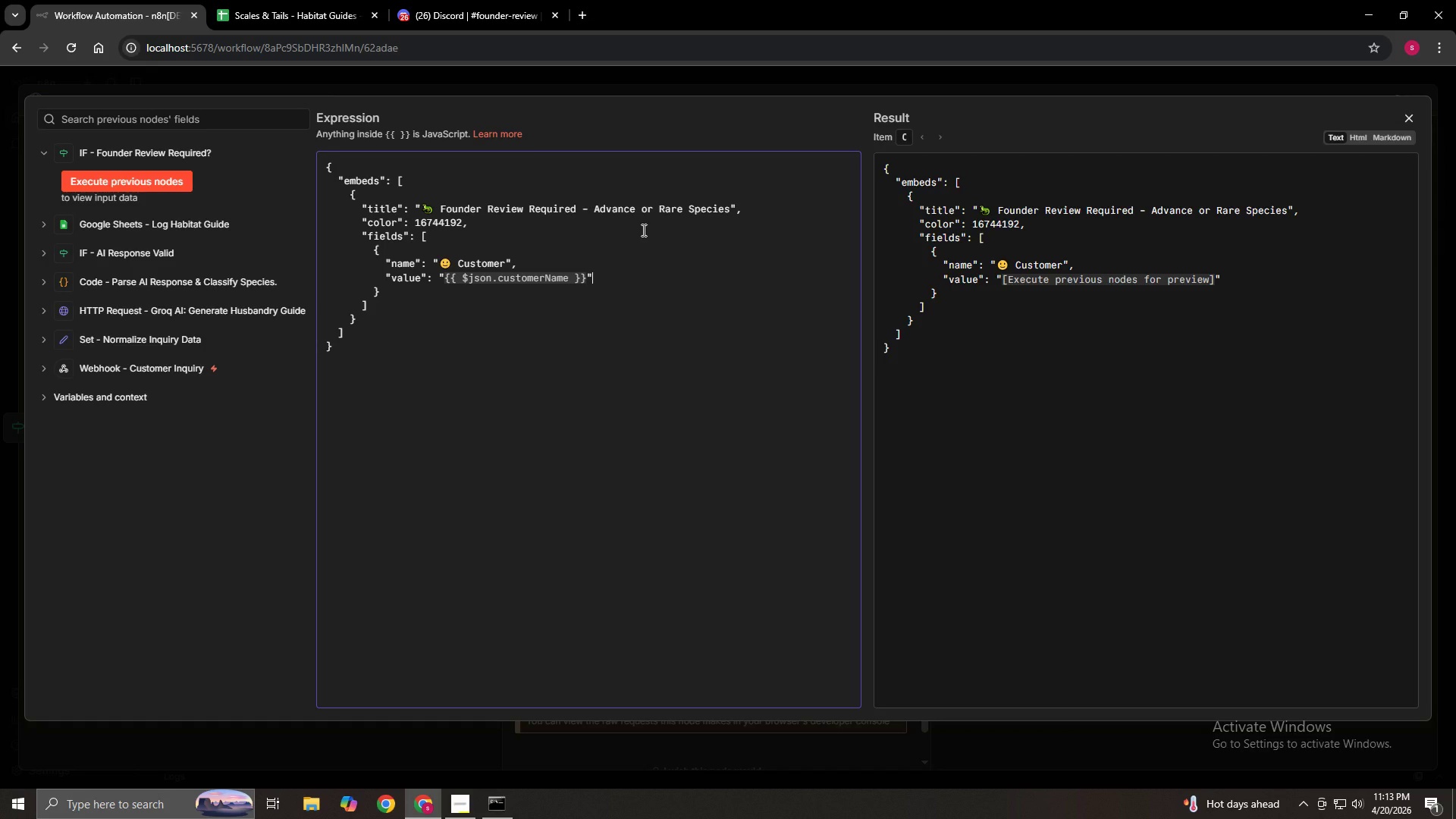 
key(Comma)
 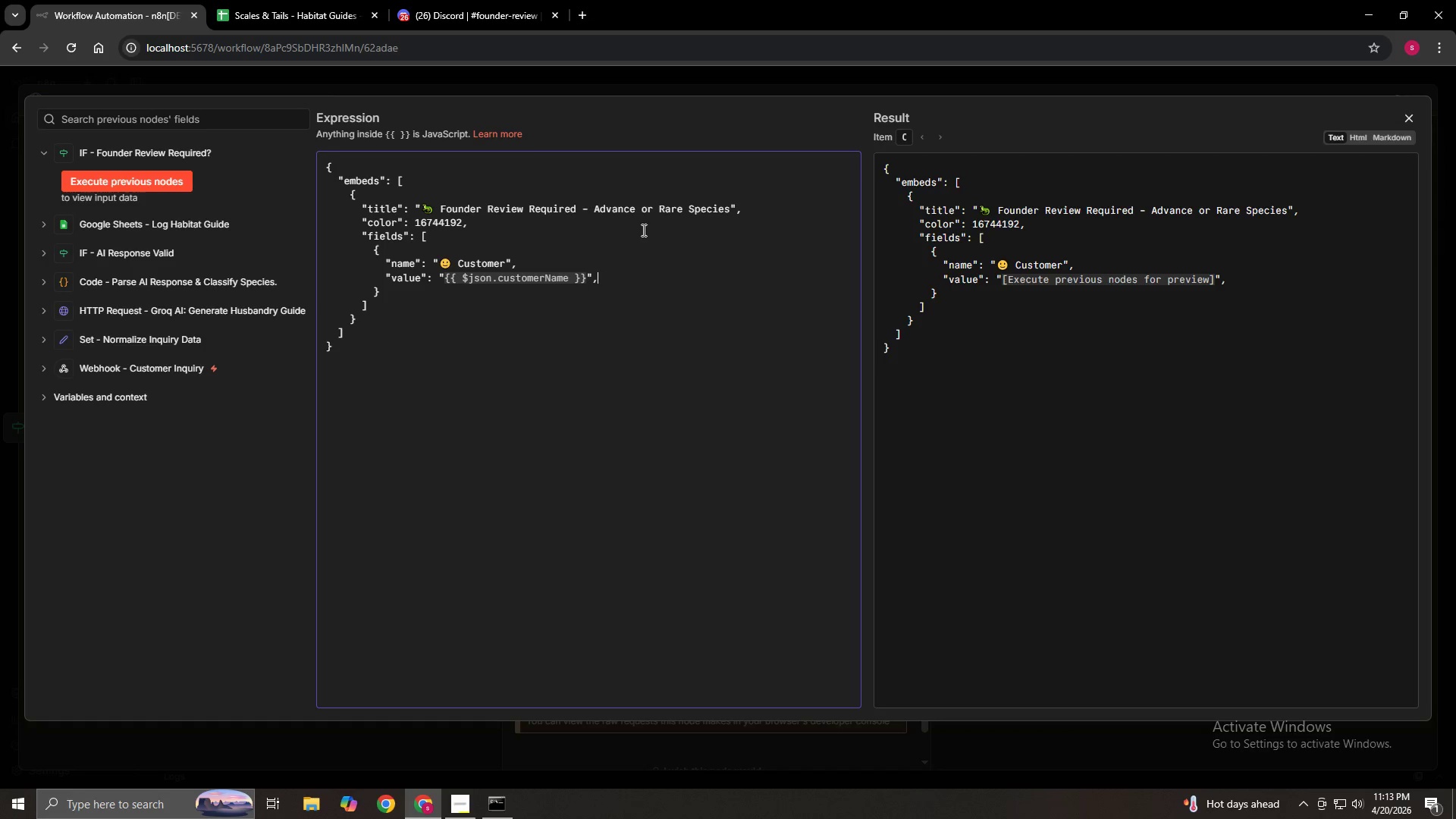 
key(Enter)
 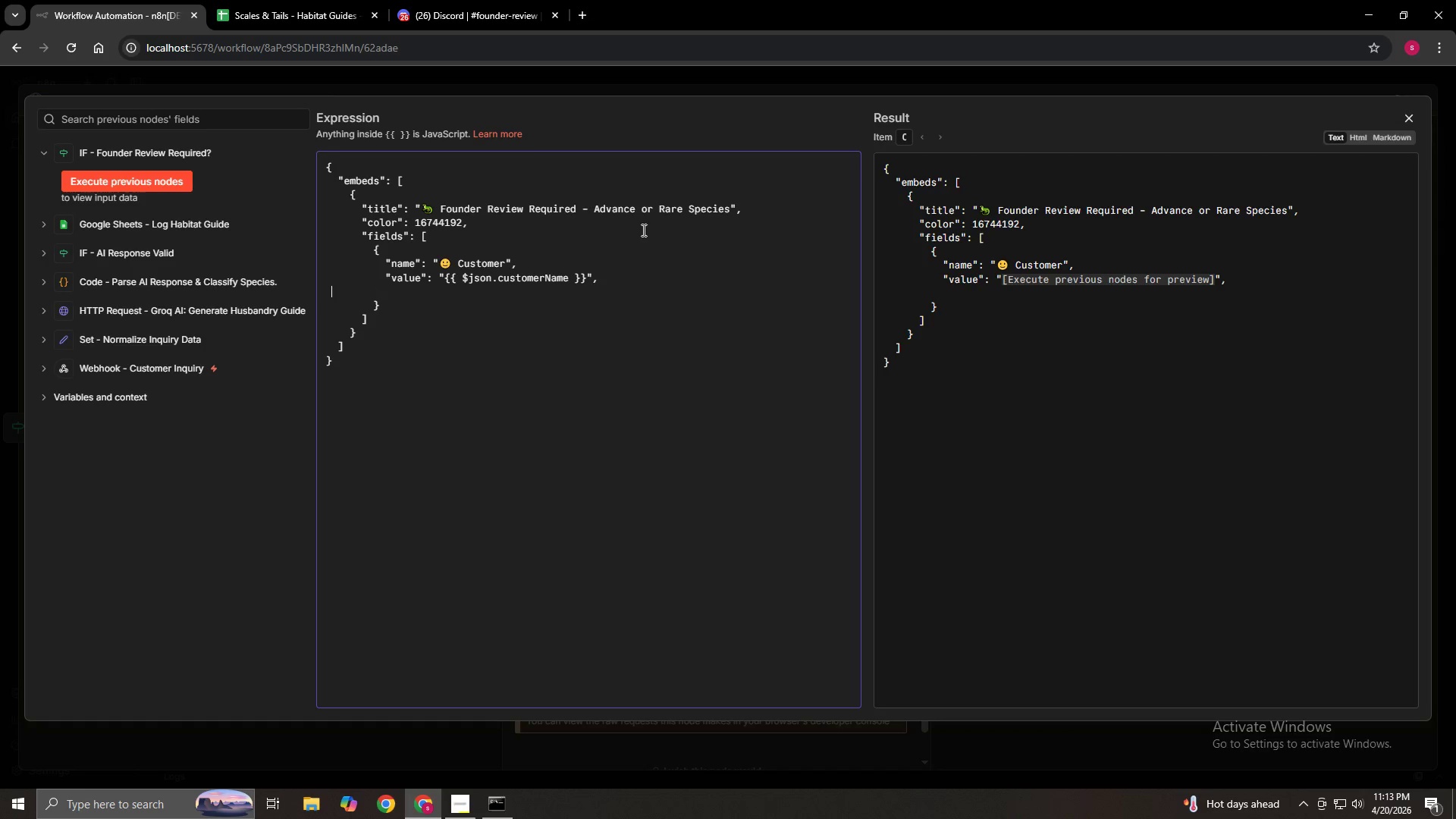 
type(          "inline": true)
 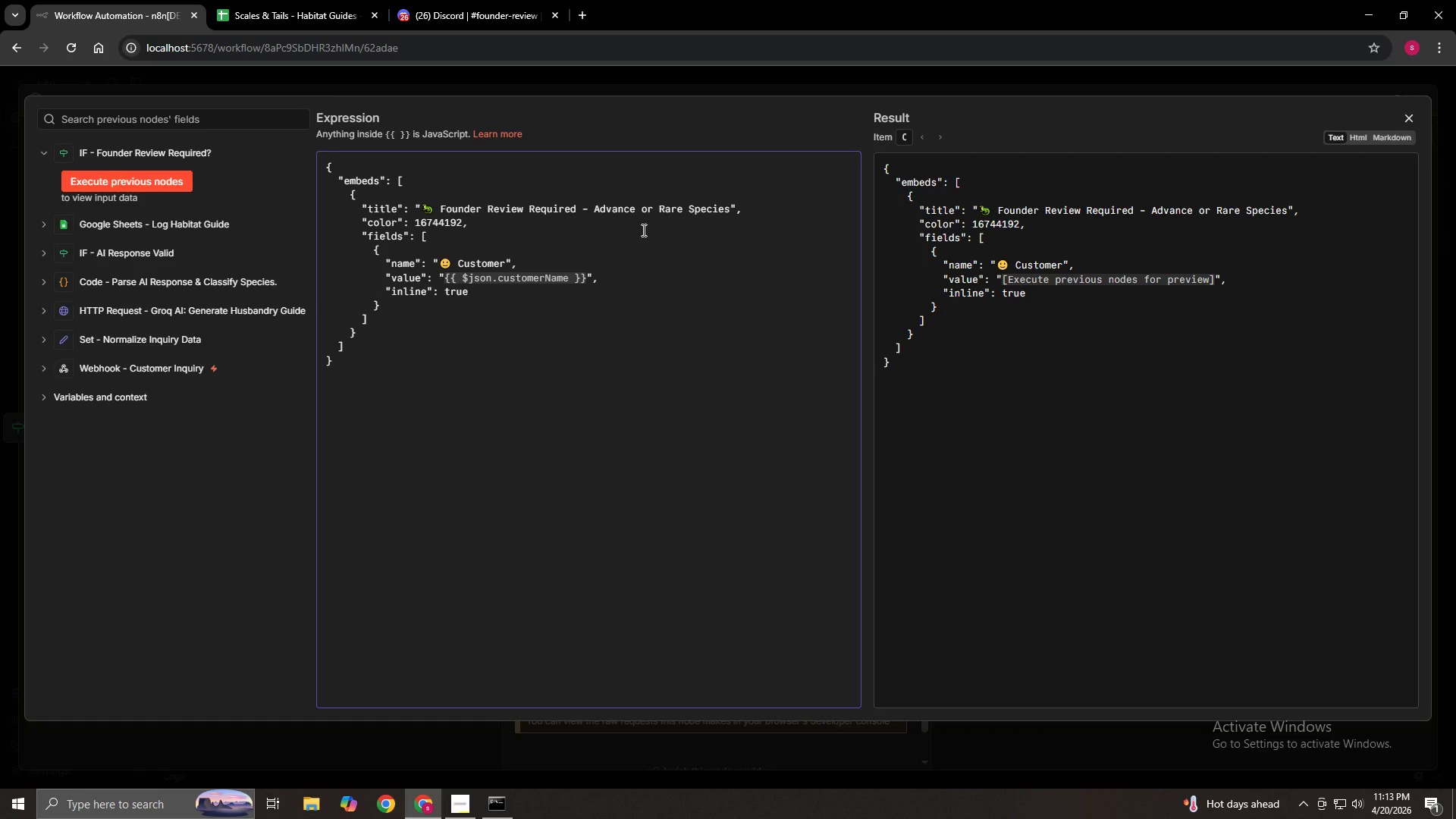 
key(ArrowDown)
 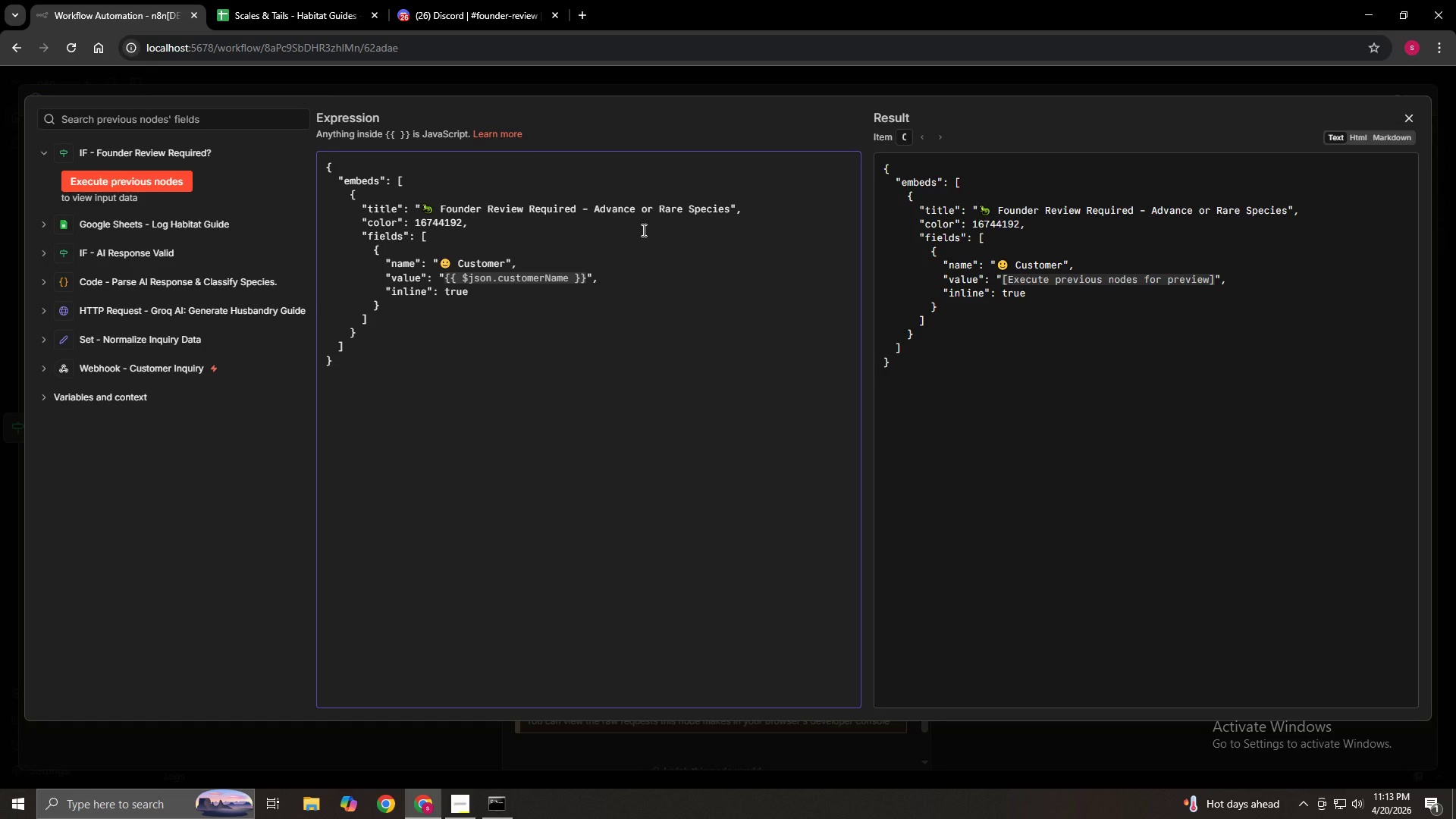 
key(Comma)
 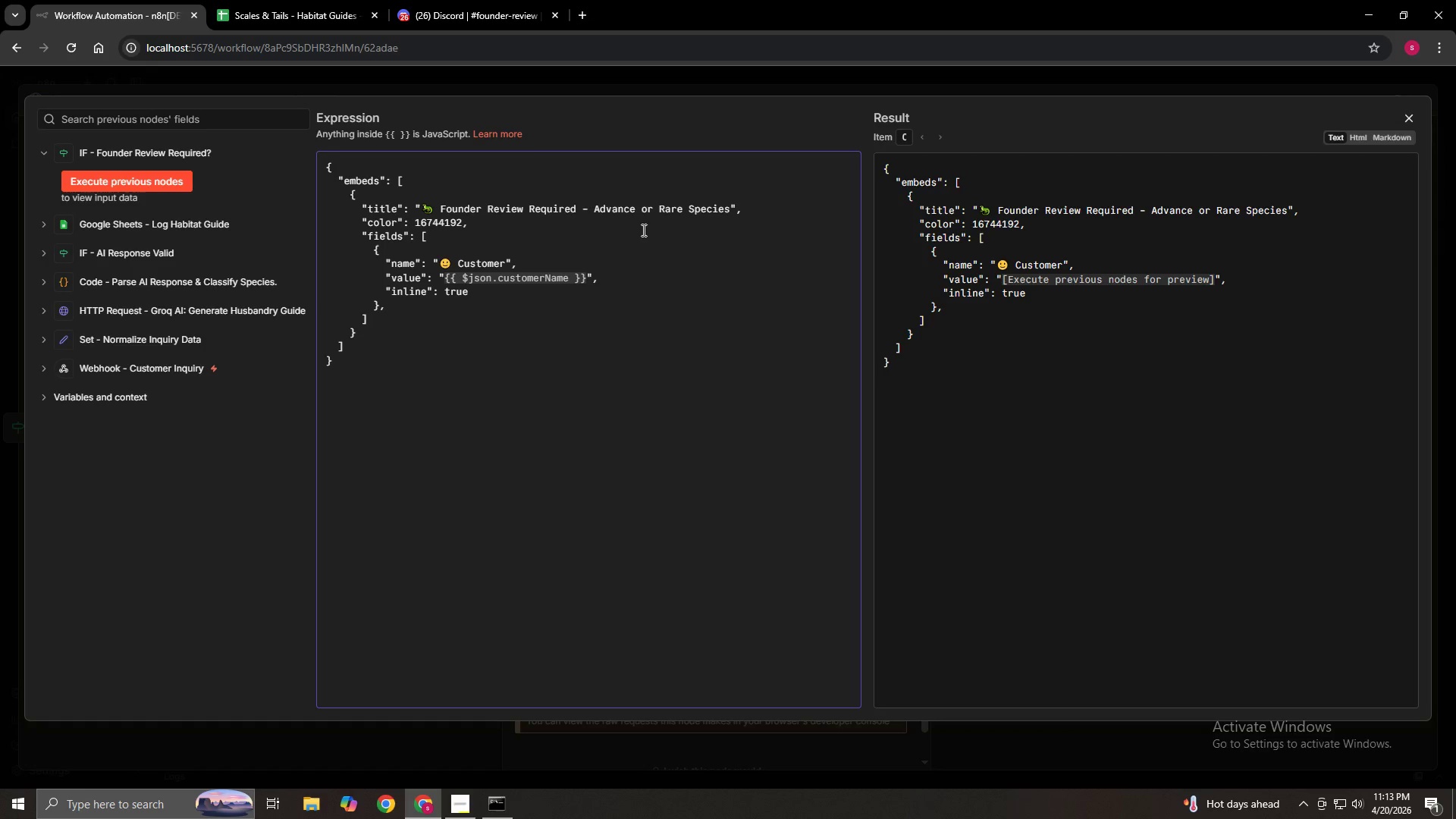 
key(Enter)
 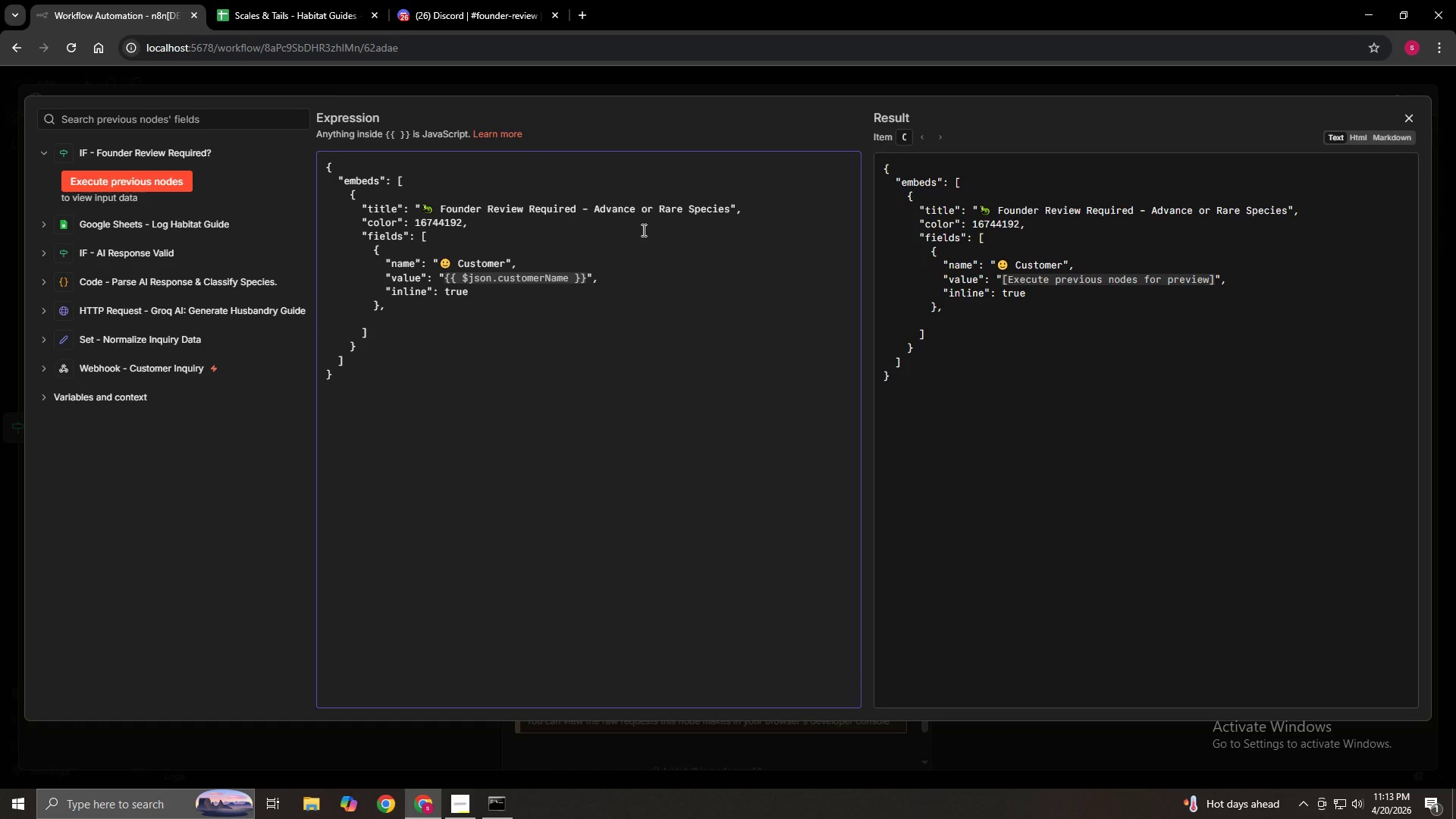 
key(Space)
 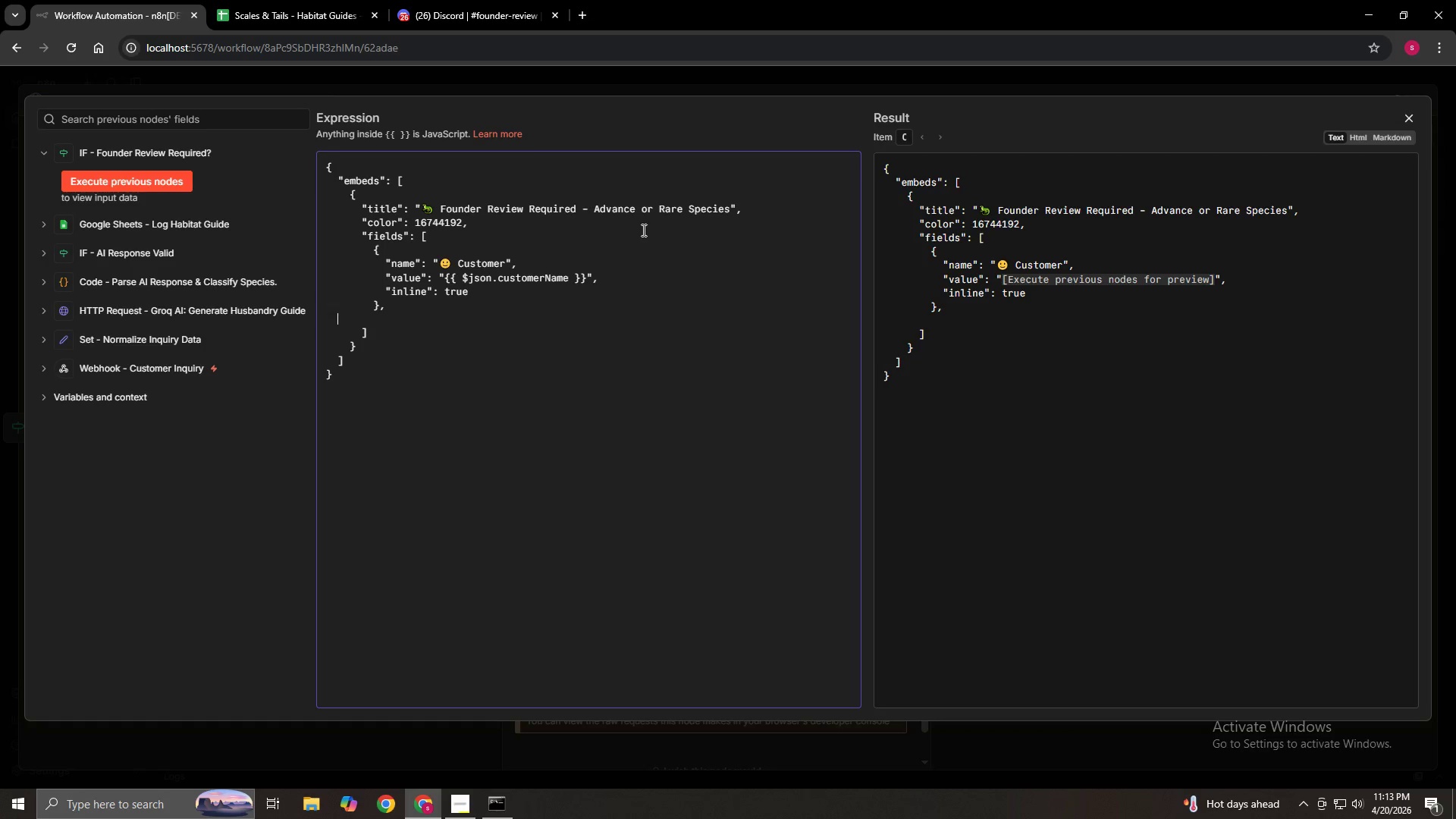 
key(Space)
 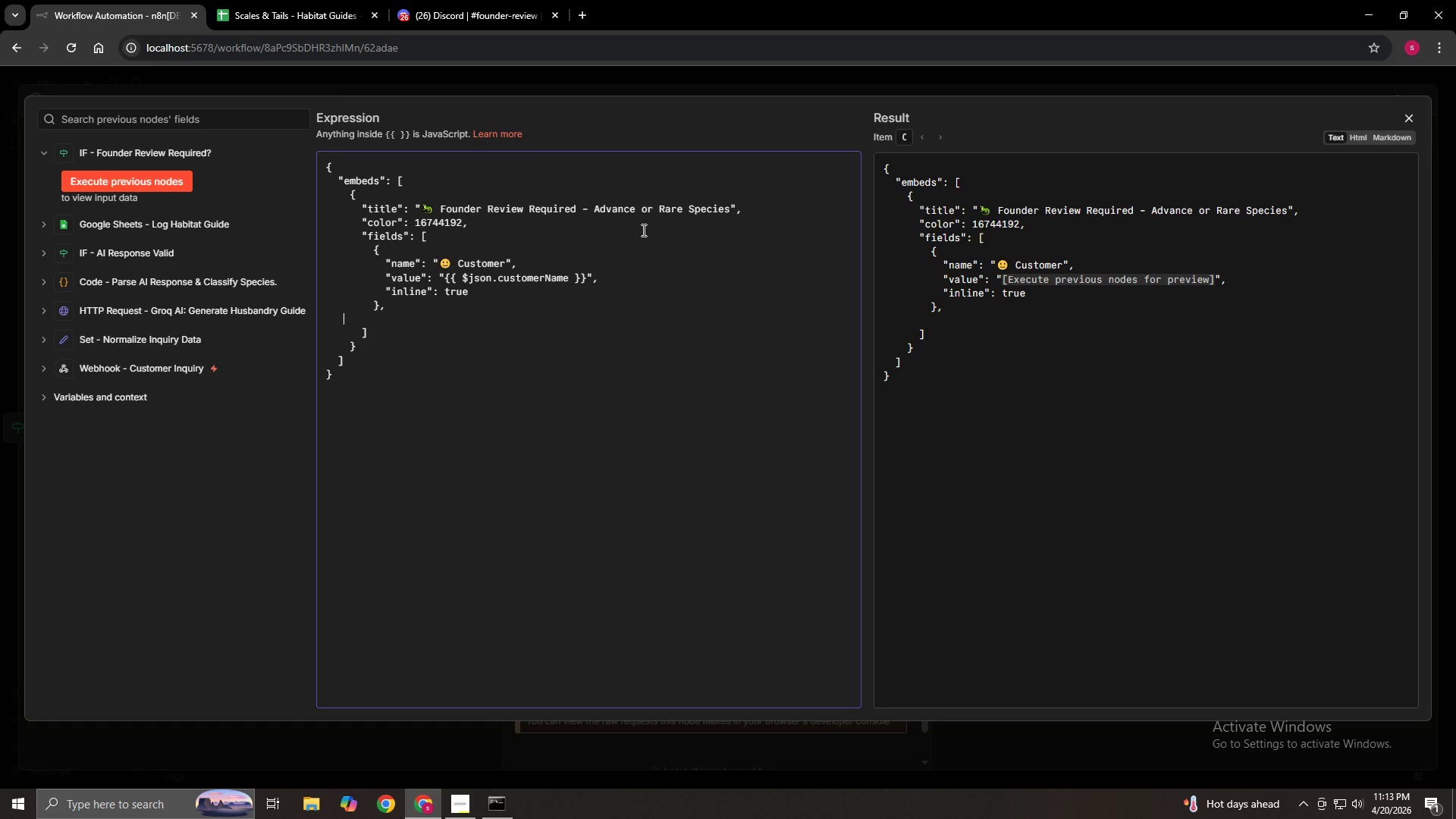 
key(Space)
 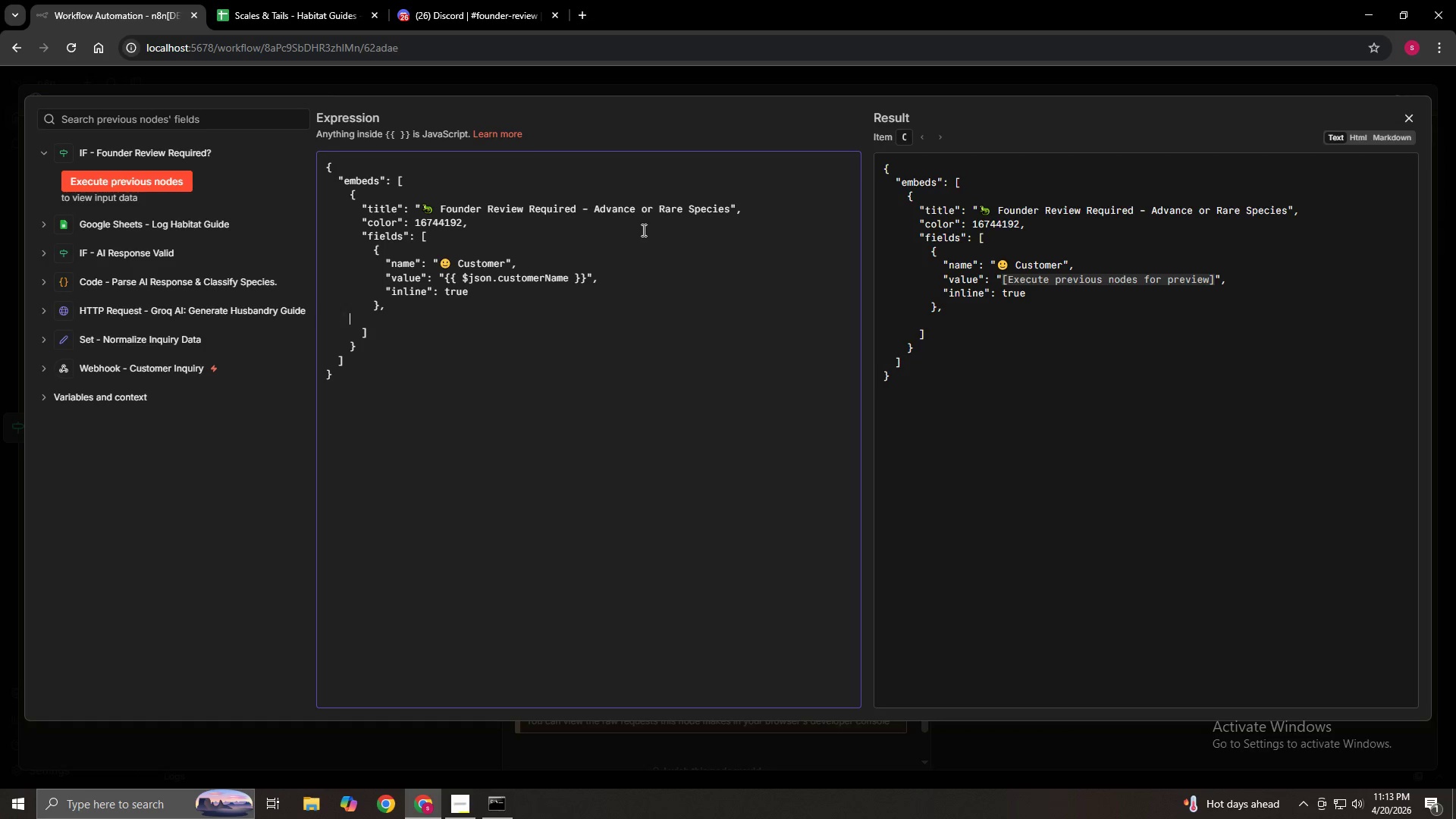 
key(Space)
 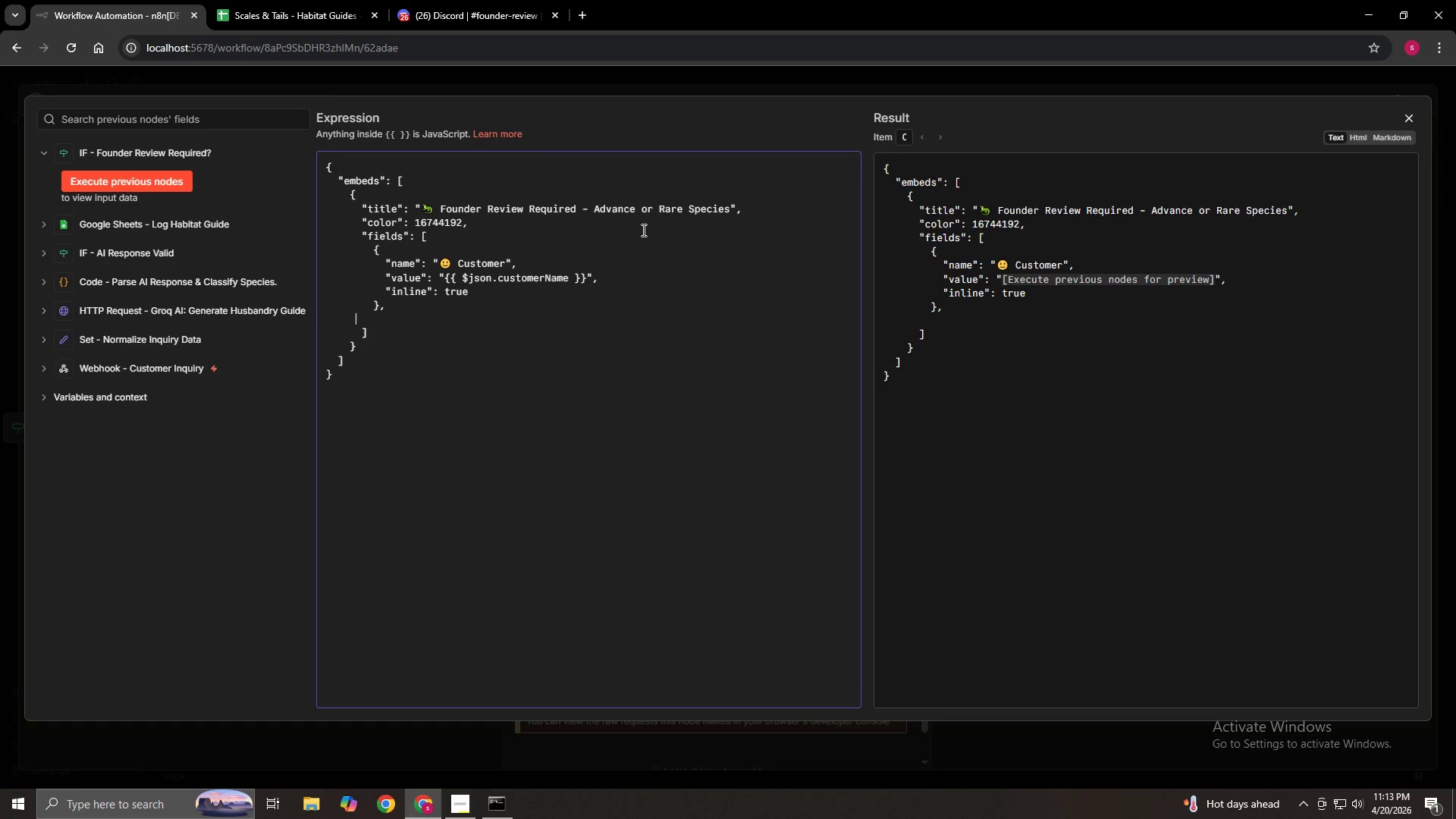 
key(Space)
 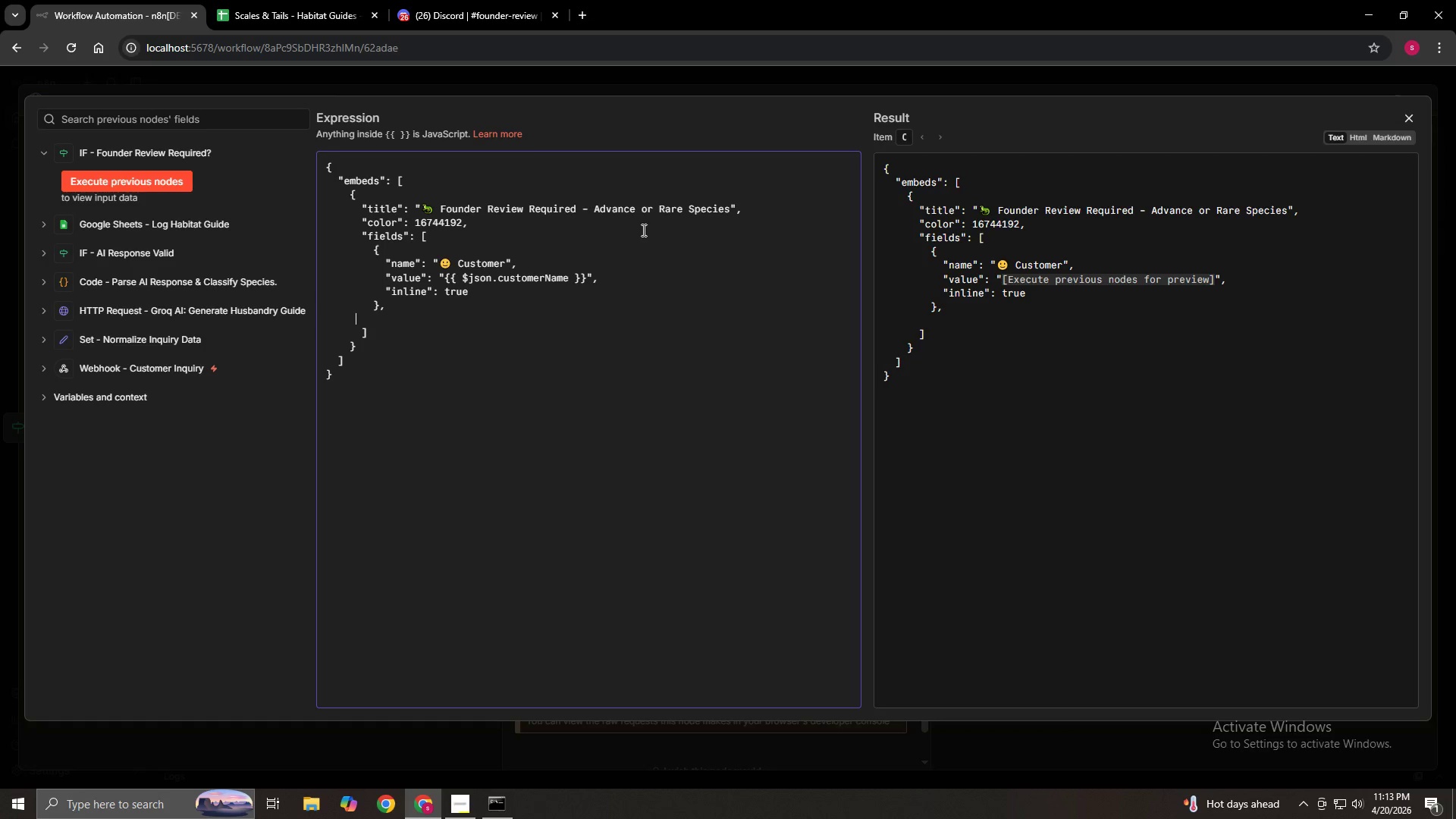 
key(Space)
 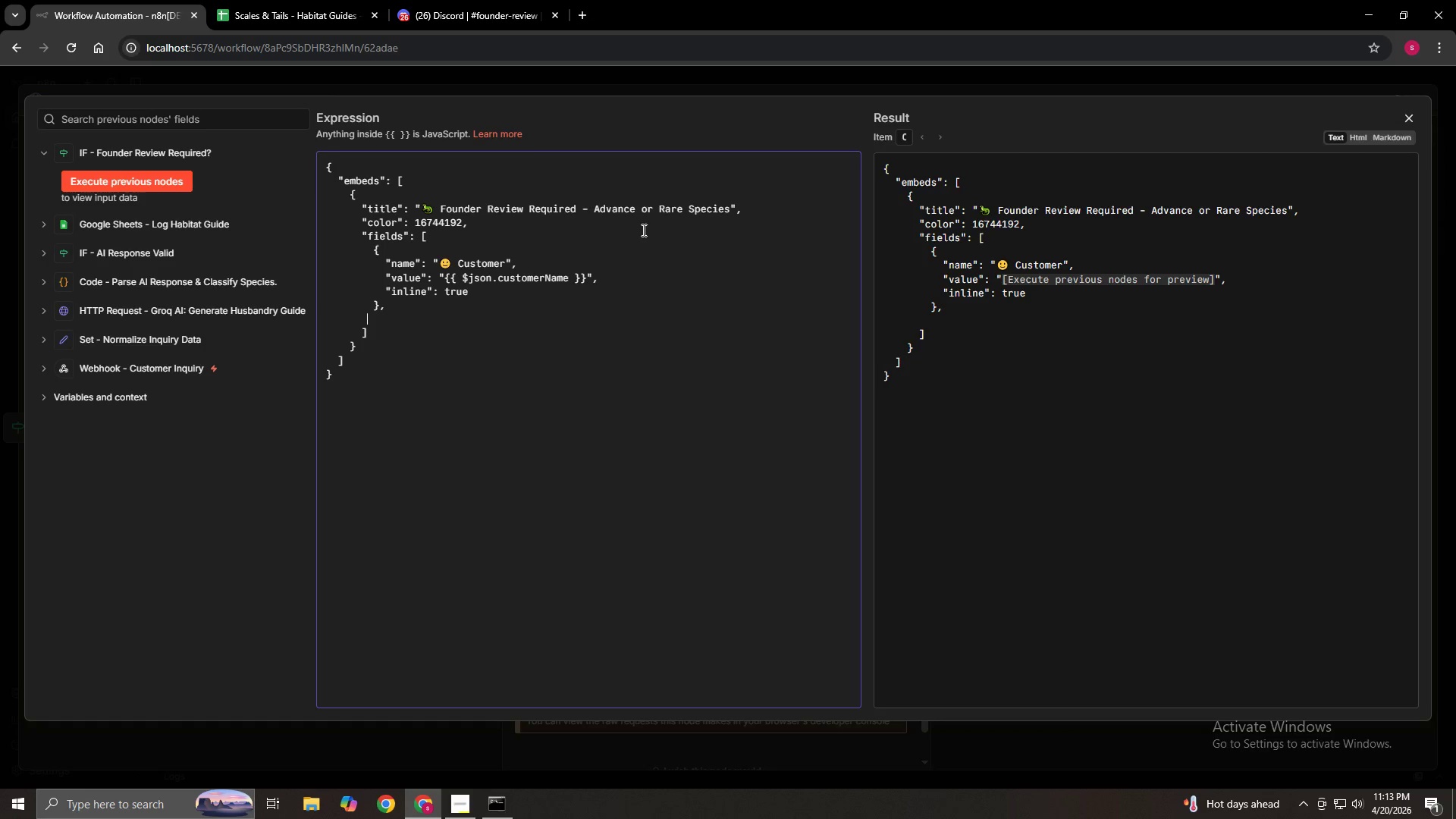 
key(Space)
 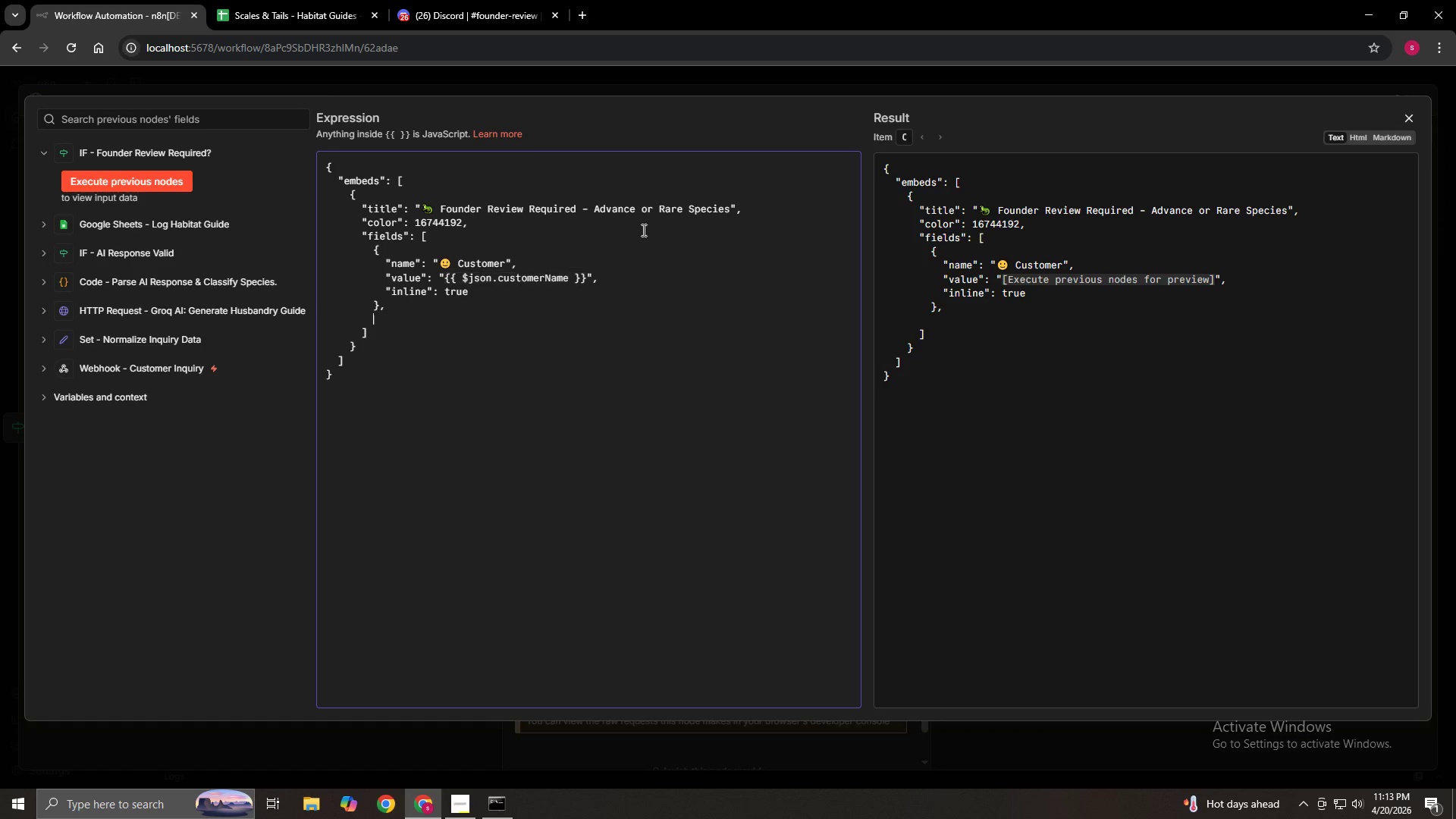 
key(Space)
 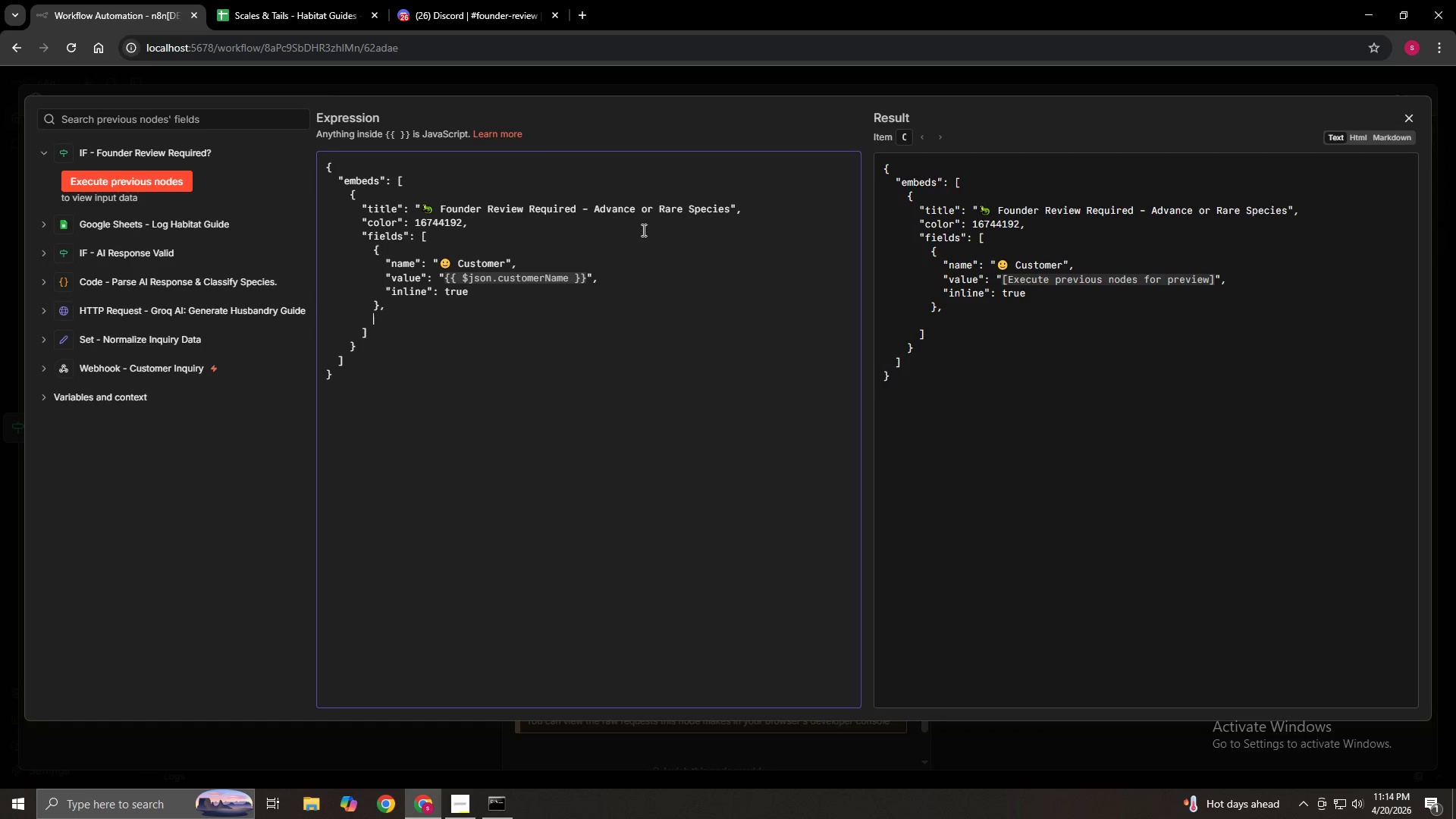 
wait(5.08)
 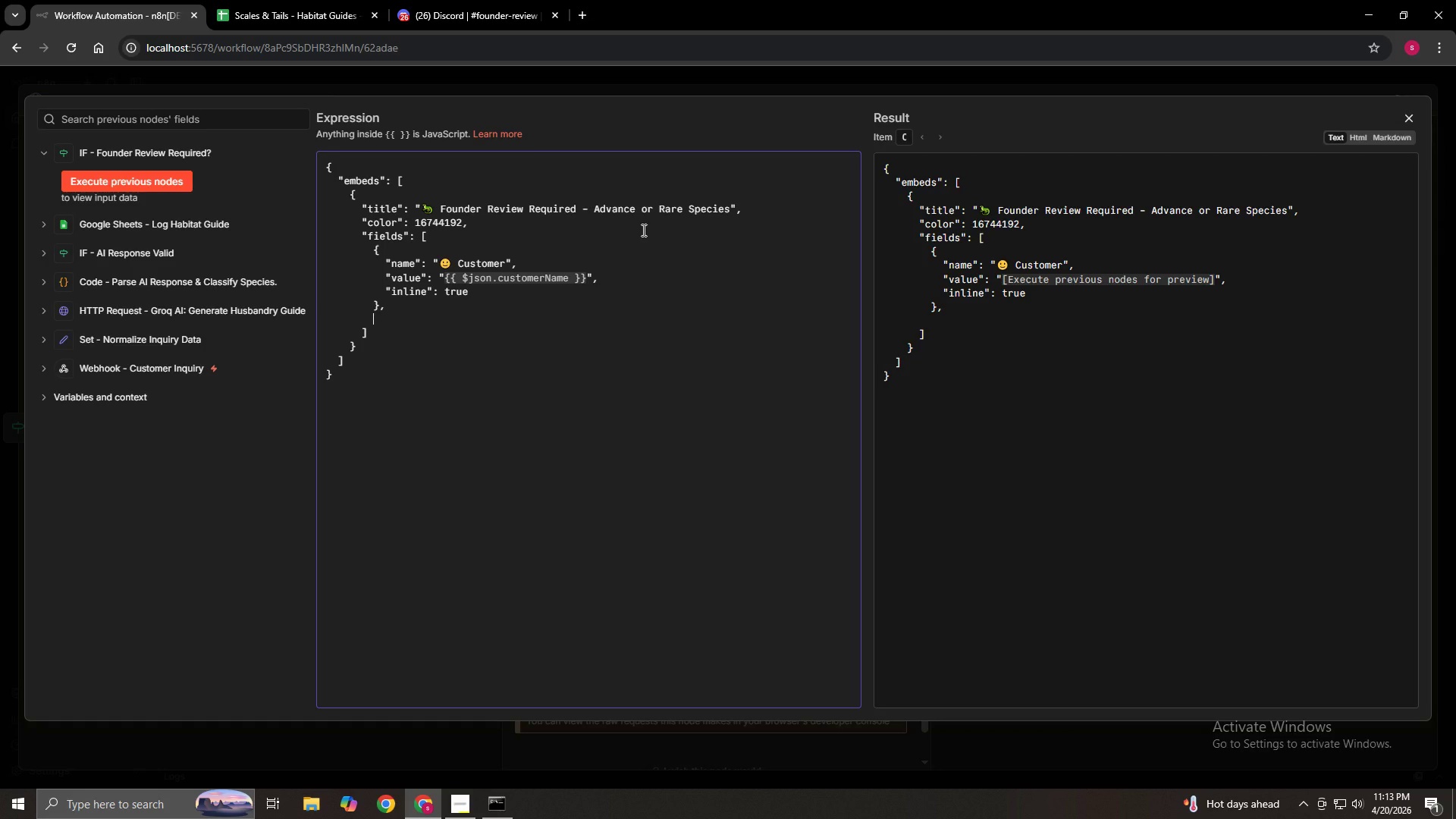 
key(Shift+BracketLeft)
 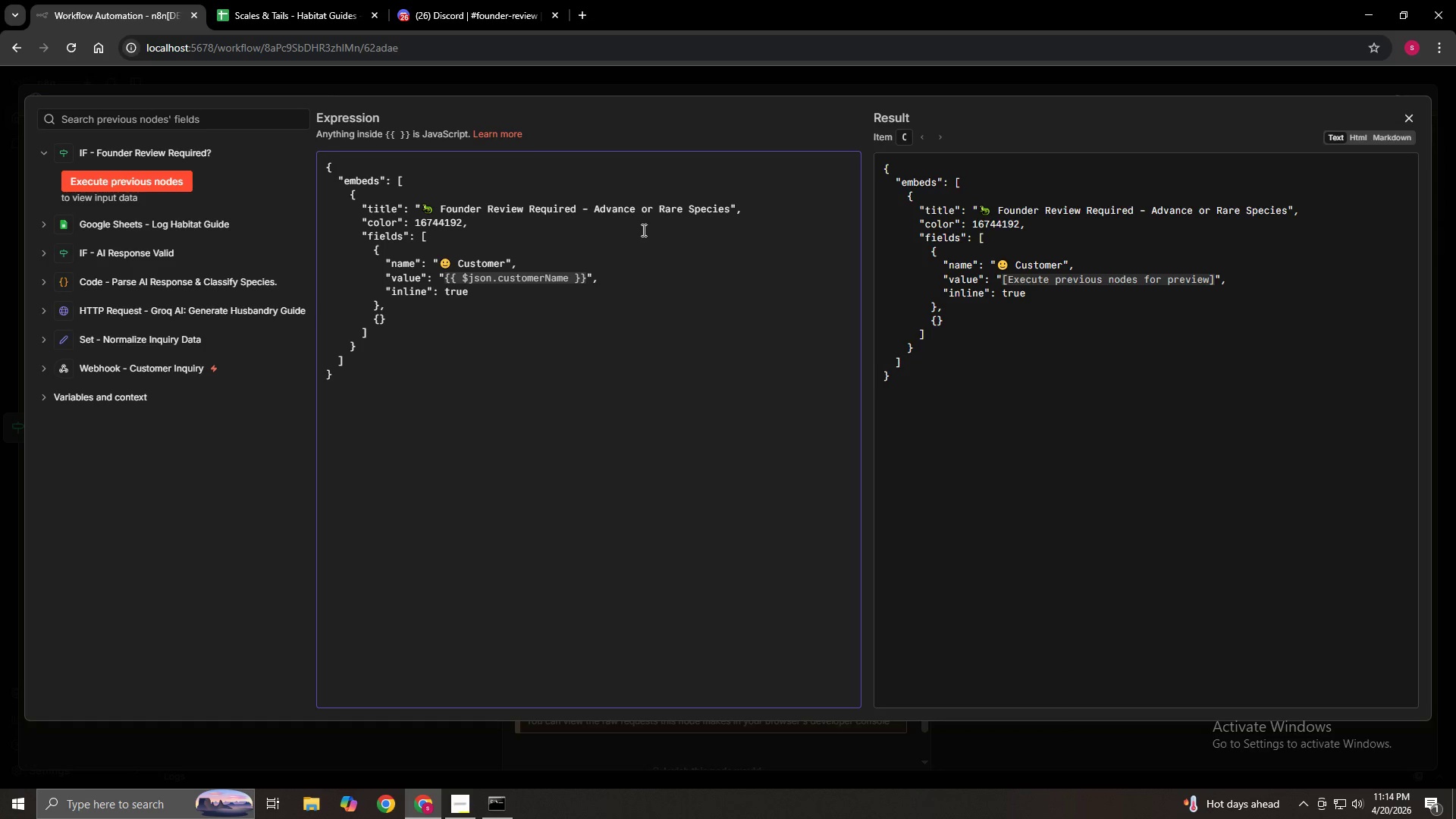 
key(Enter)
 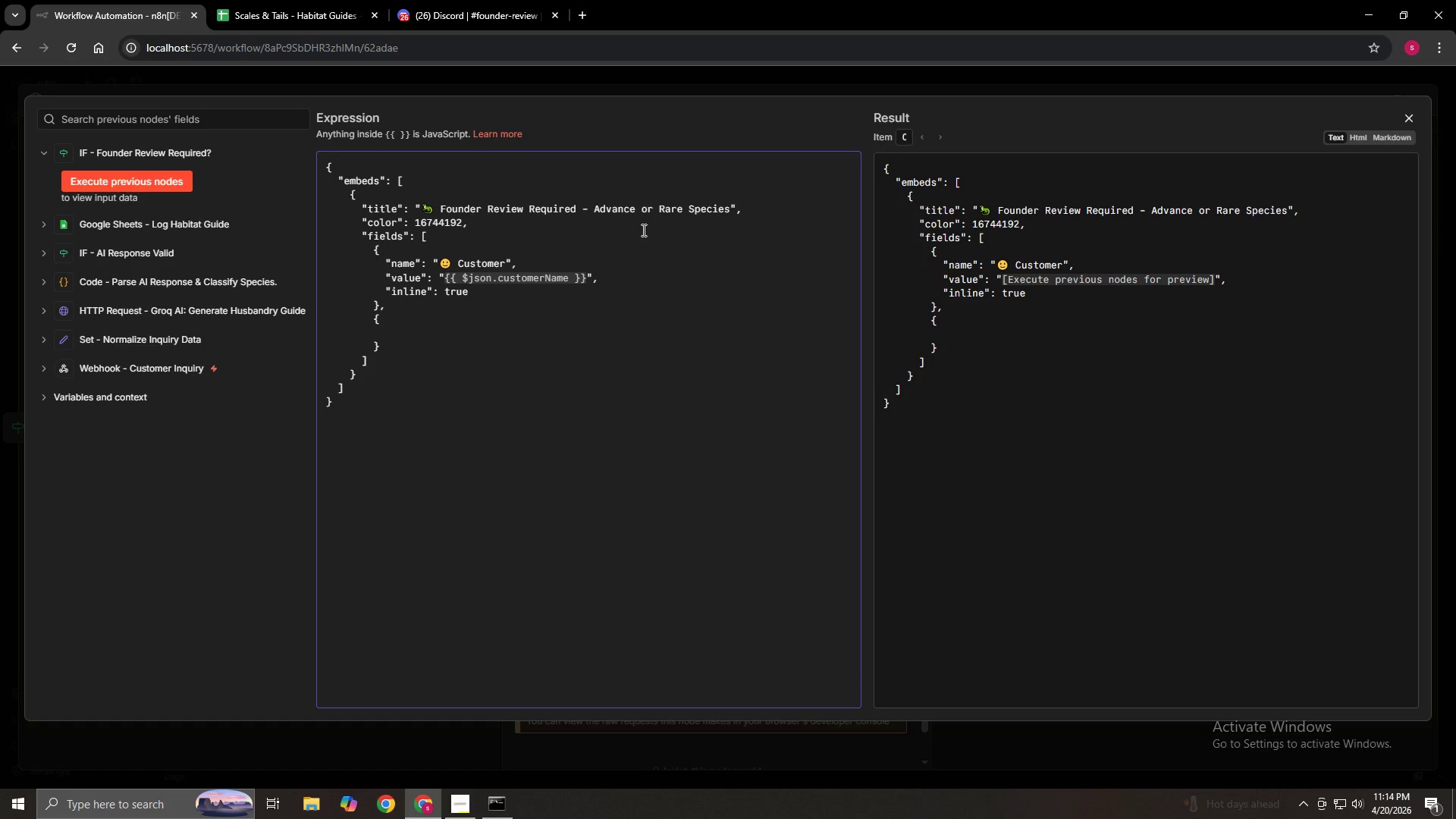 
hold_key(key=Space, duration=0.67)
 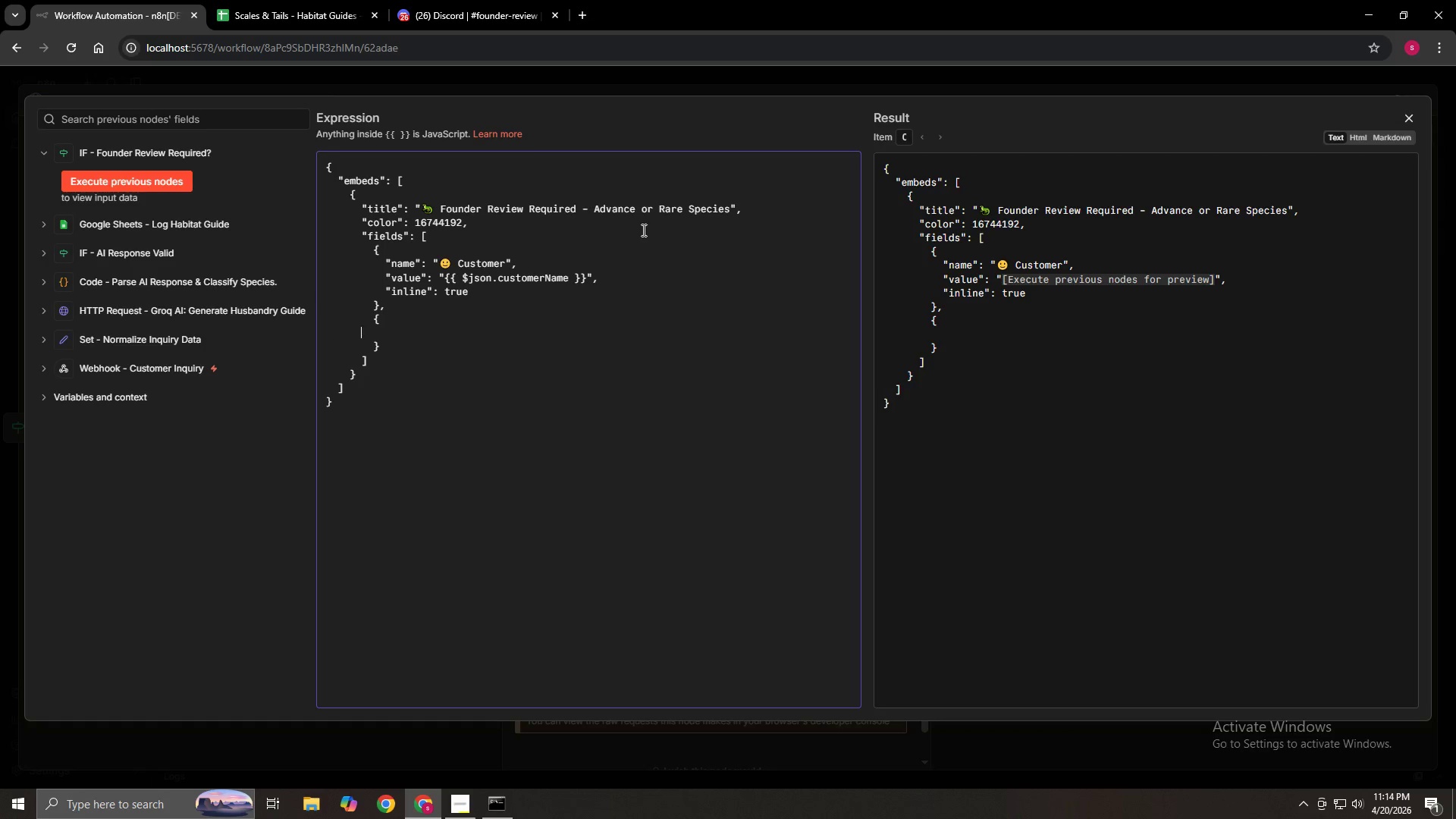 
key(Space)
 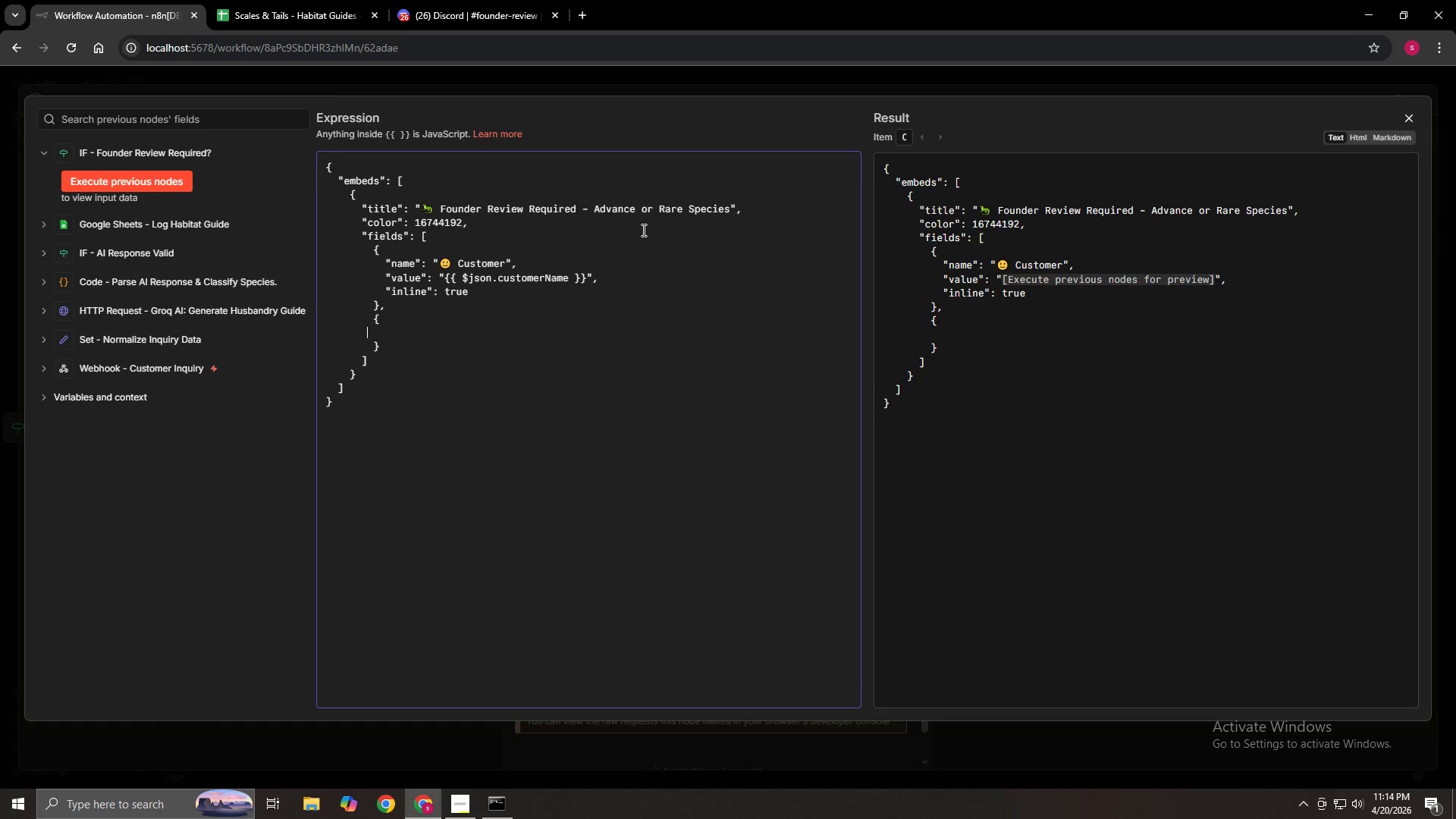 
key(Space)
 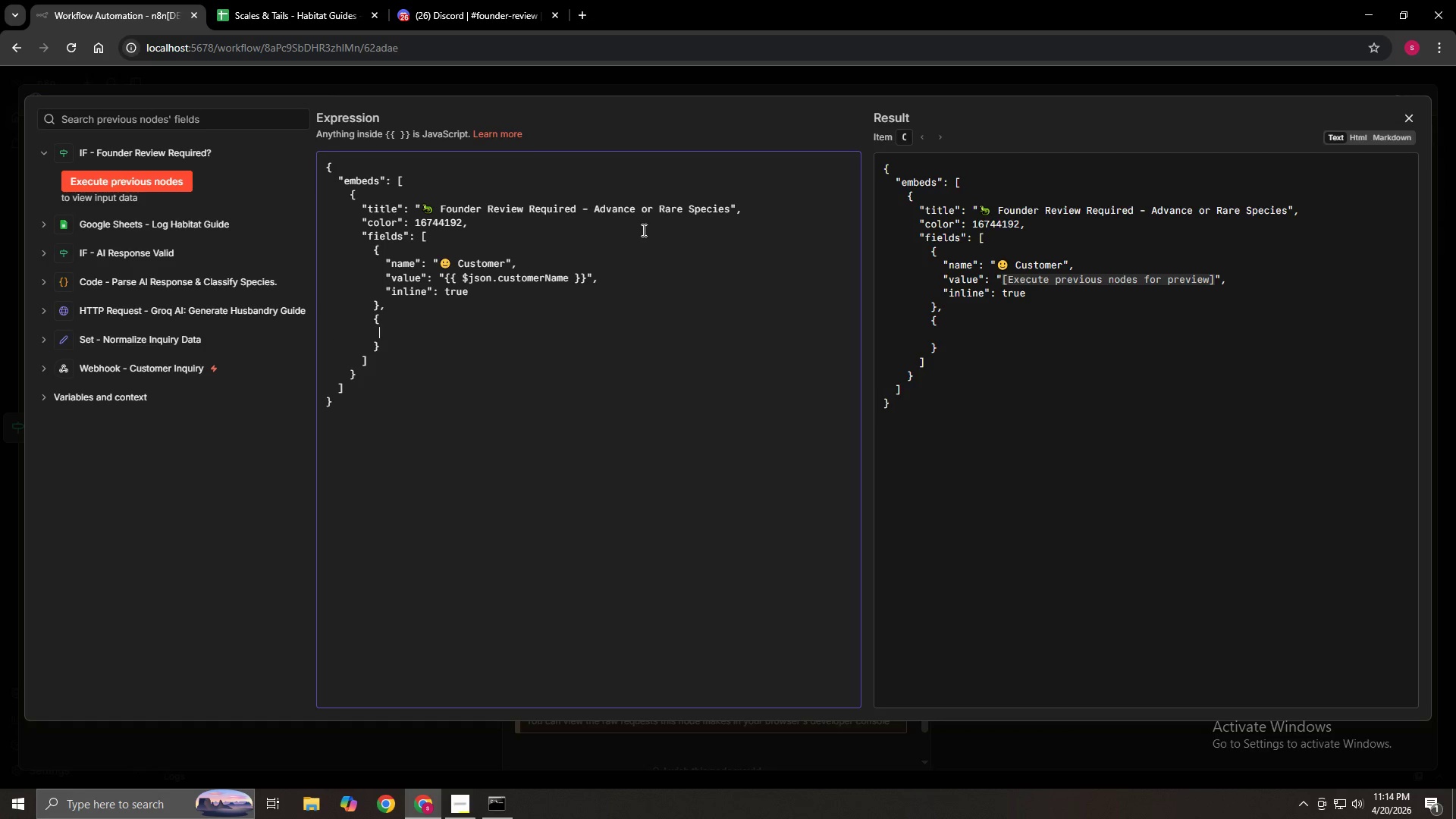 
key(Space)
 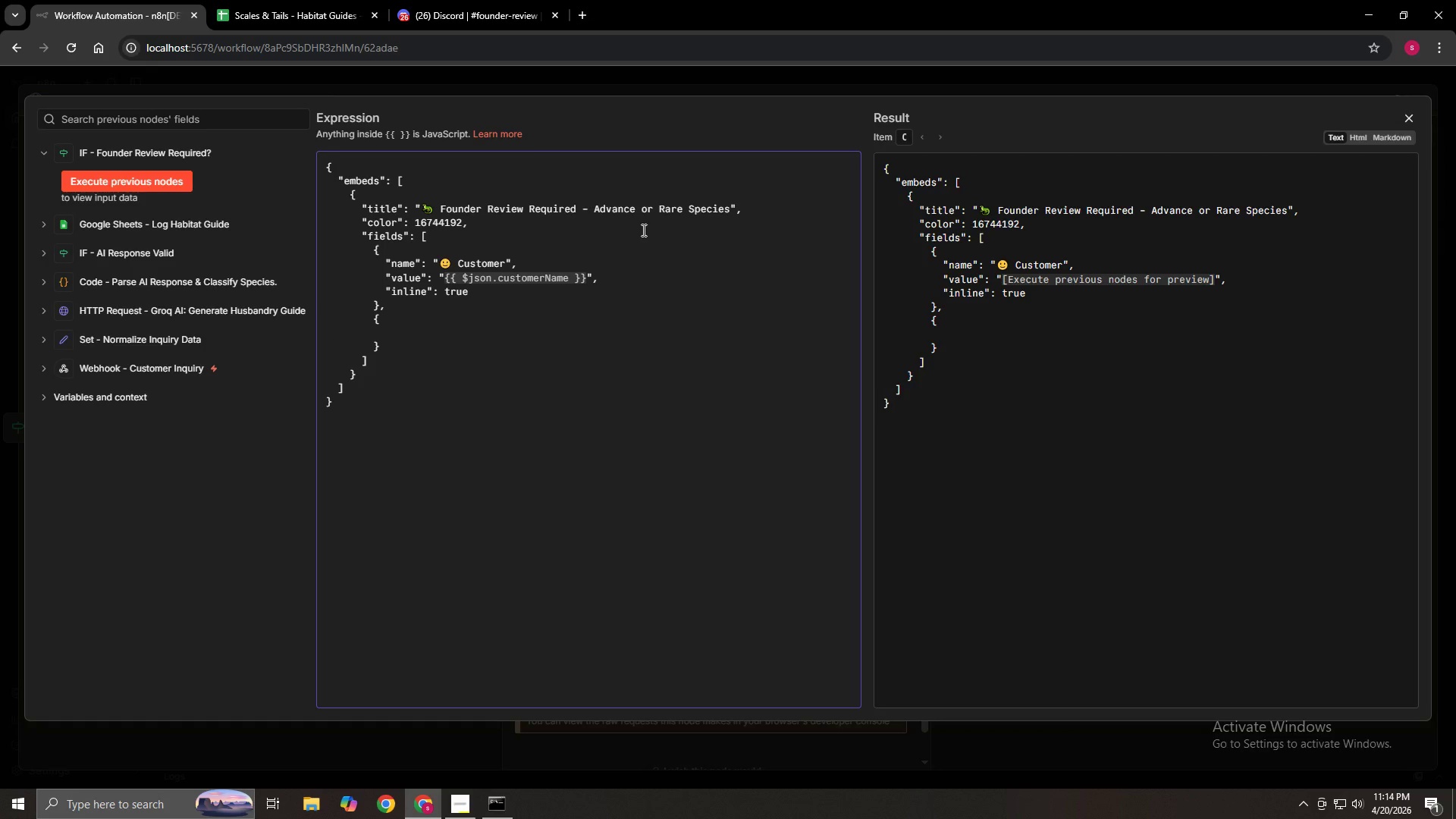 
key(Space)
 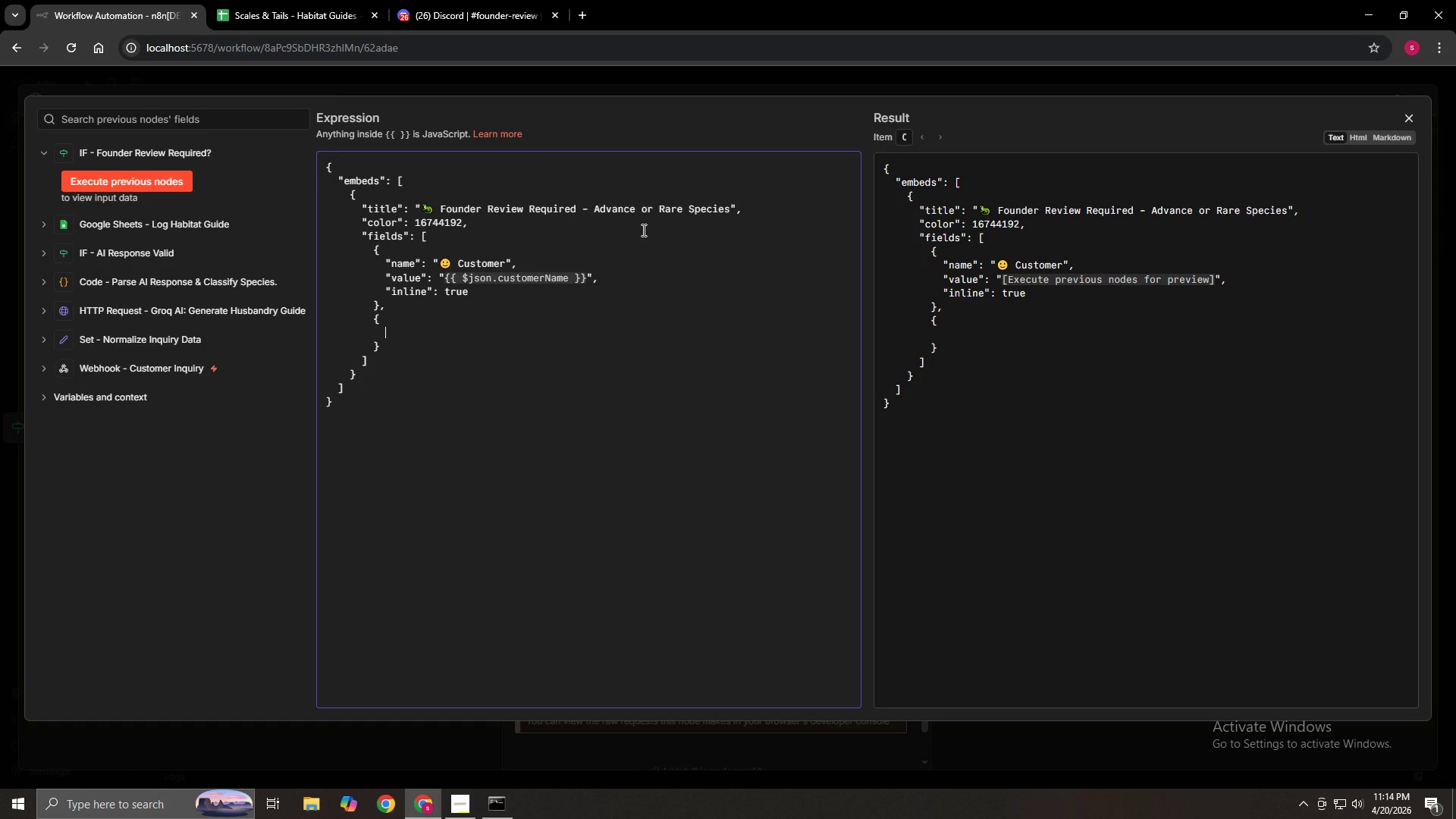 
key(Shift+Quote)
 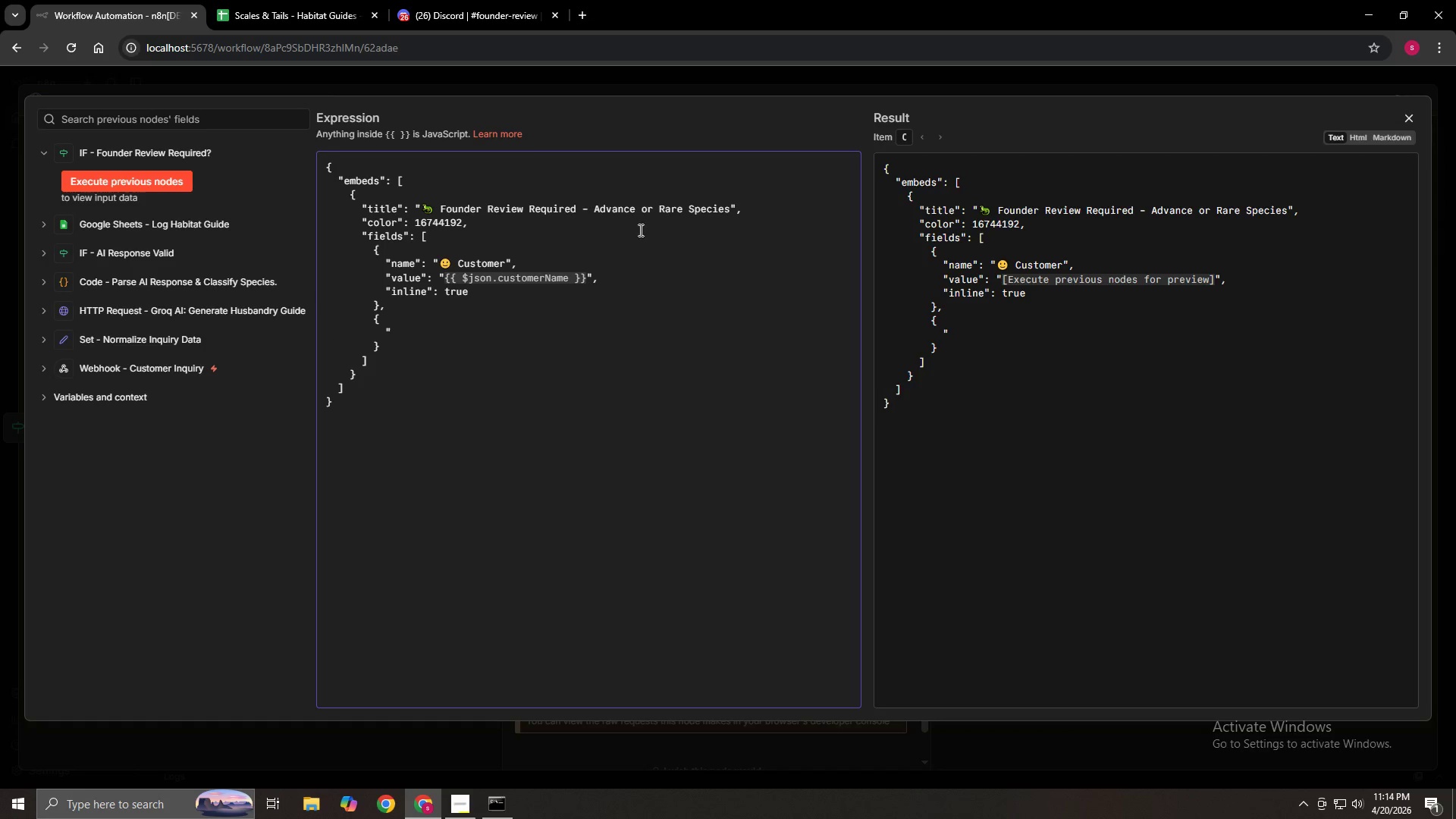 
type(name": ")
 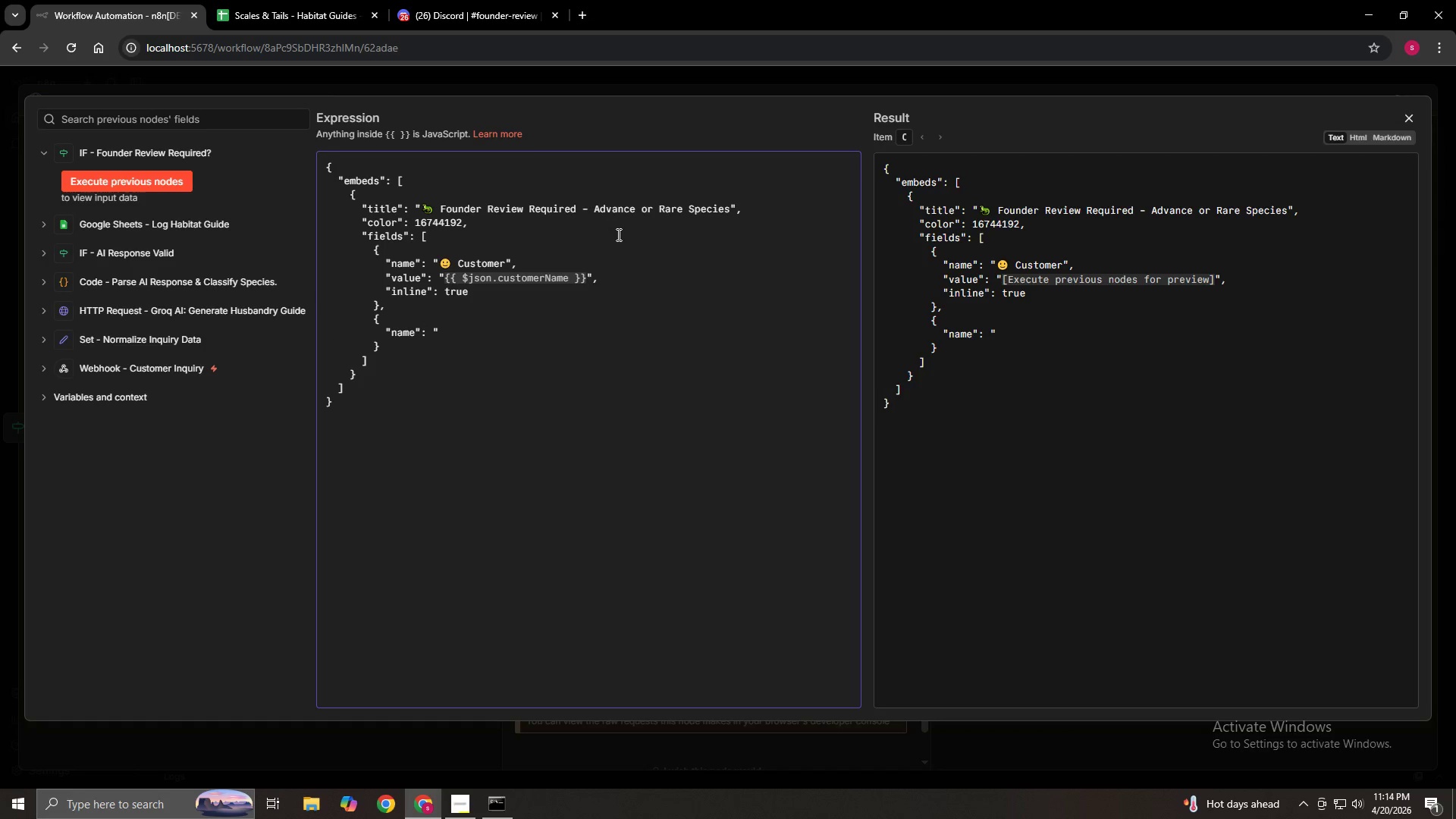 
type(Experience Level",)
 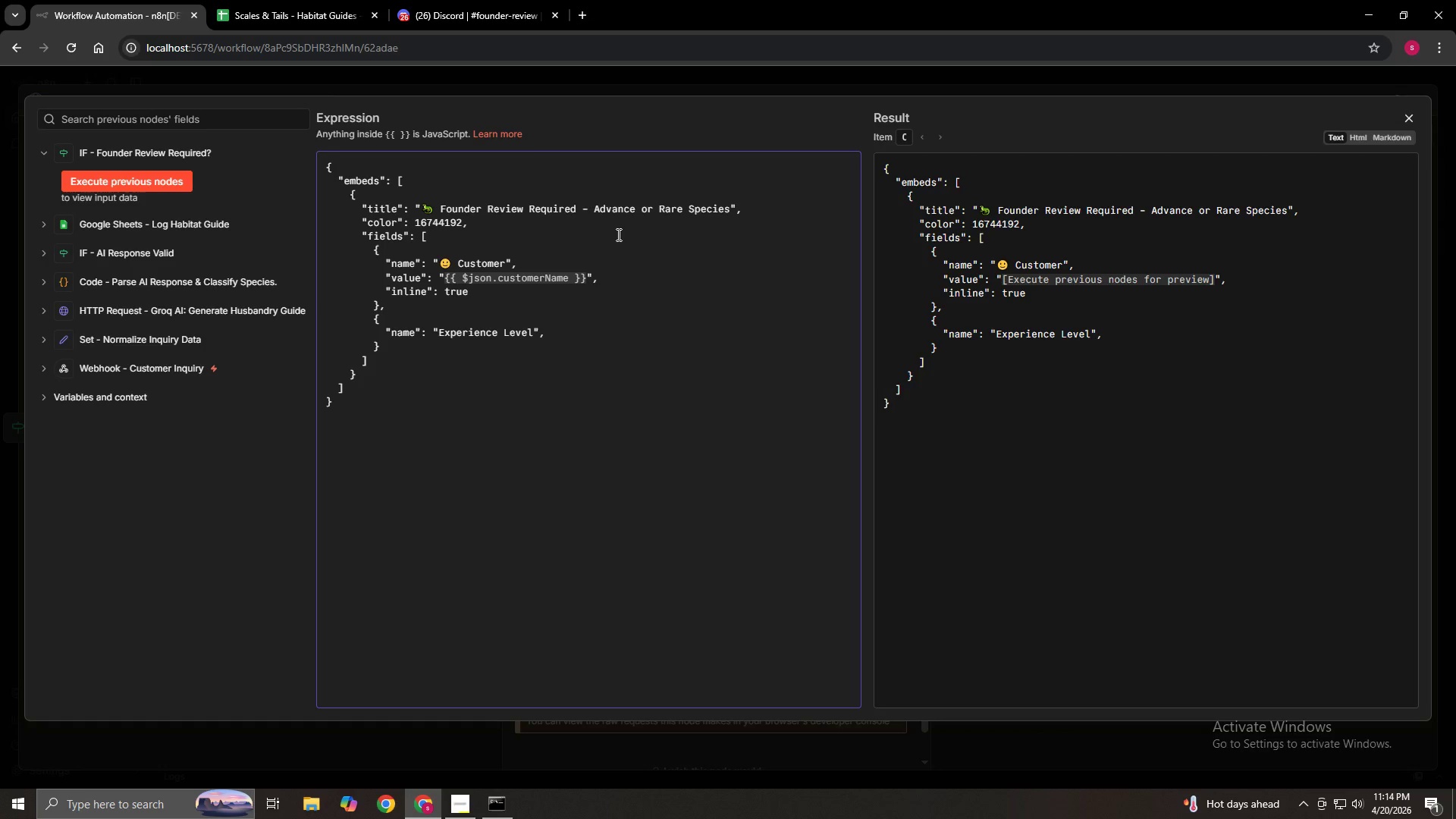 
left_click([437, 330])
 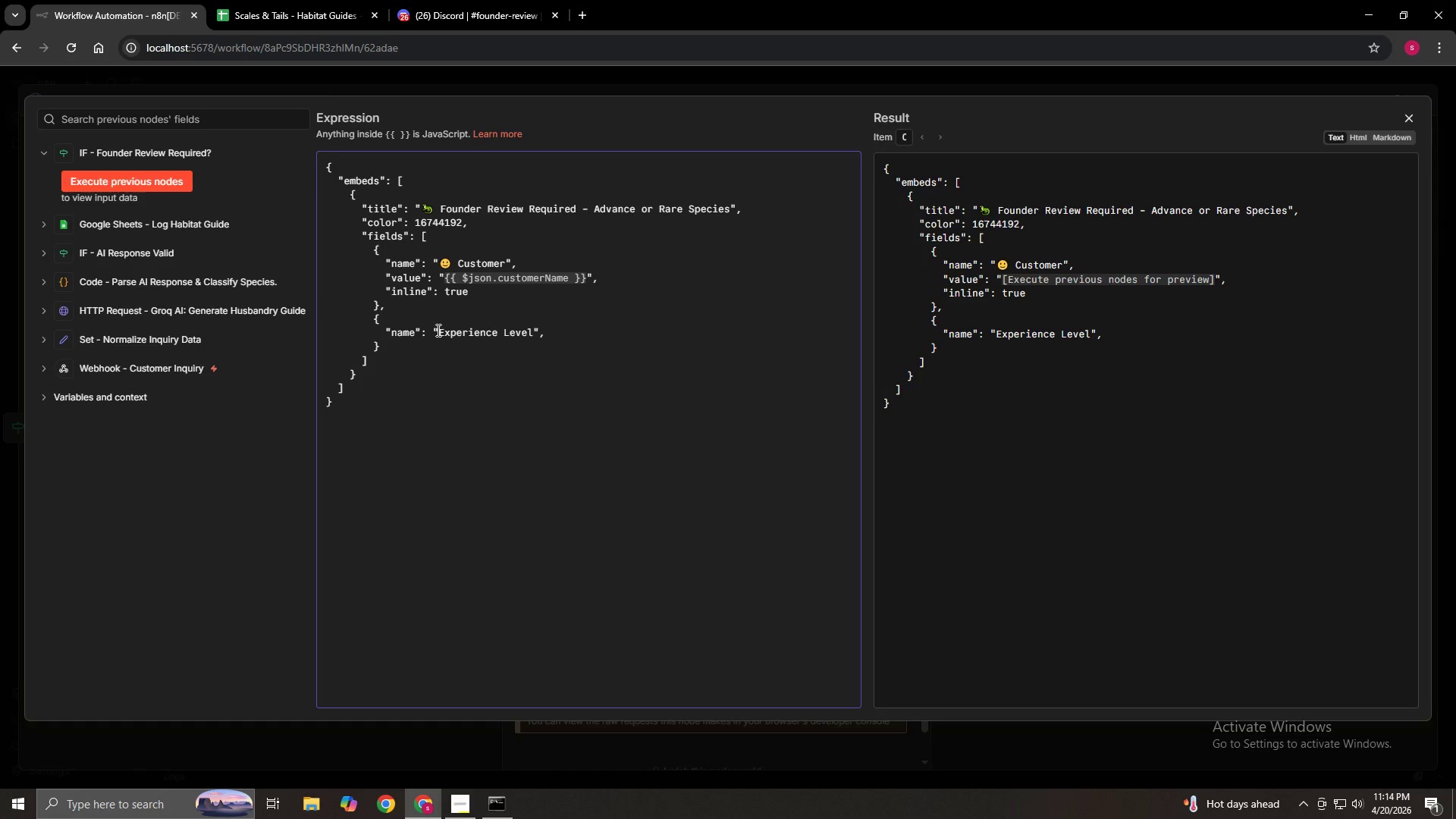 
right_click([437, 330])
 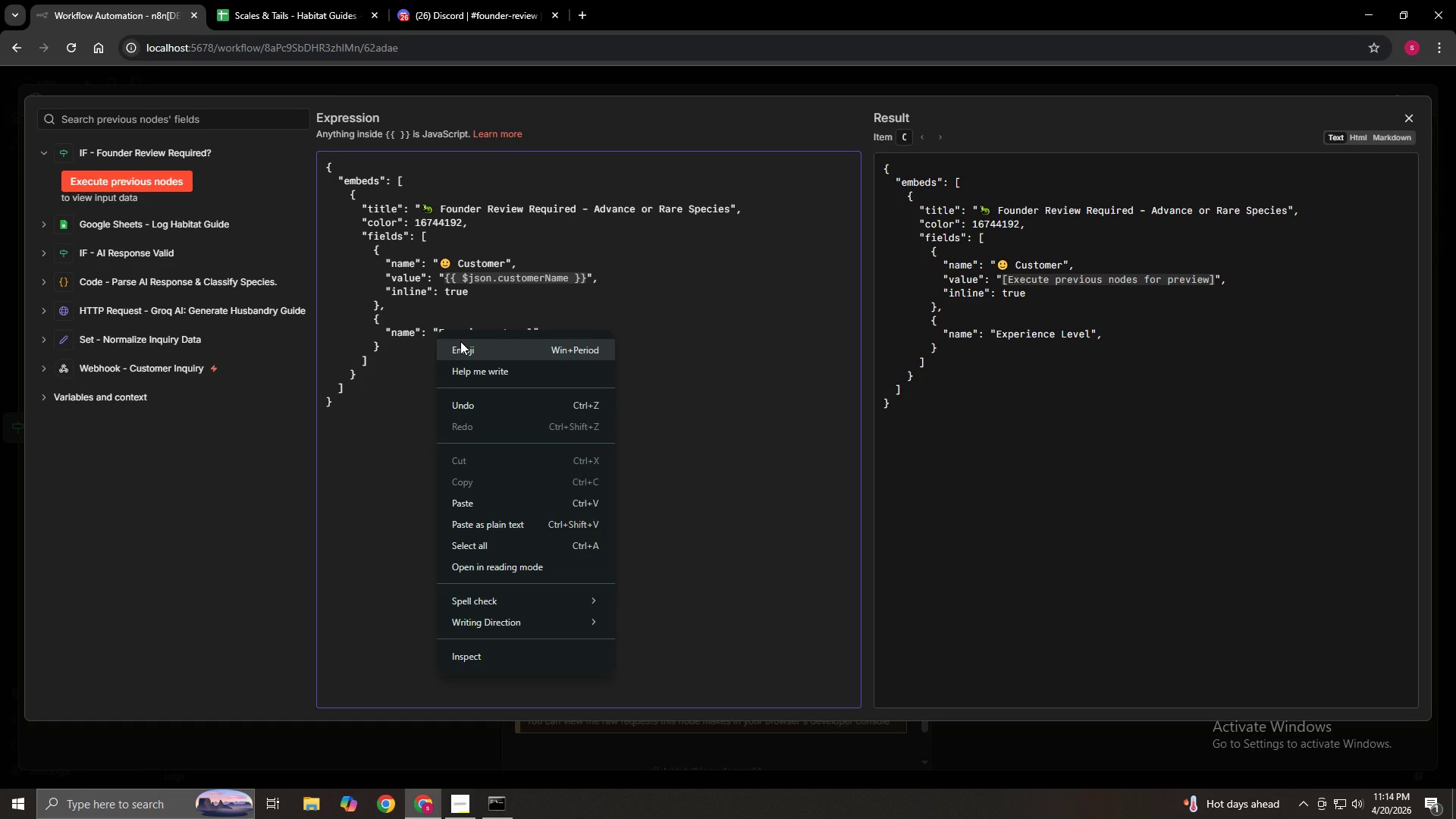 
left_click([460, 341])
 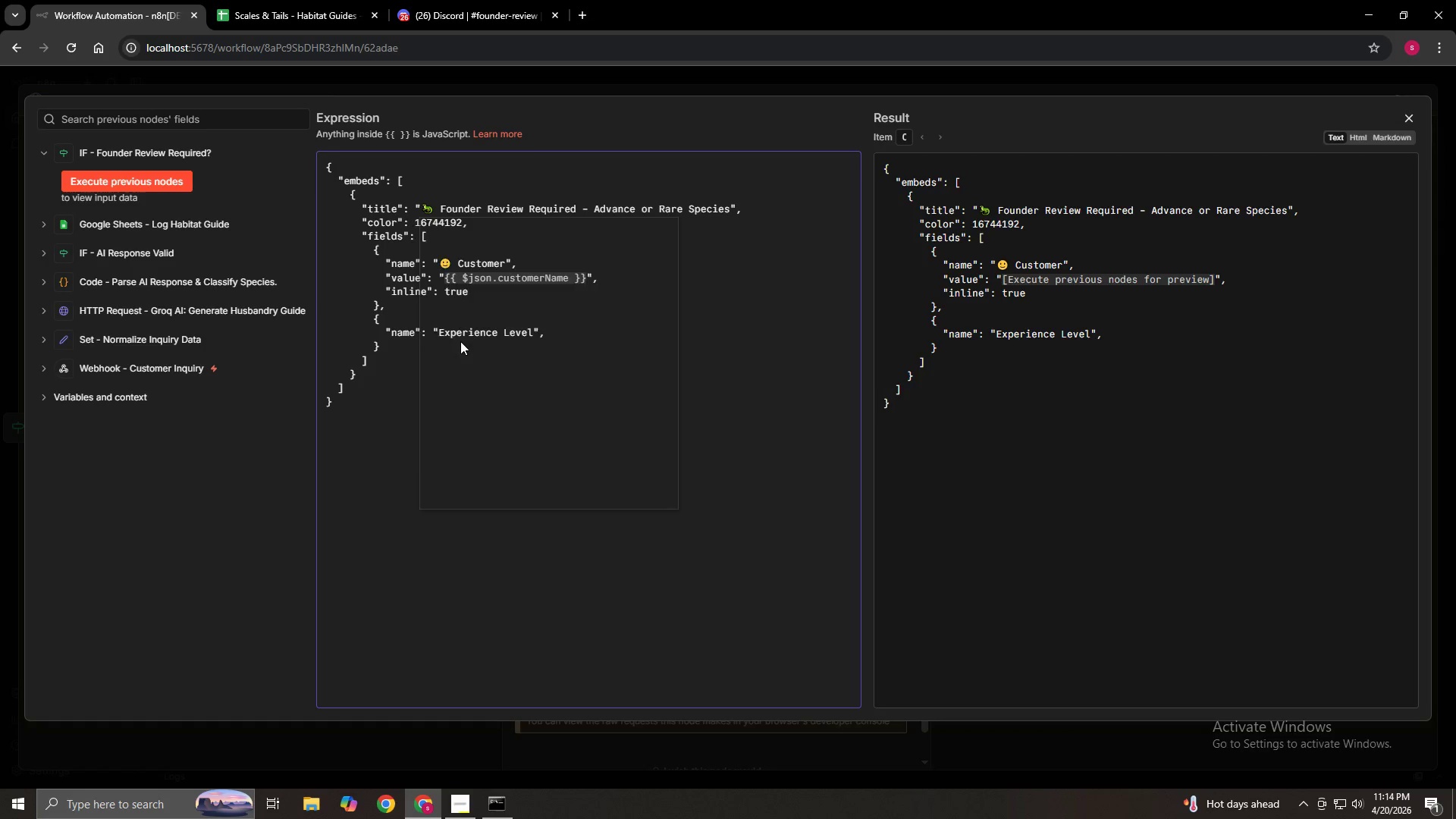 
key(Meta+Period)
 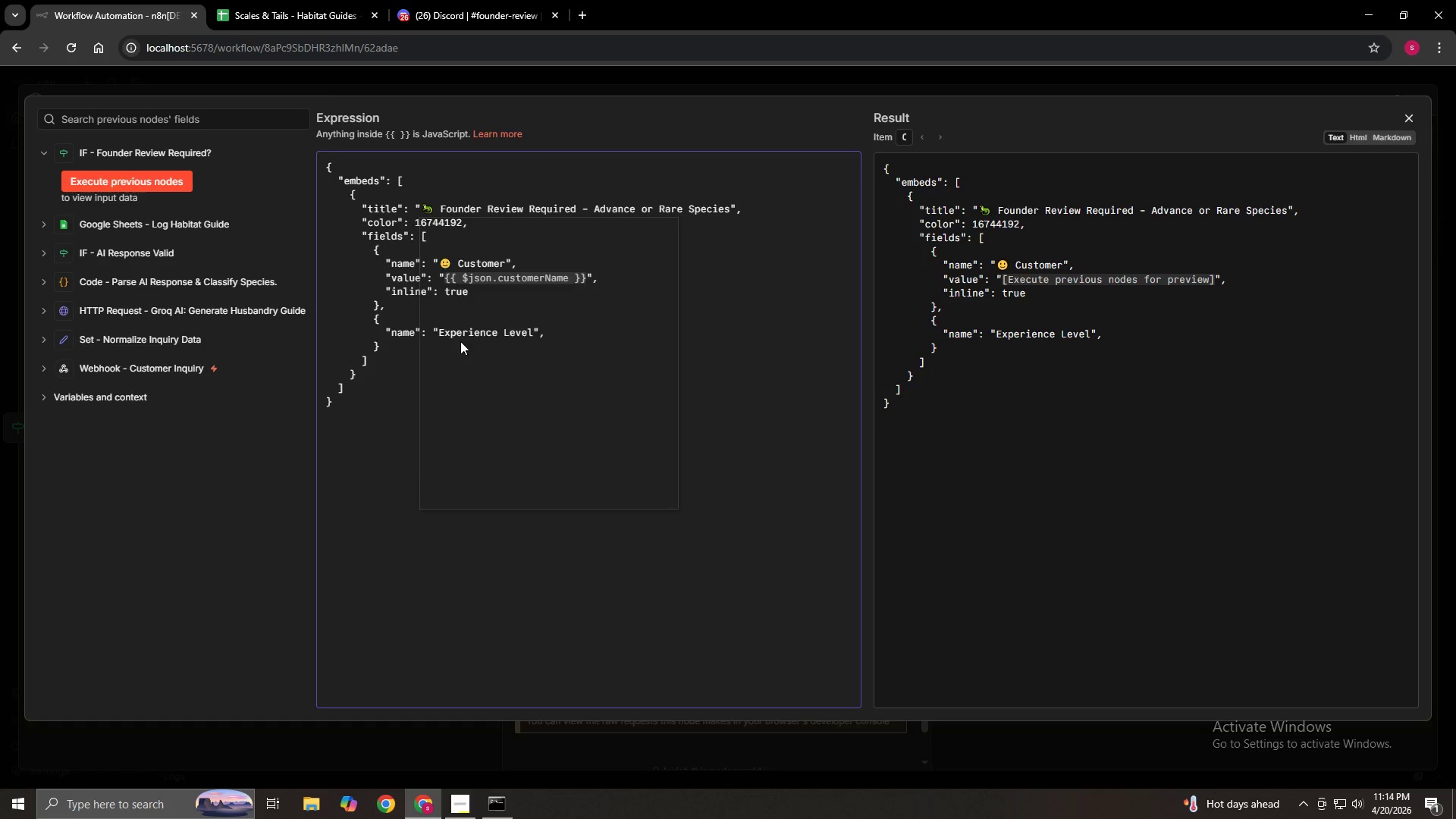 
scroll: coordinate [576, 422], scroll_direction: down, amount: 4.0
 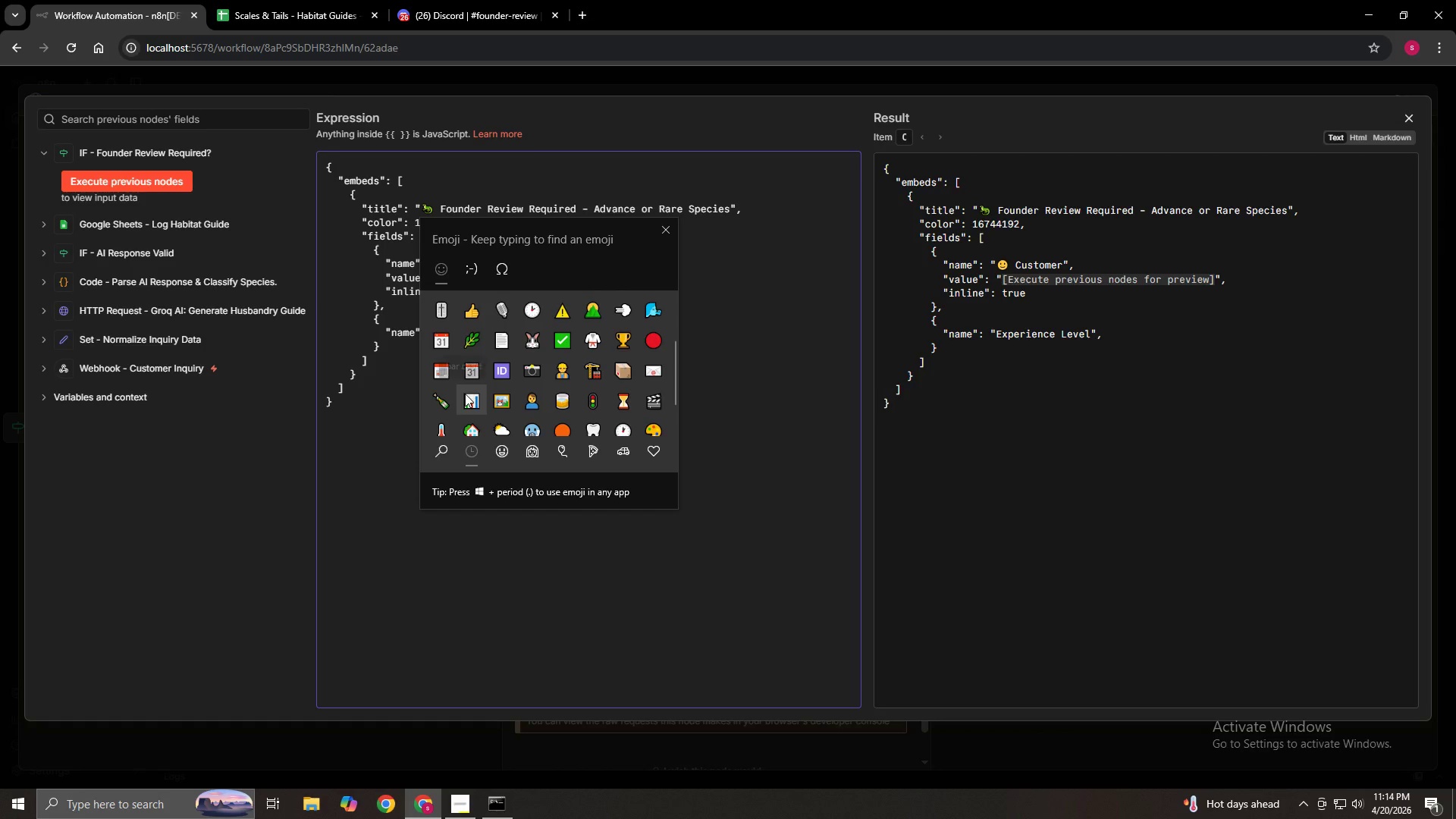 
left_click([469, 396])
 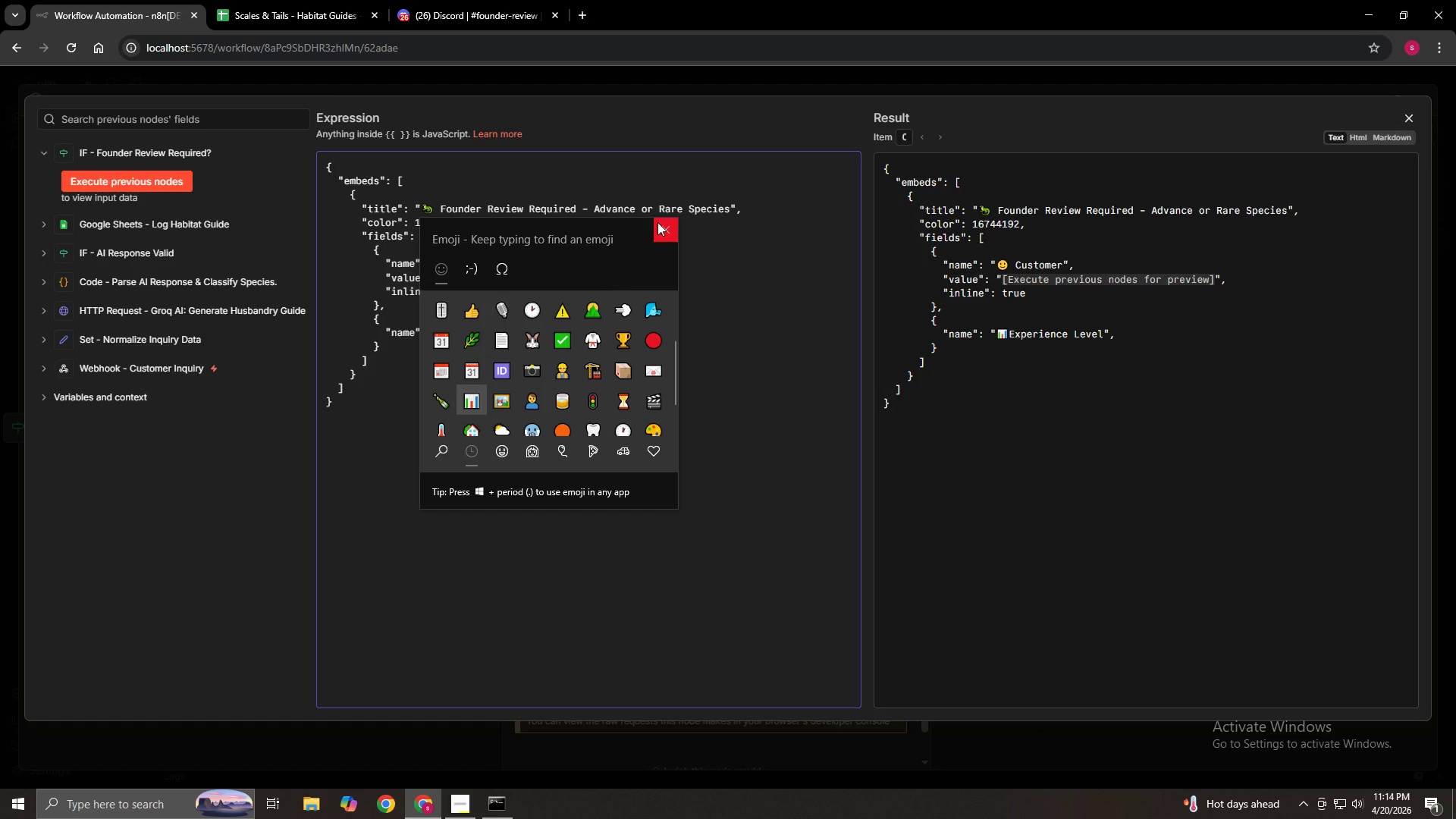 
left_click([664, 220])
 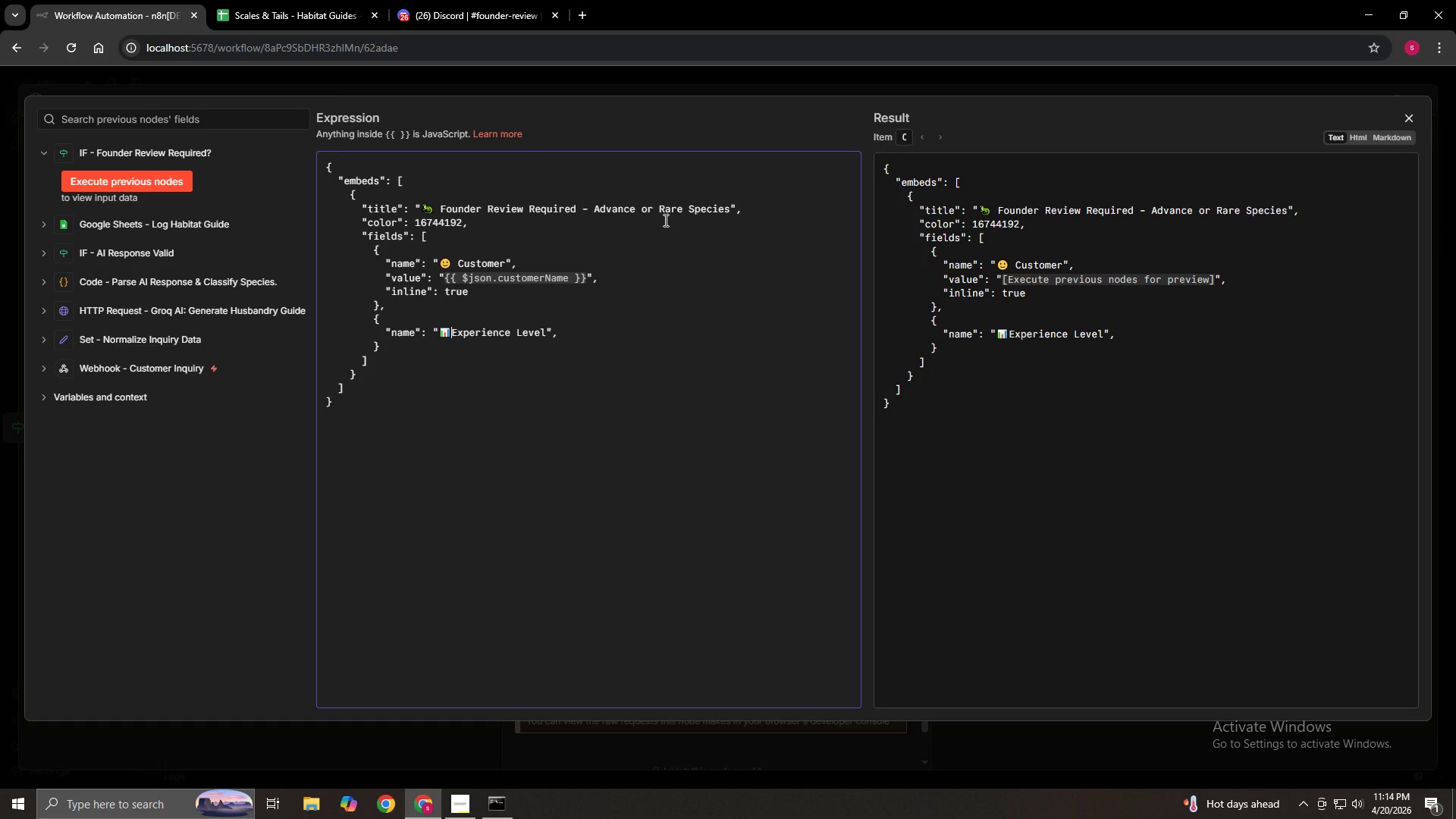 
key(Space)
 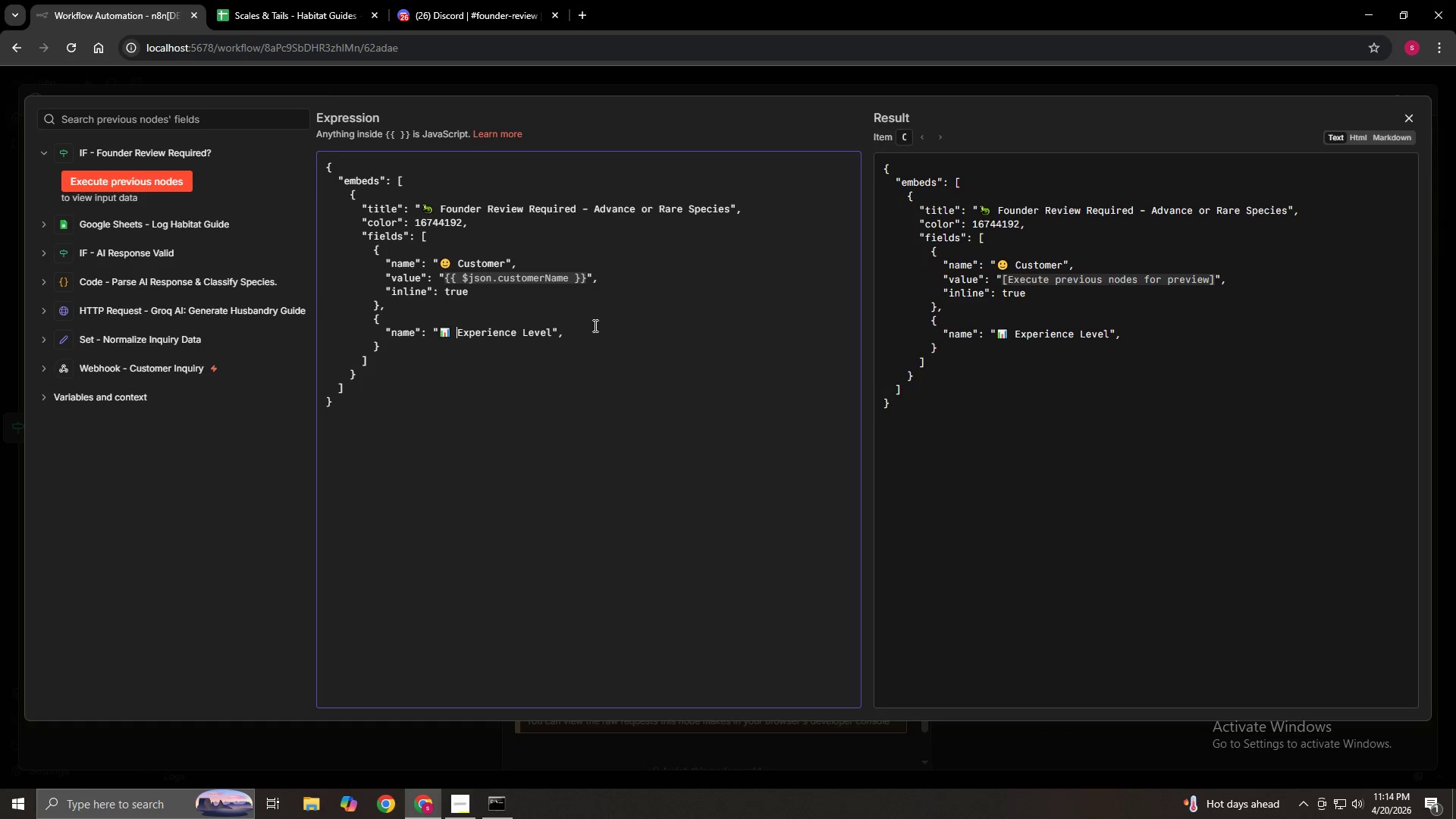 
left_click([589, 328])
 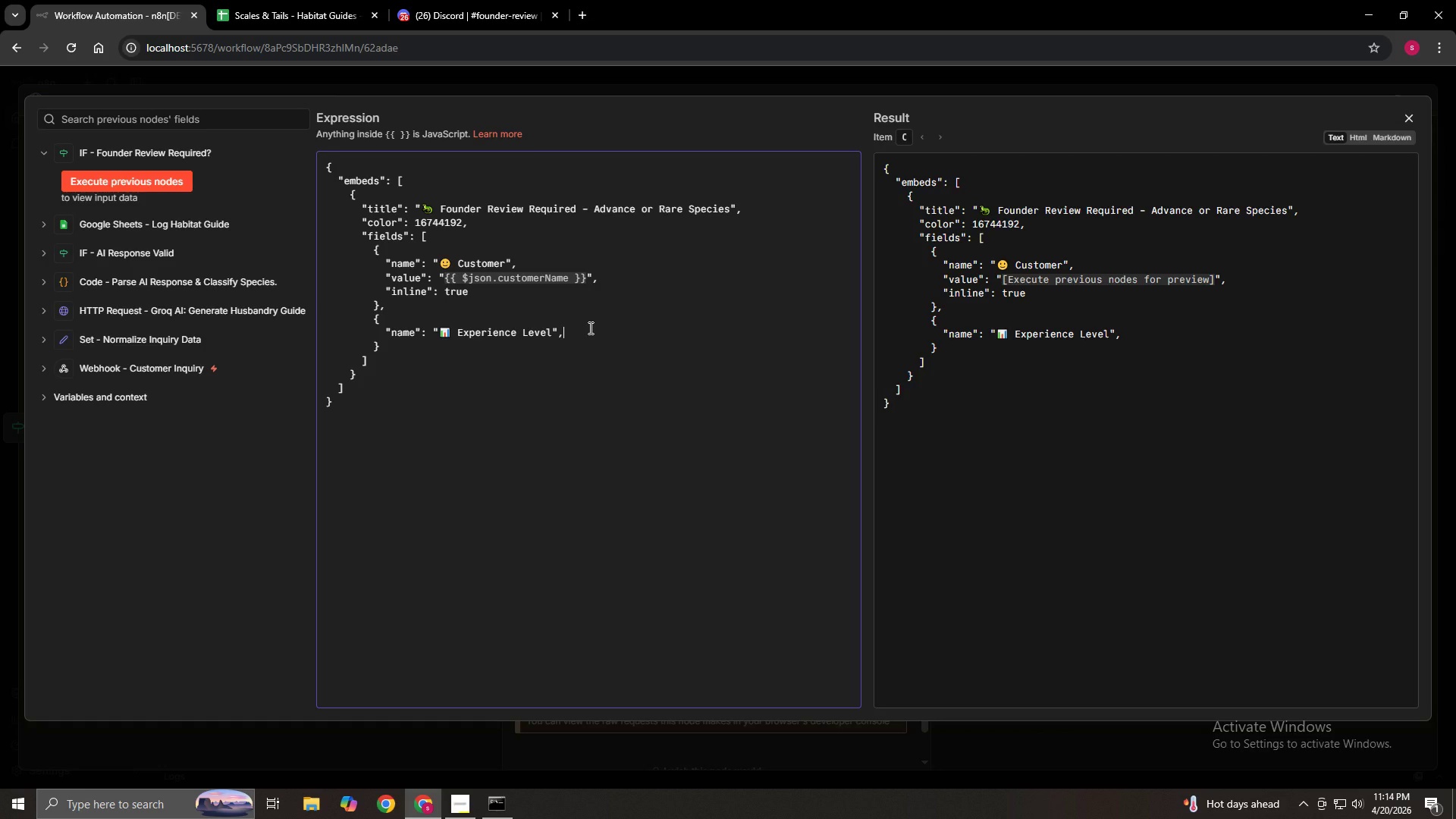 
key(Enter)
 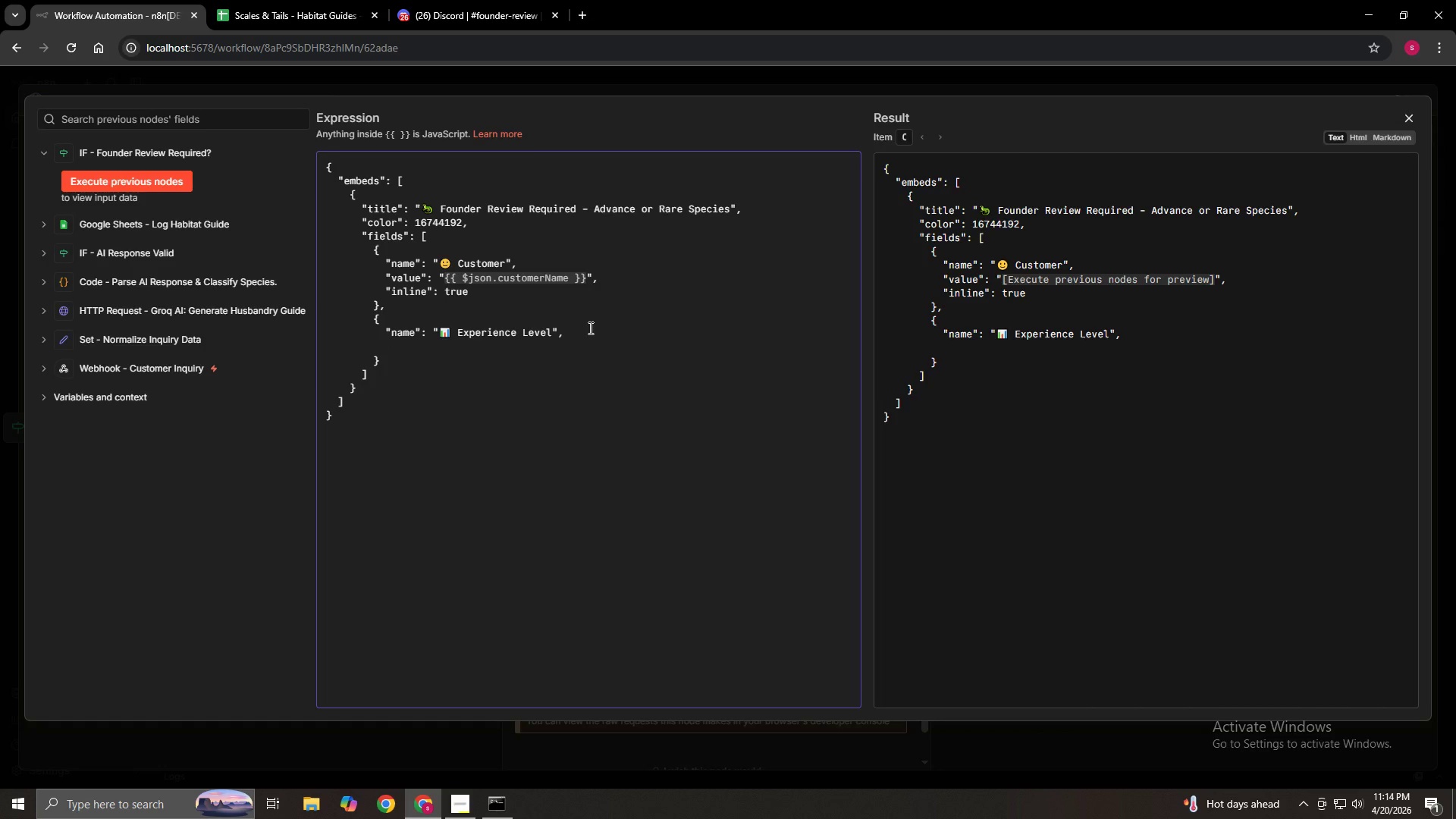 
key(Space)
 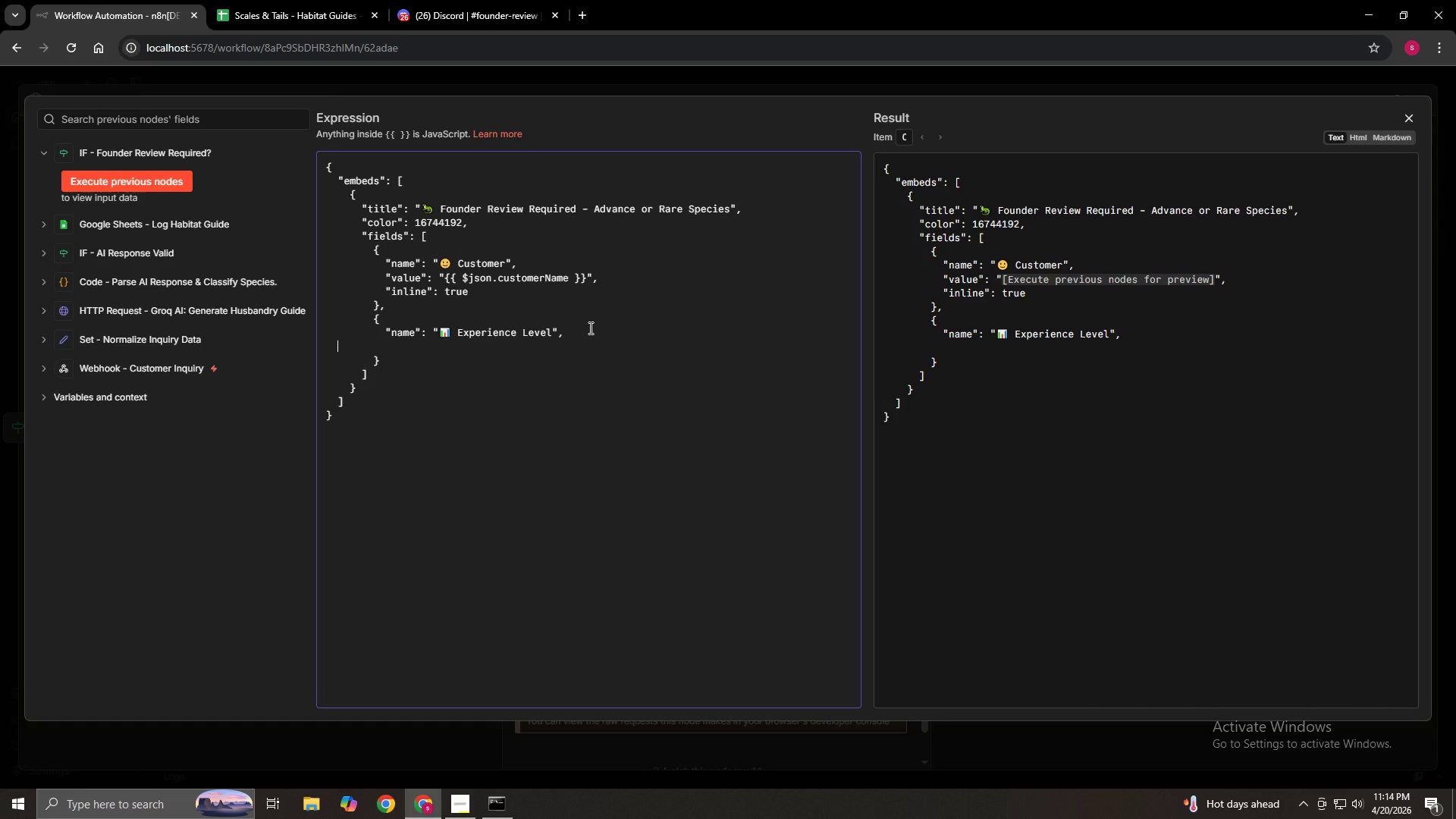 
key(Space)
 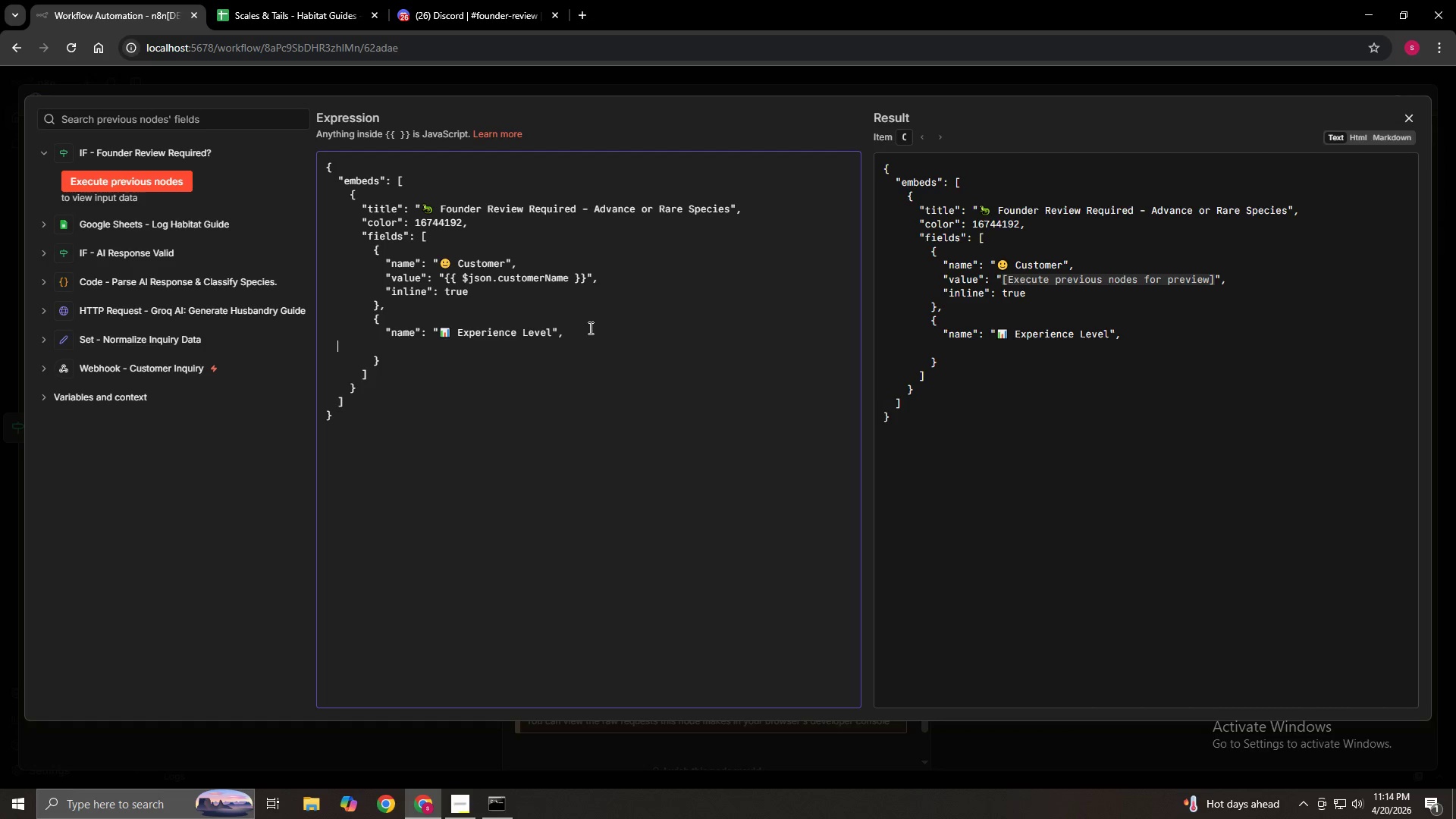 
key(Space)
 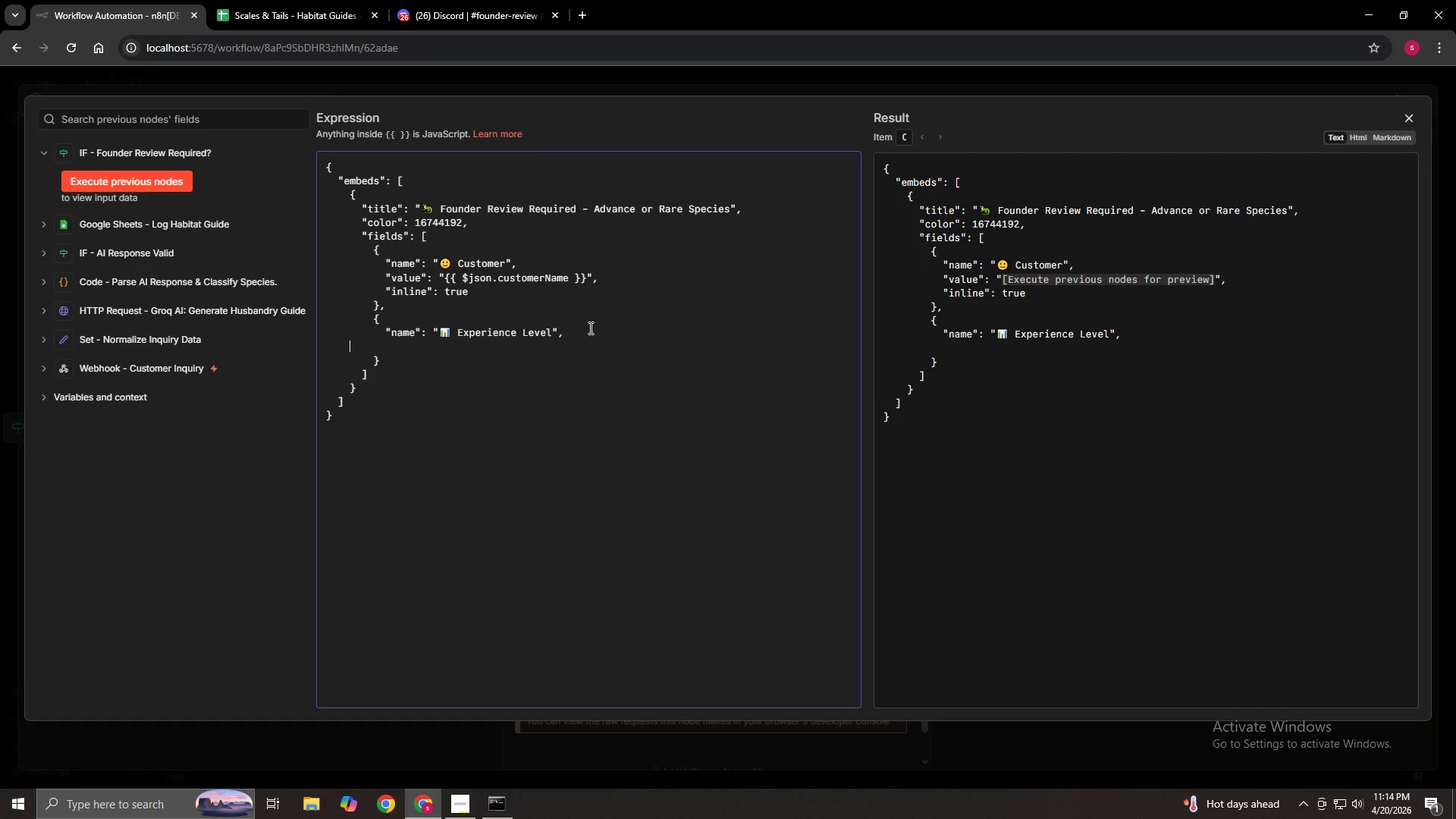 
key(Space)
 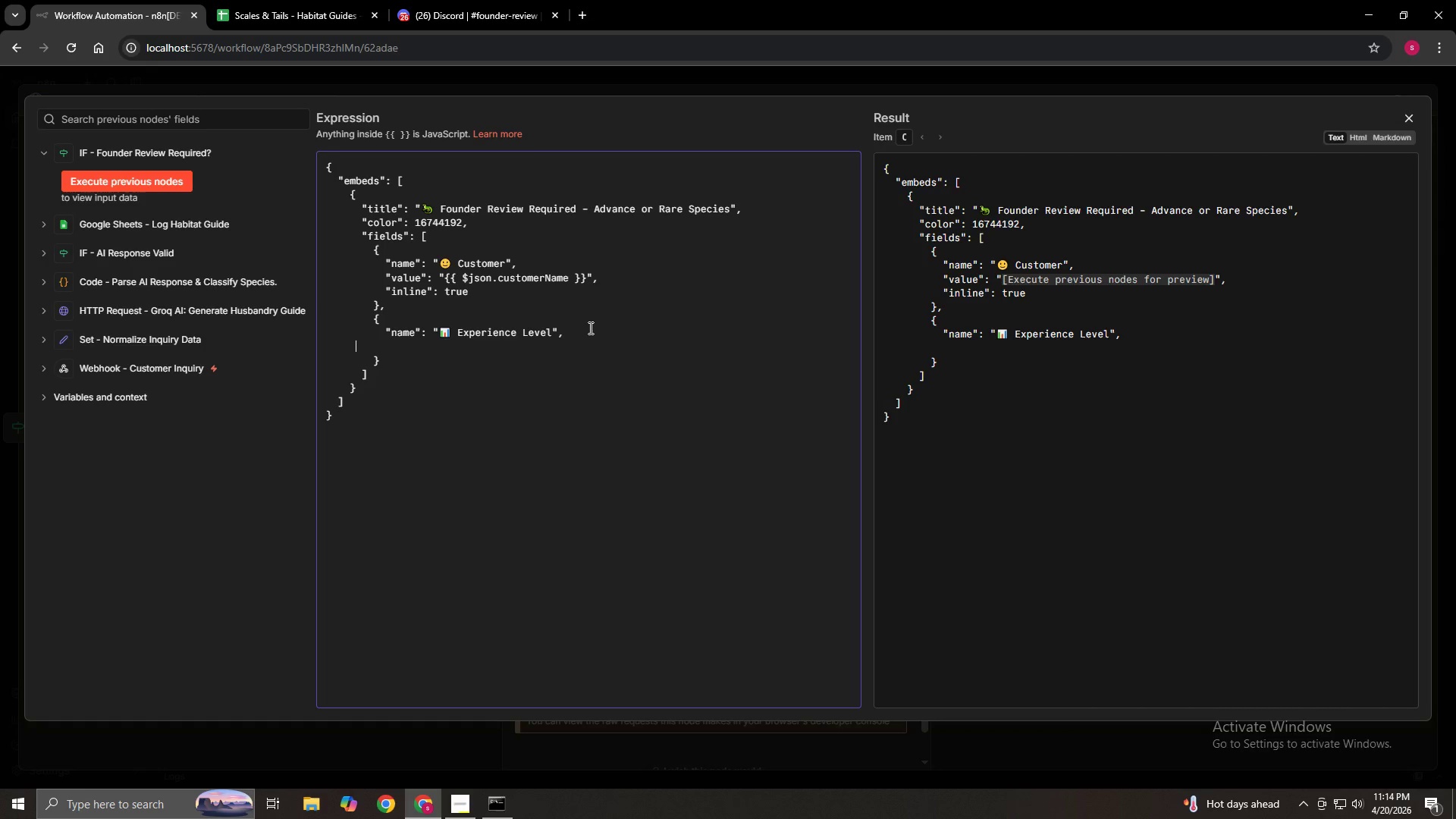 
key(Space)
 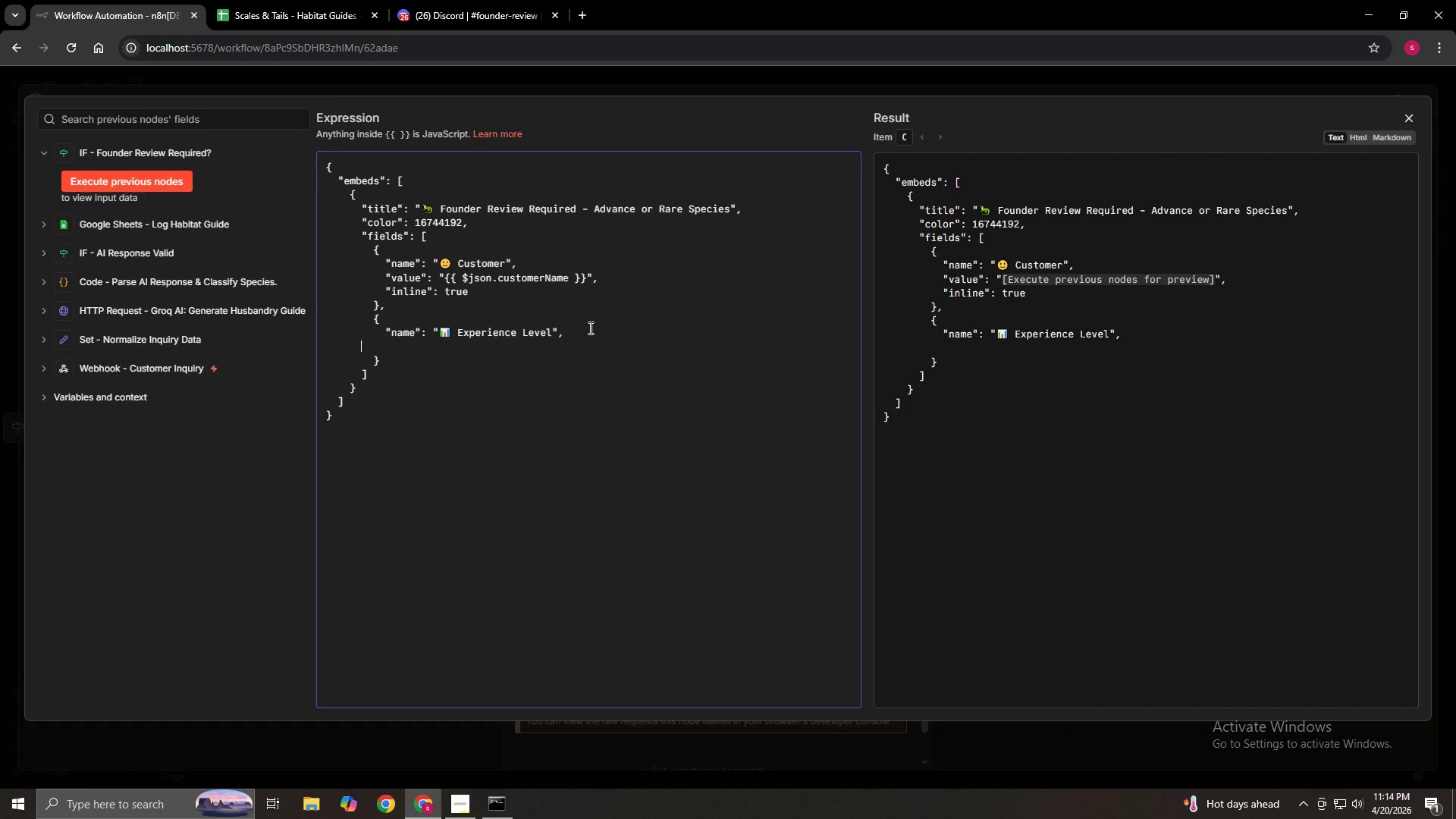 
key(Space)
 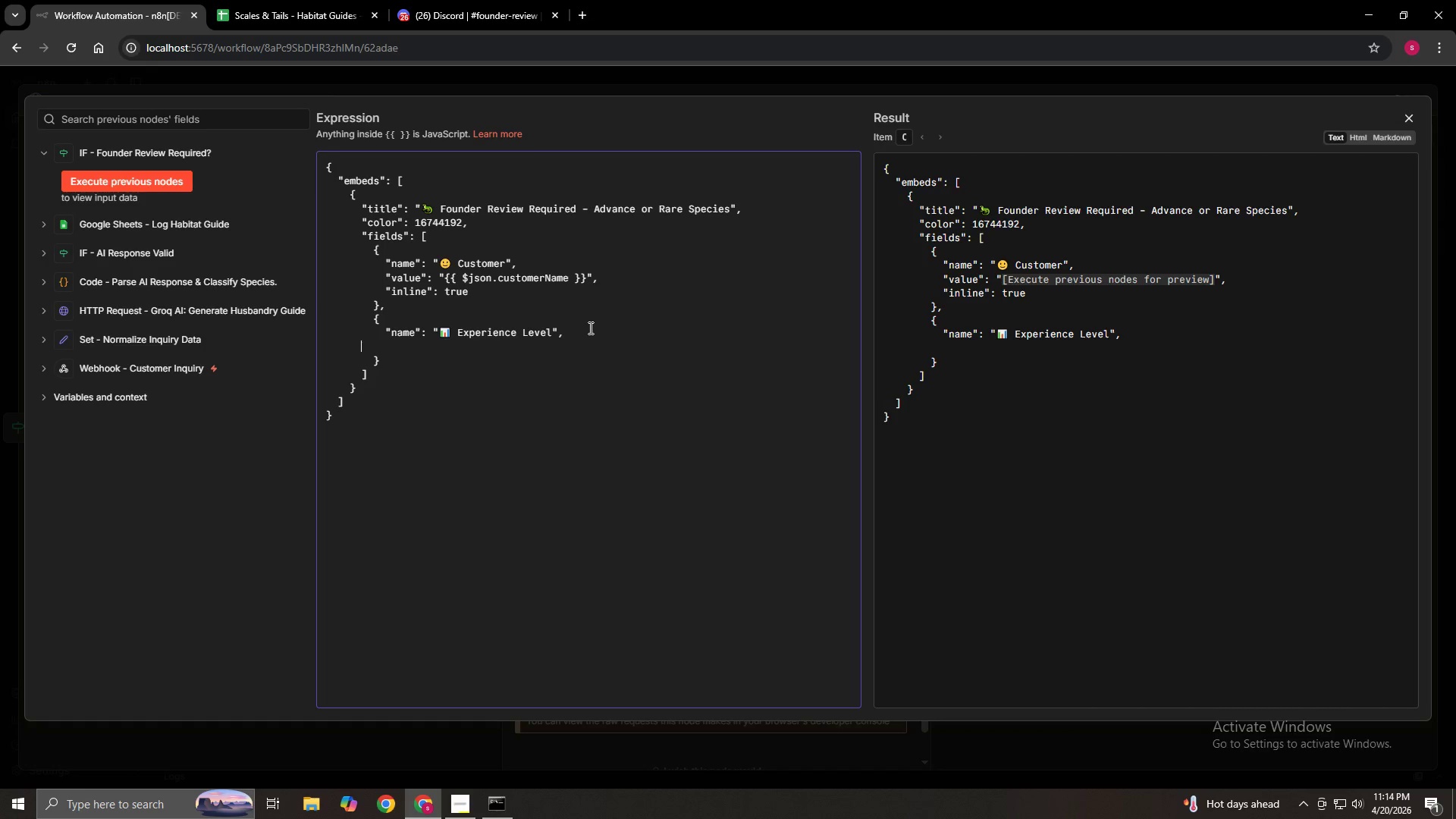 
key(Space)
 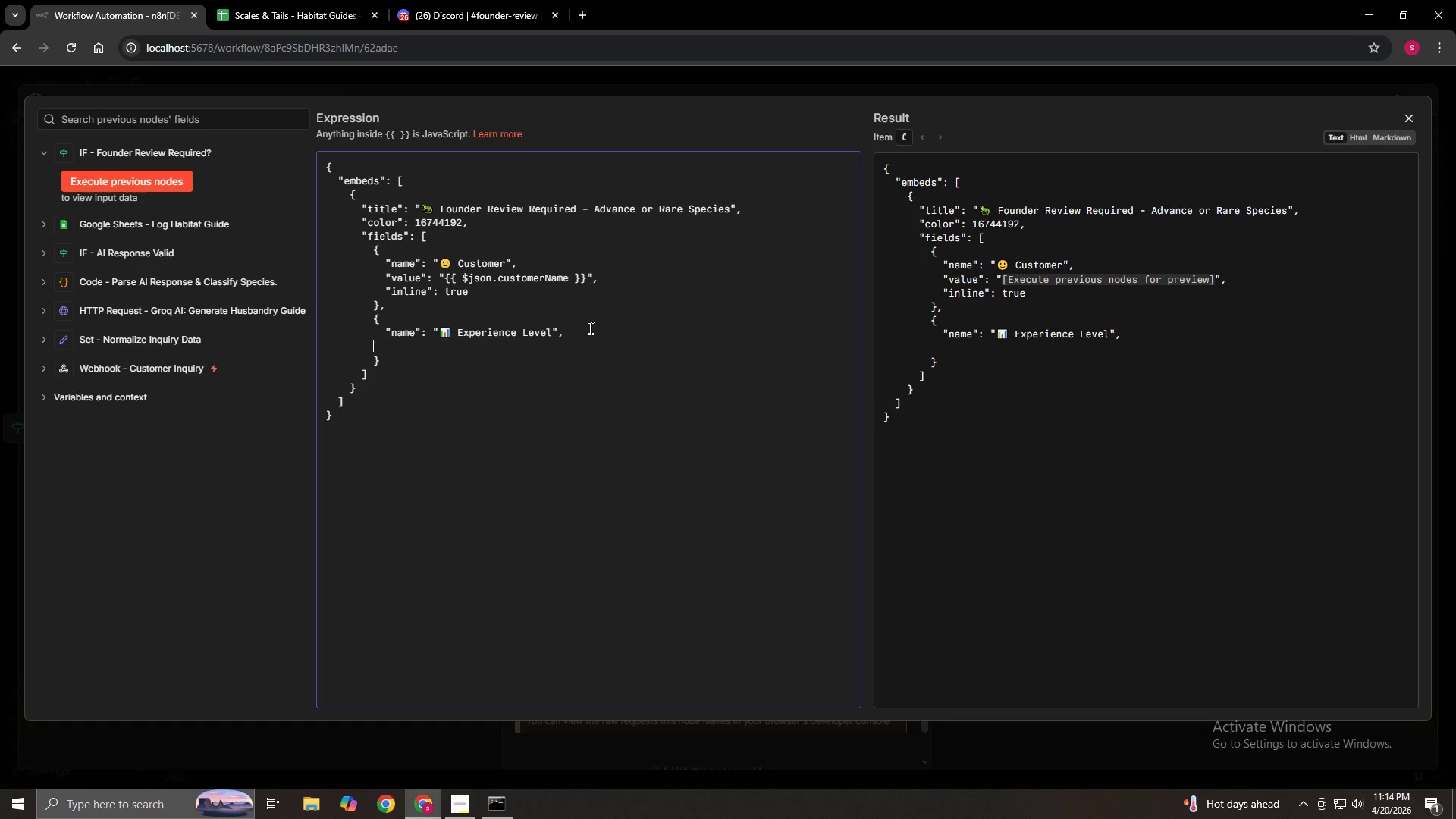 
key(Space)
 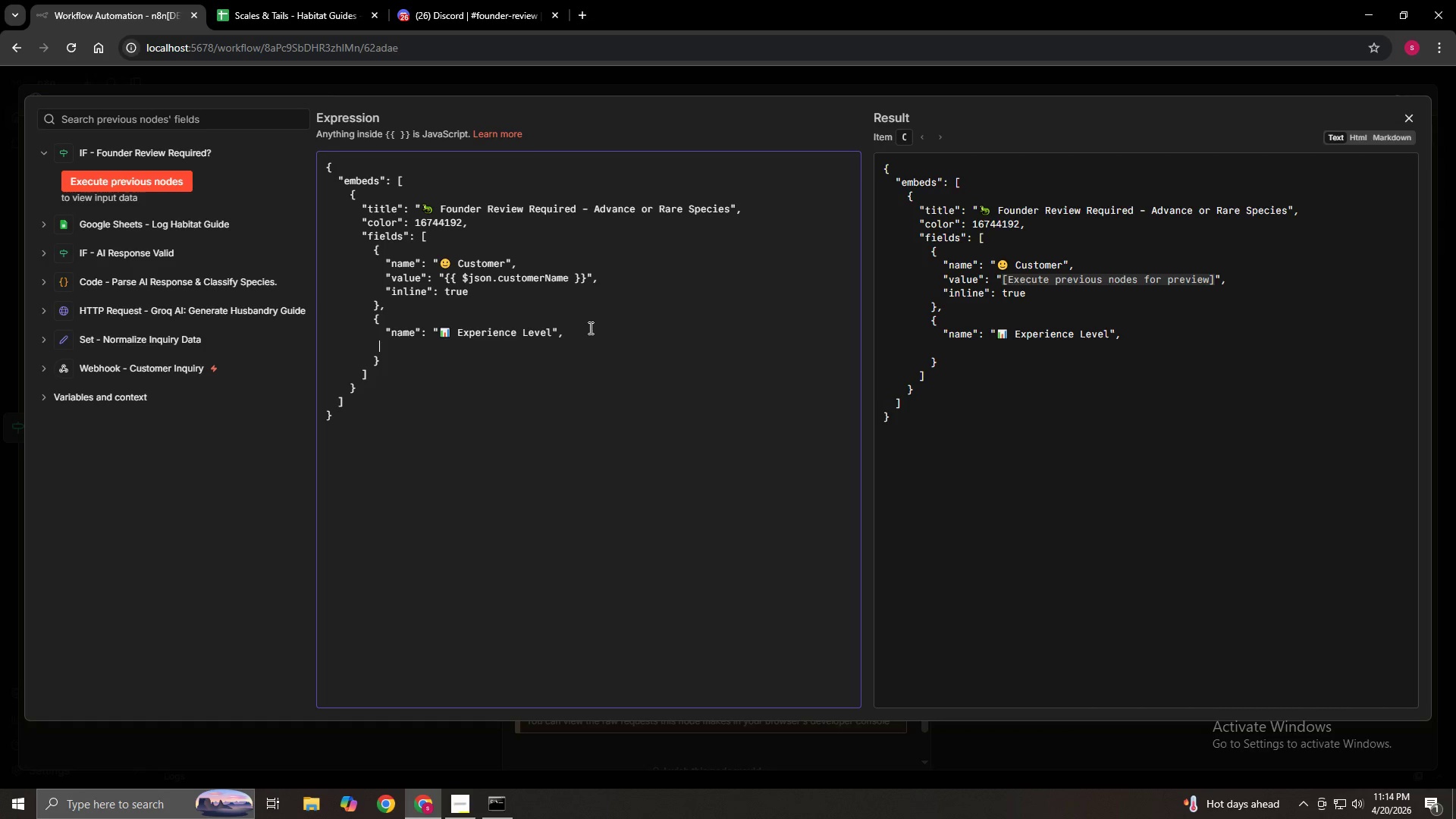 
key(Space)
 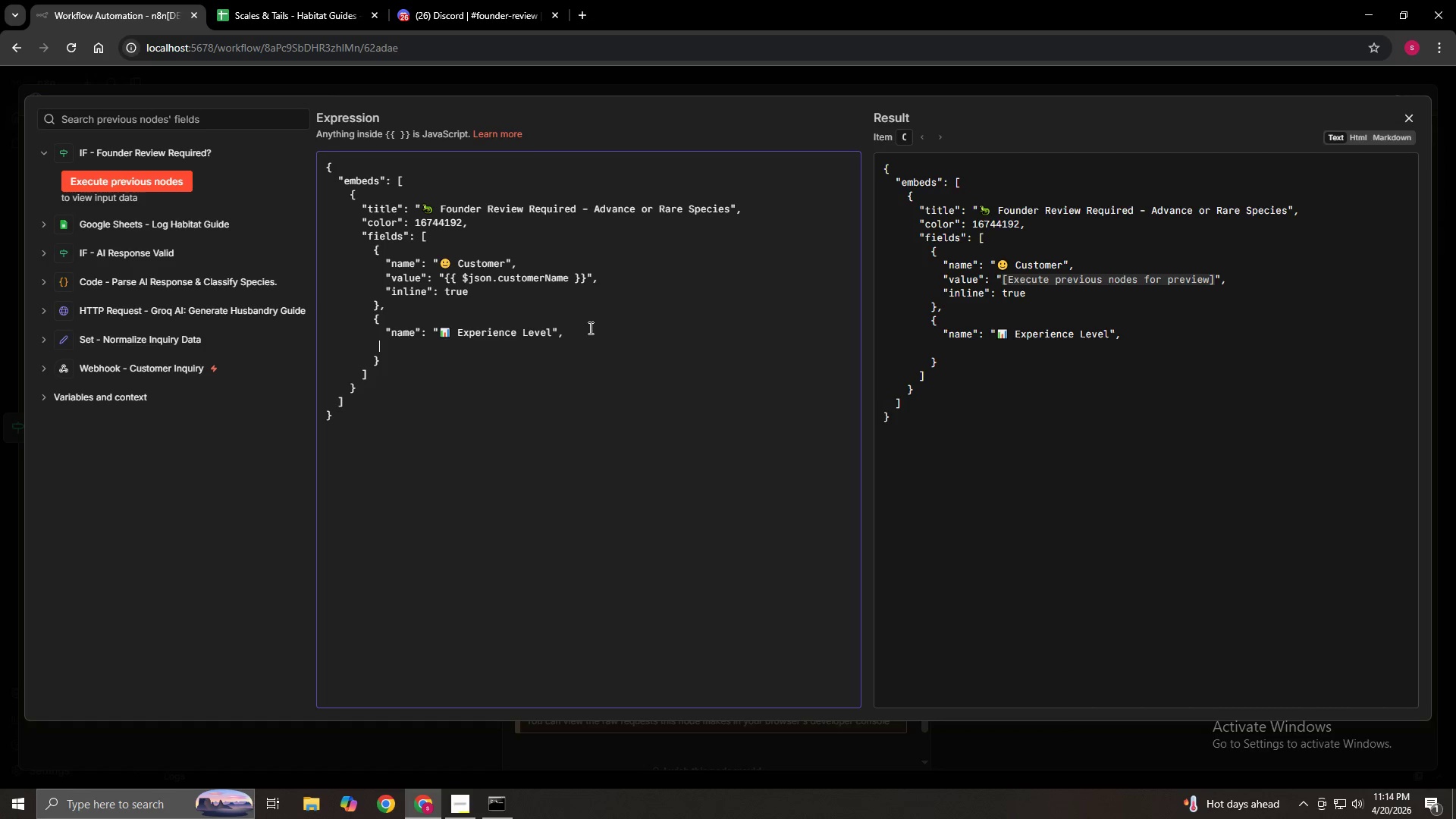 
key(Space)
 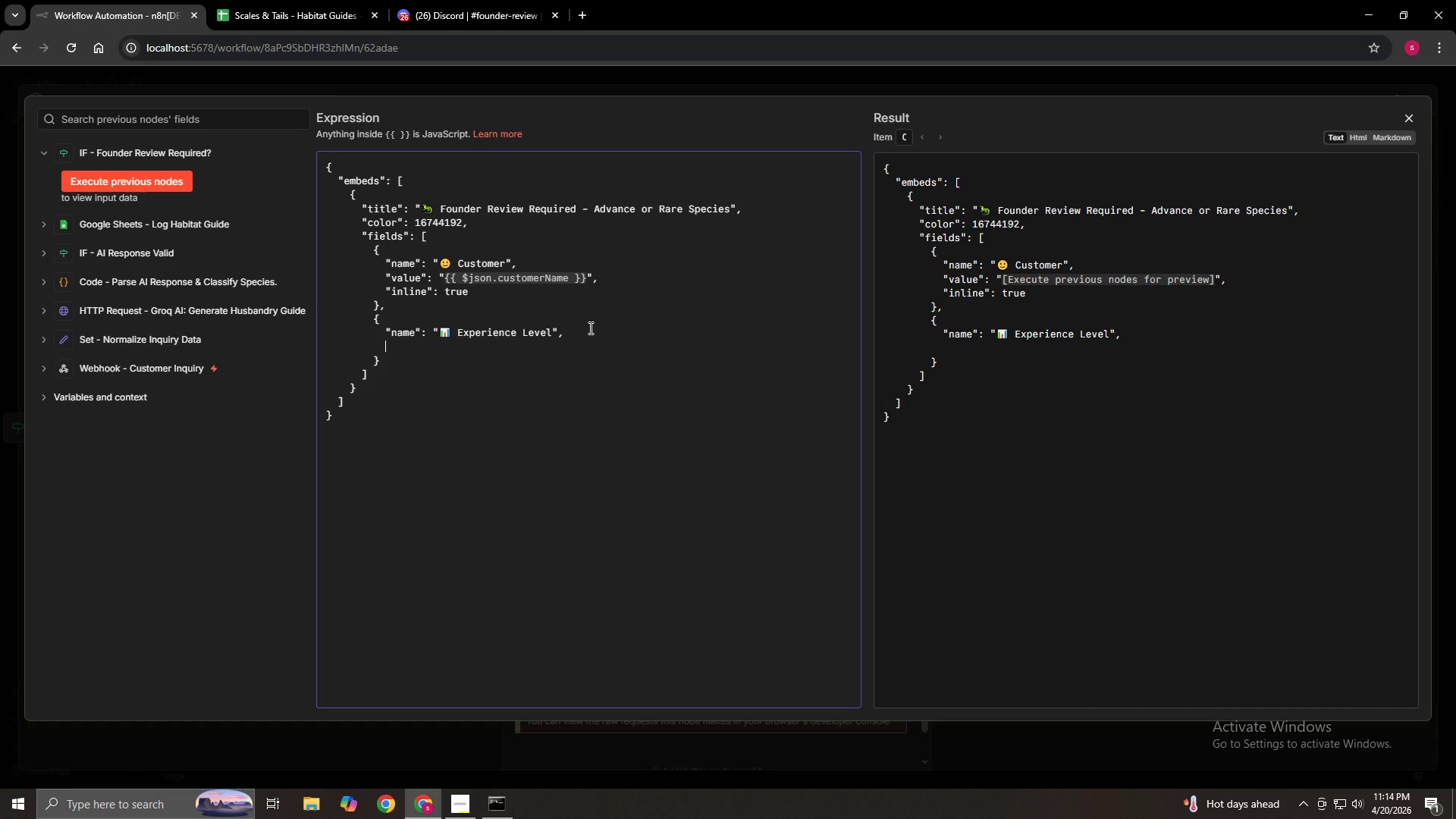 
hold_key(key=ShiftRight, duration=1.5)
 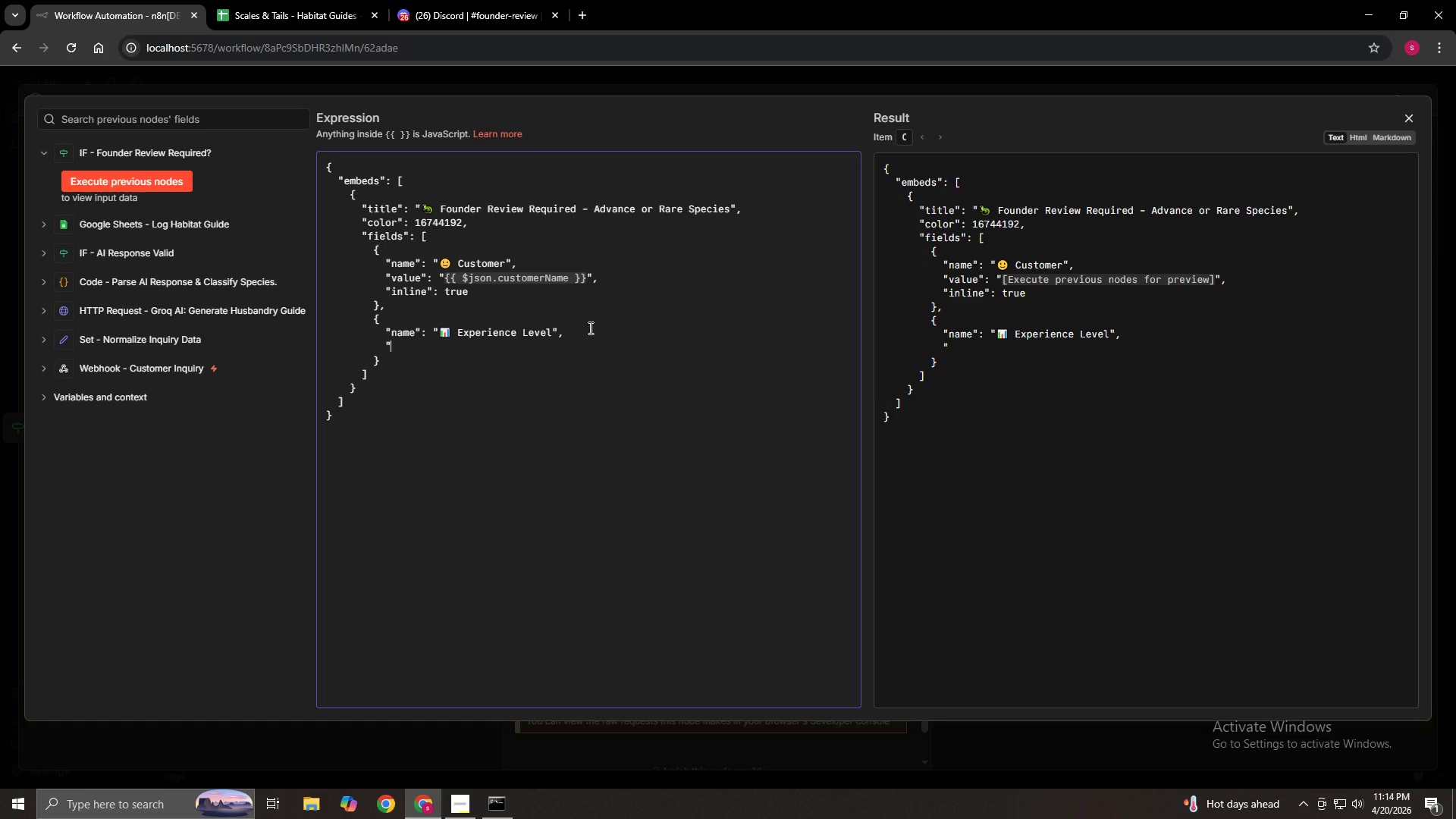 
type("value": "{{$json)
 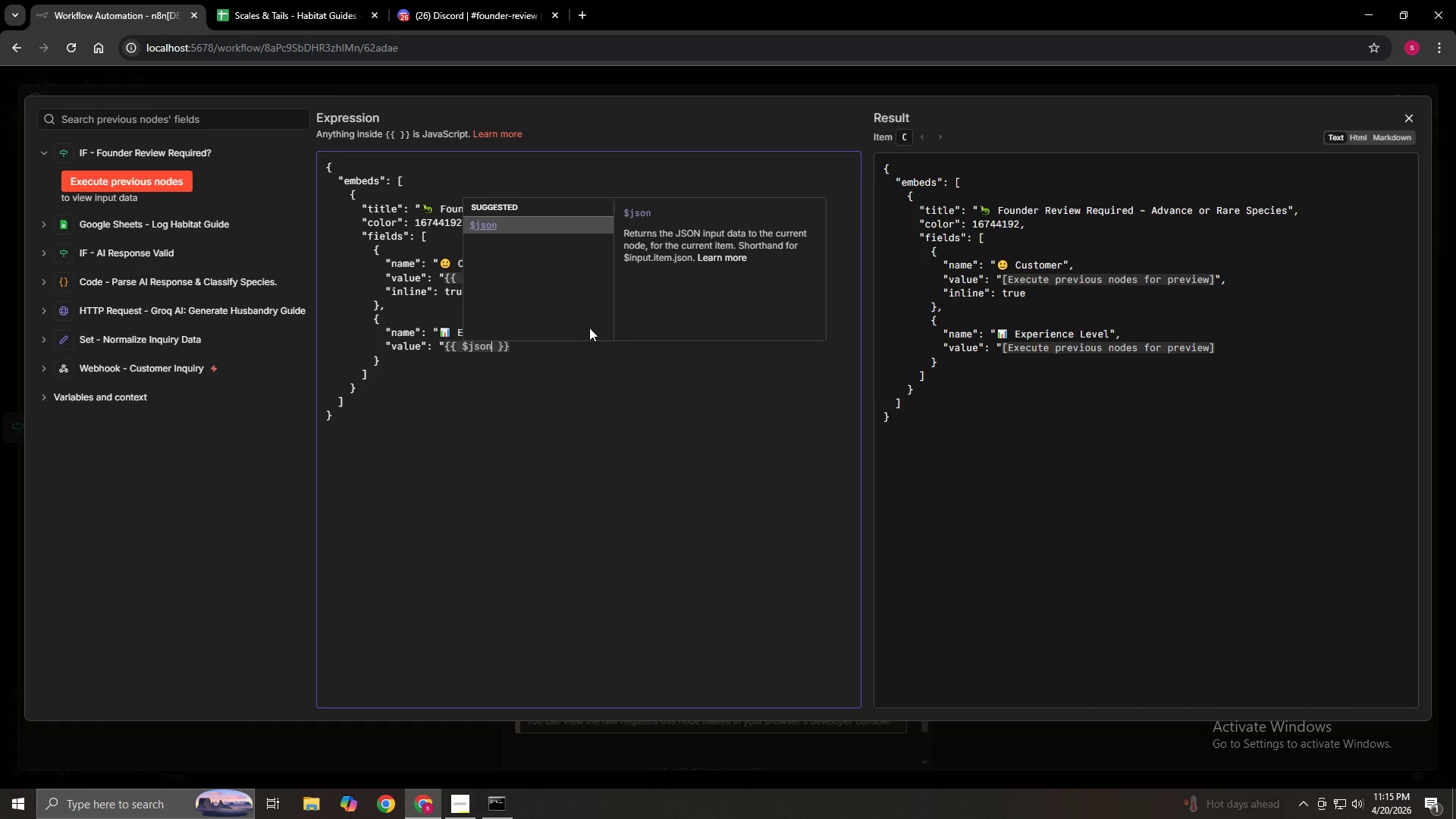 
hold_key(key=ShiftRight, duration=0.56)
 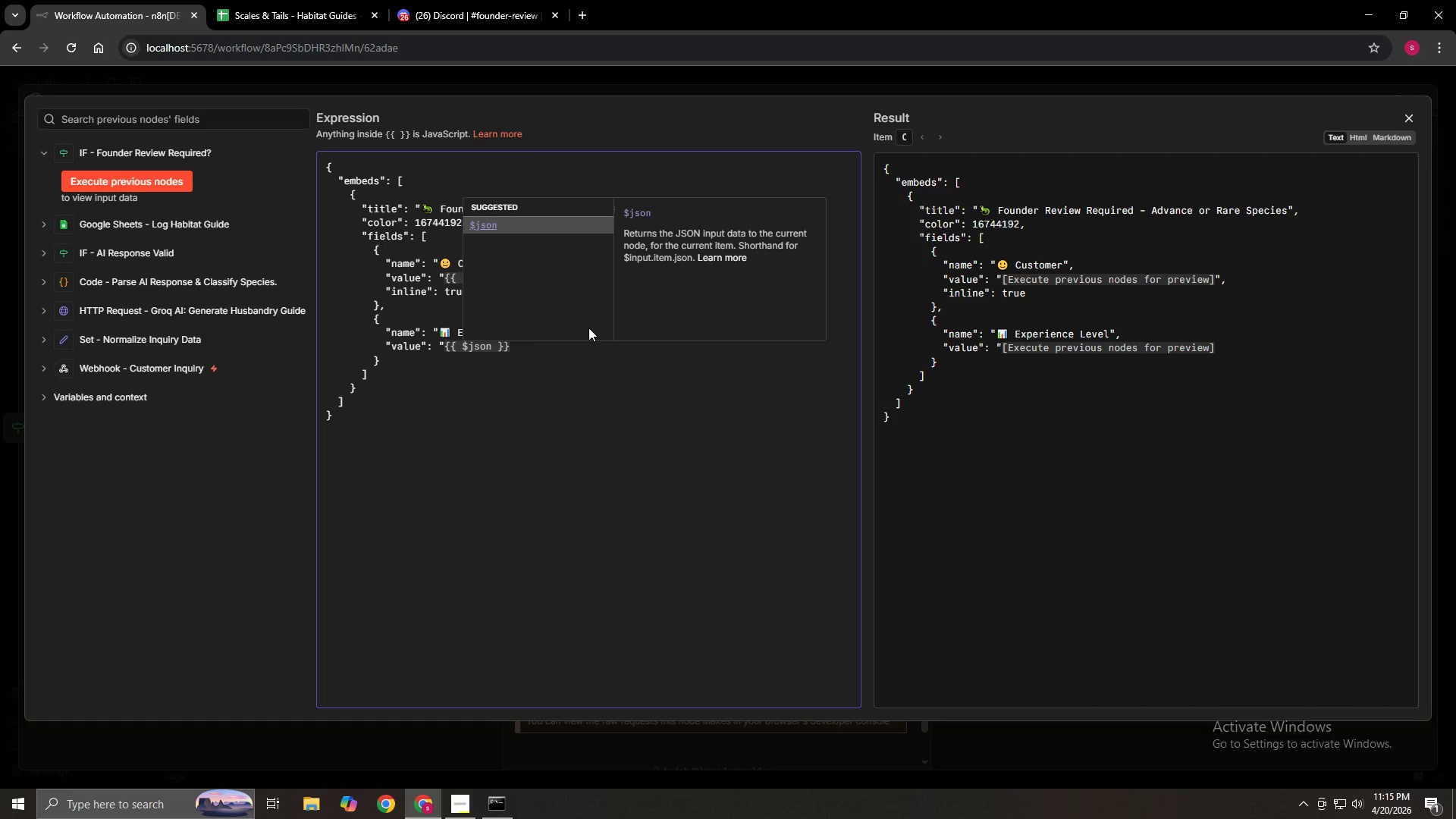 
type(.exep)
 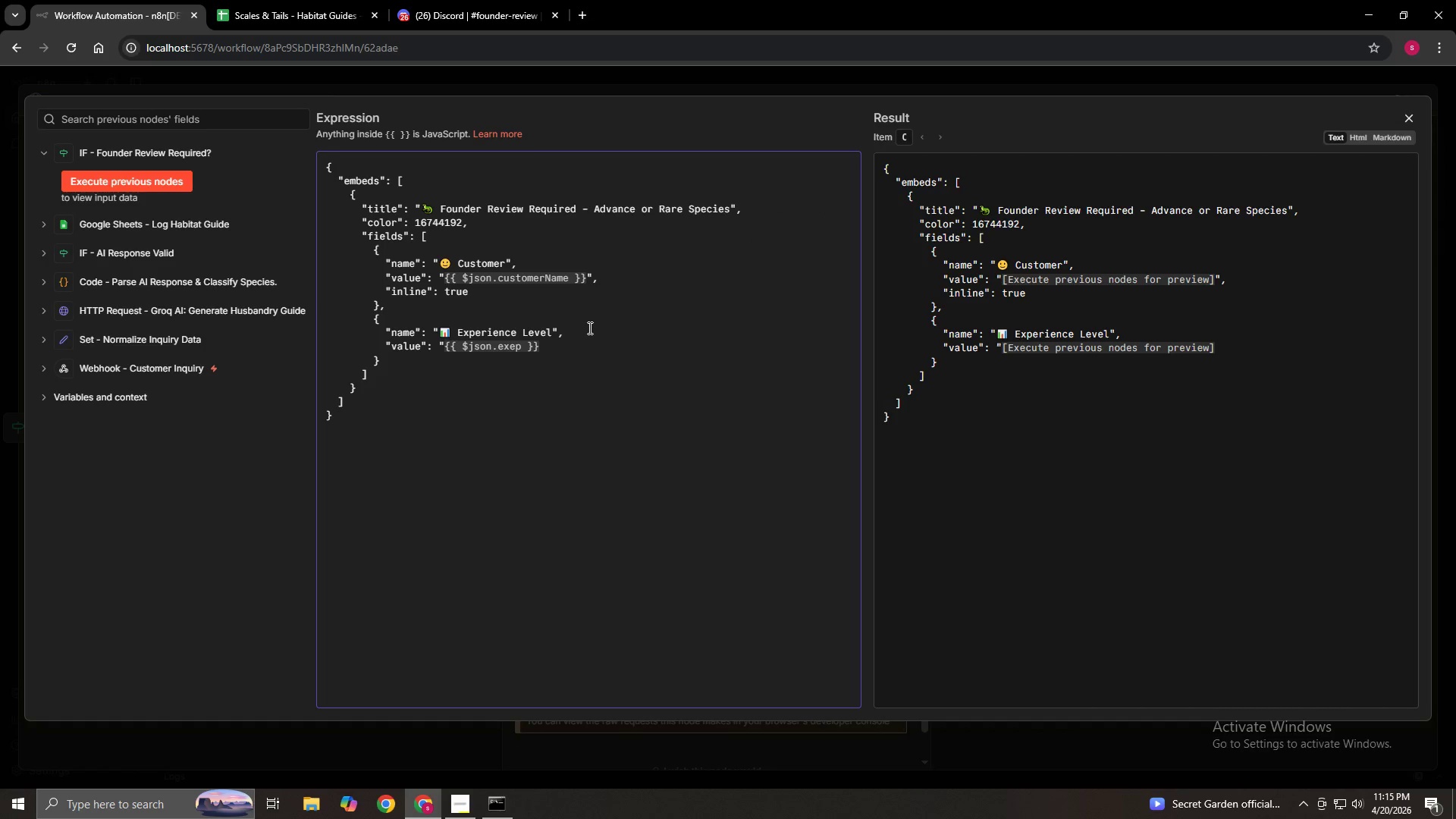 
key(Backspace)
key(Backspace)
type(r)
key(Backspace)
type(perienceLevel)
 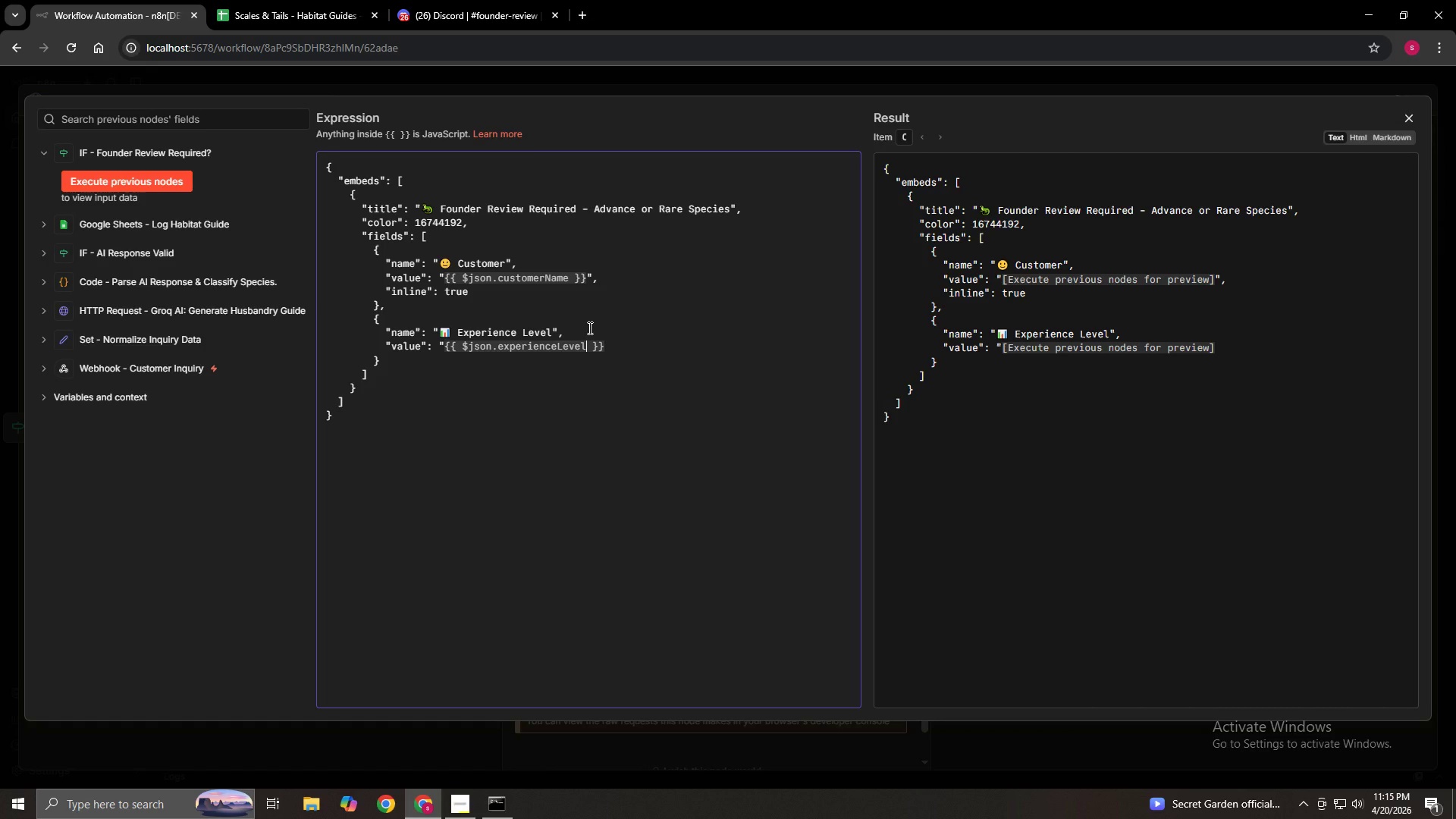 
key(ArrowRight)
 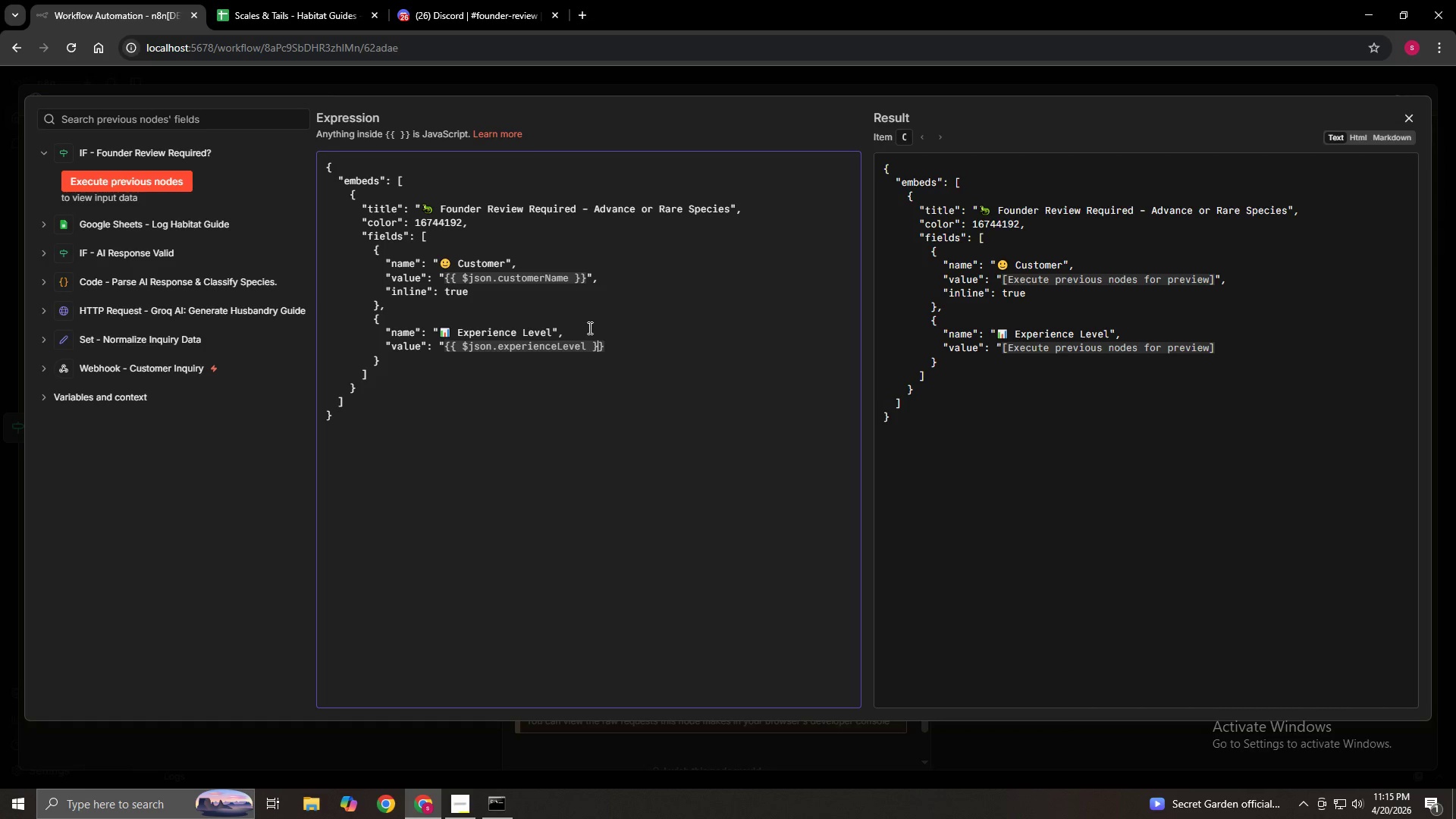 
key(ArrowRight)
 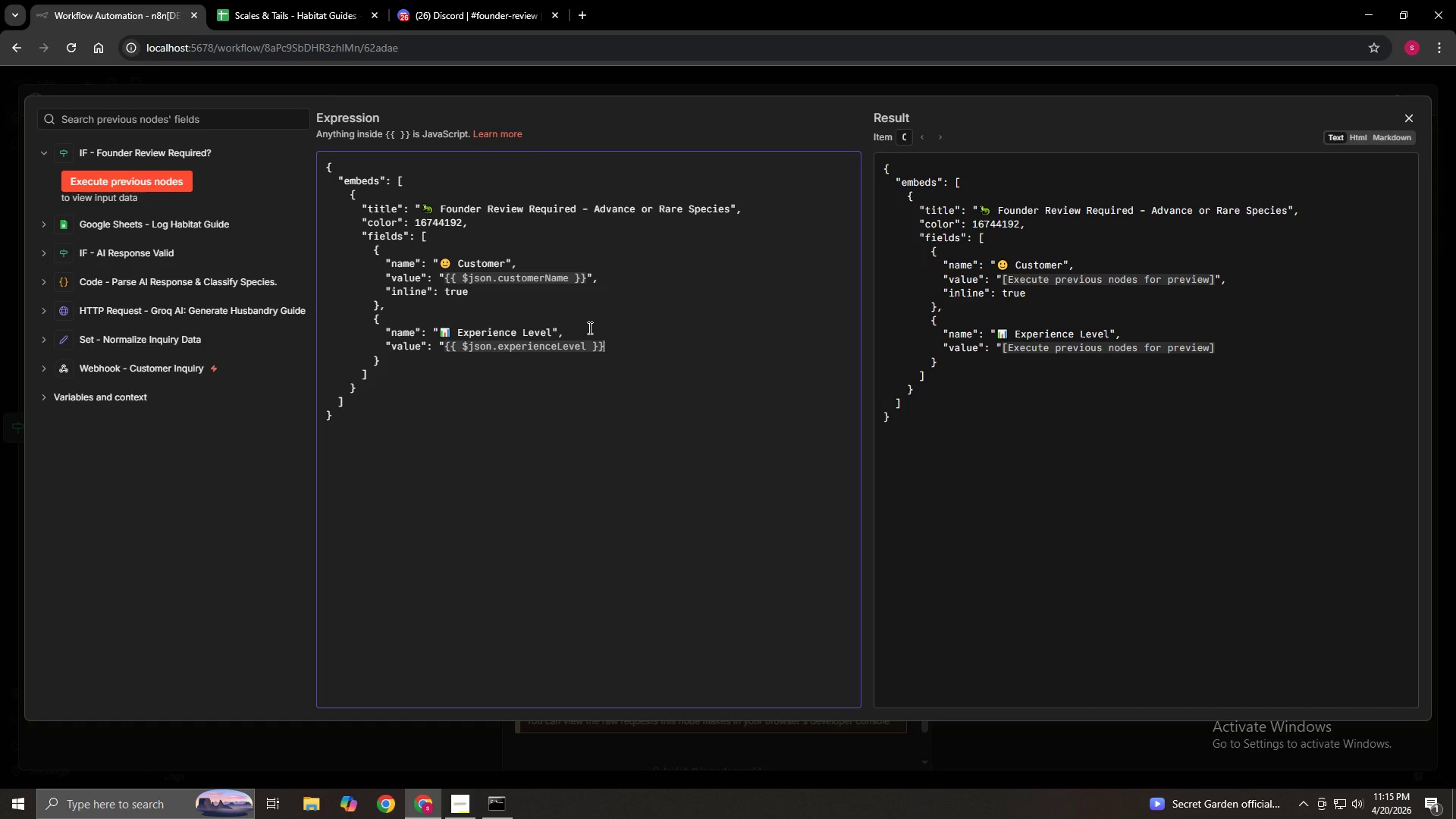 
key(ArrowRight)
 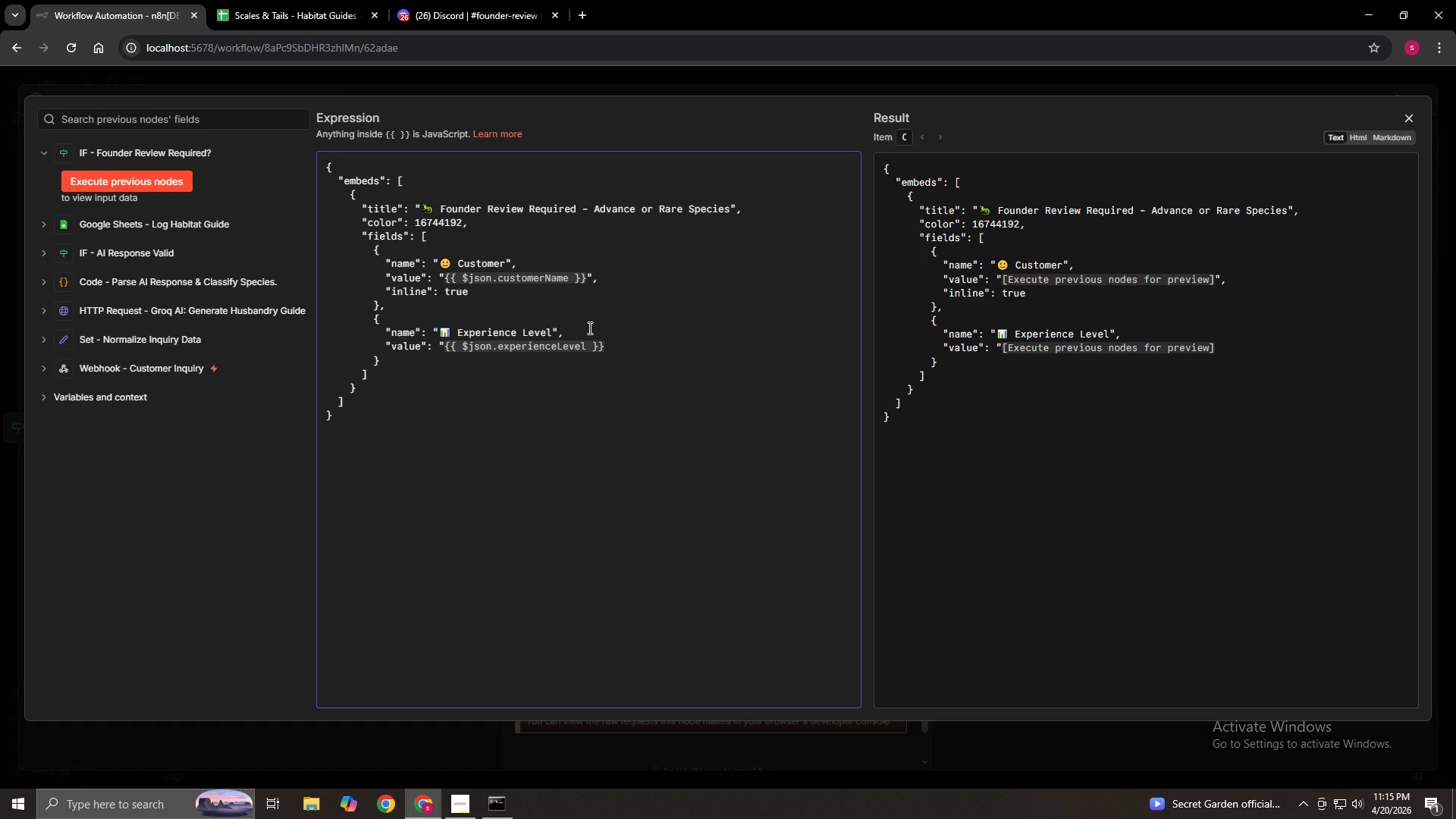 
key(Shift+Quote)
 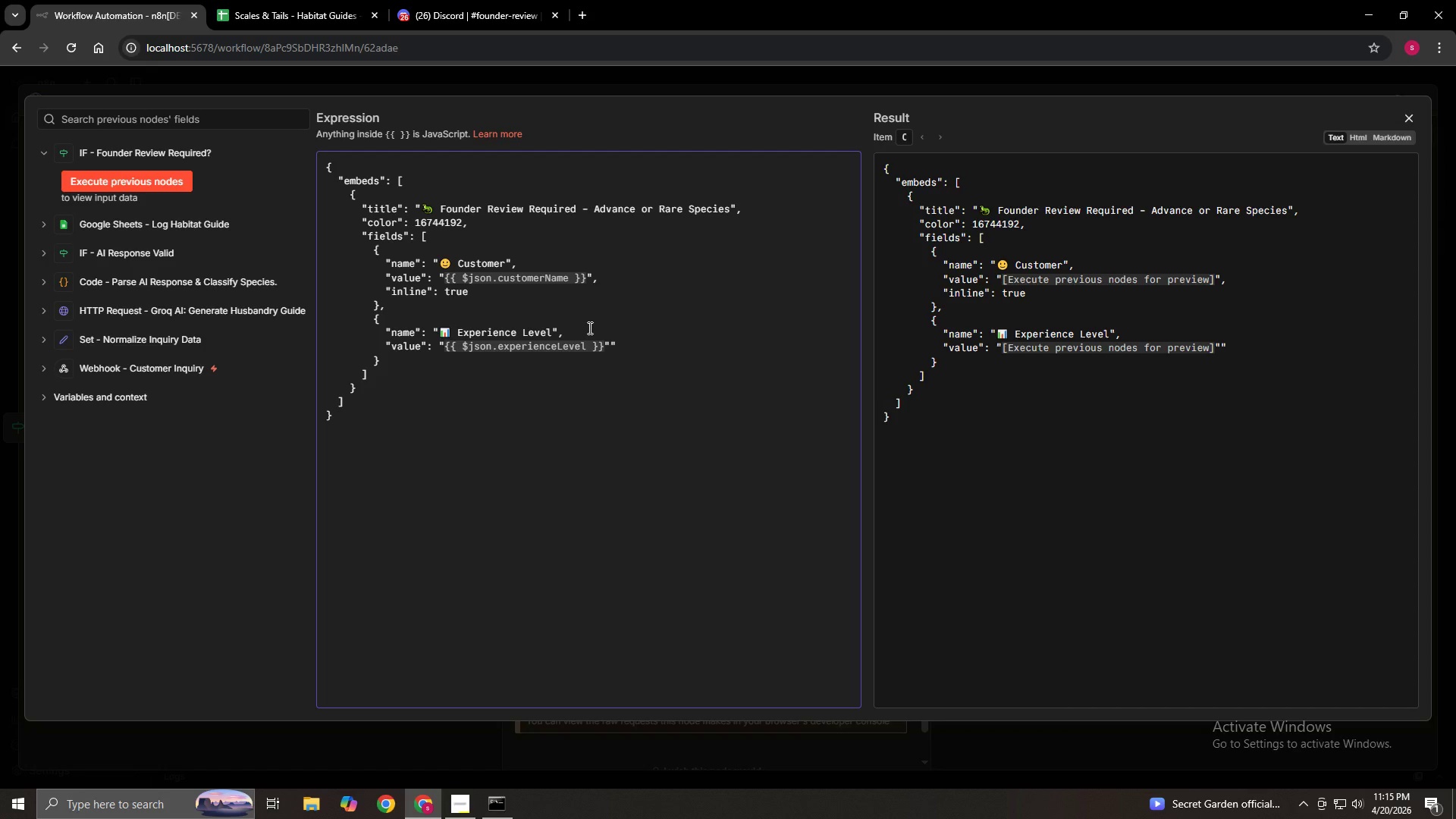 
key(Comma)
 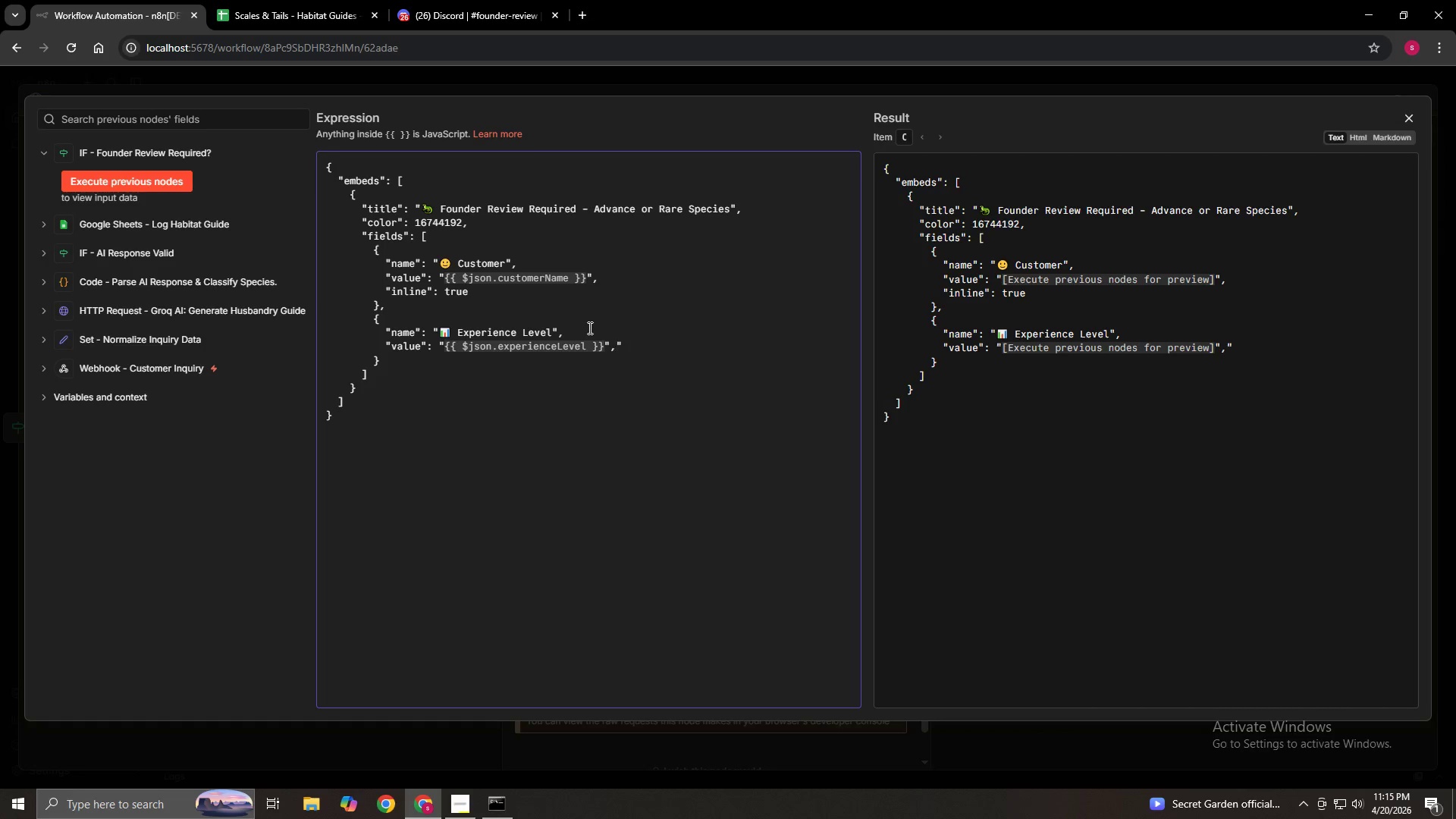 
key(Enter)
 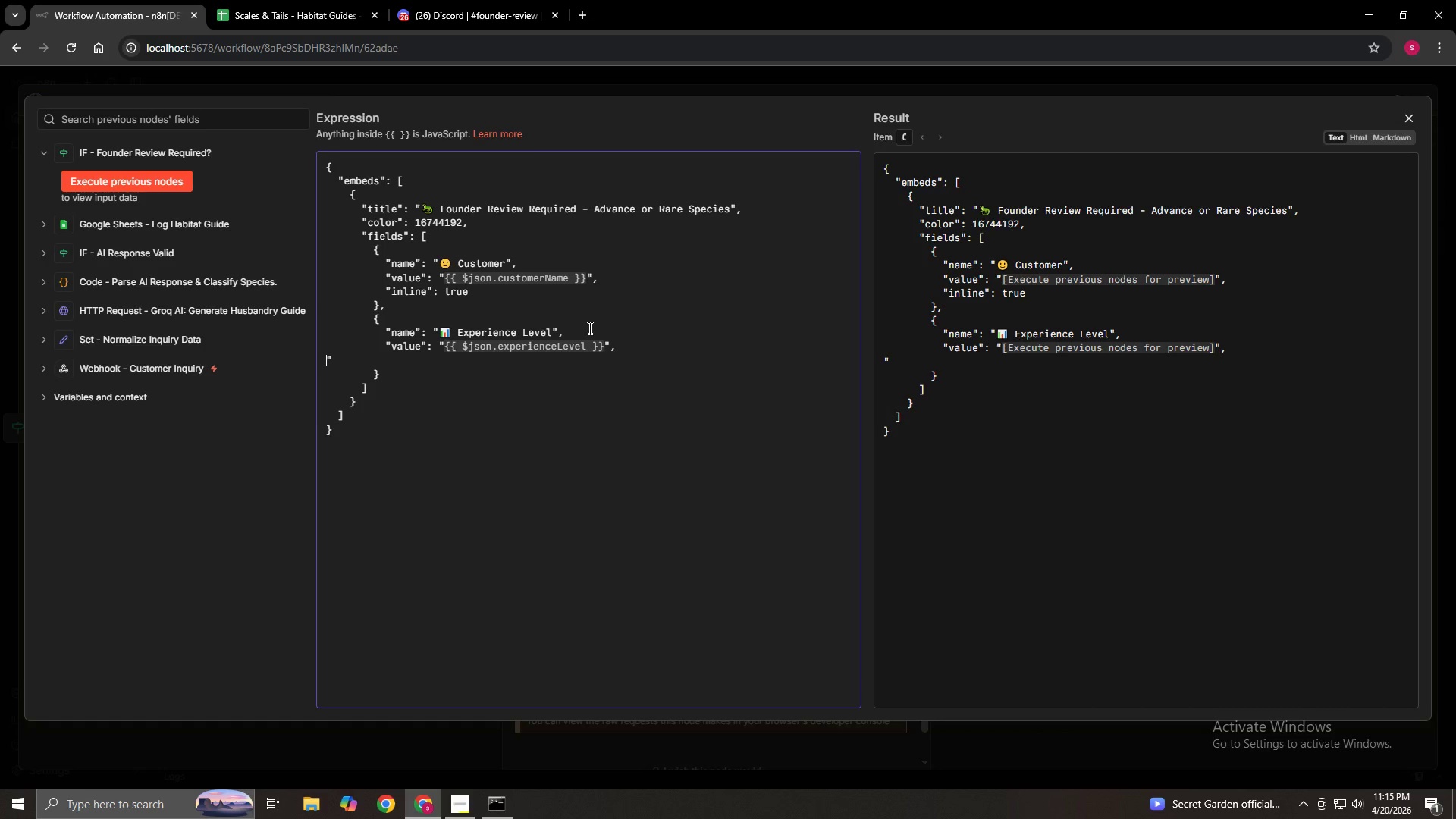 
key(Space)
 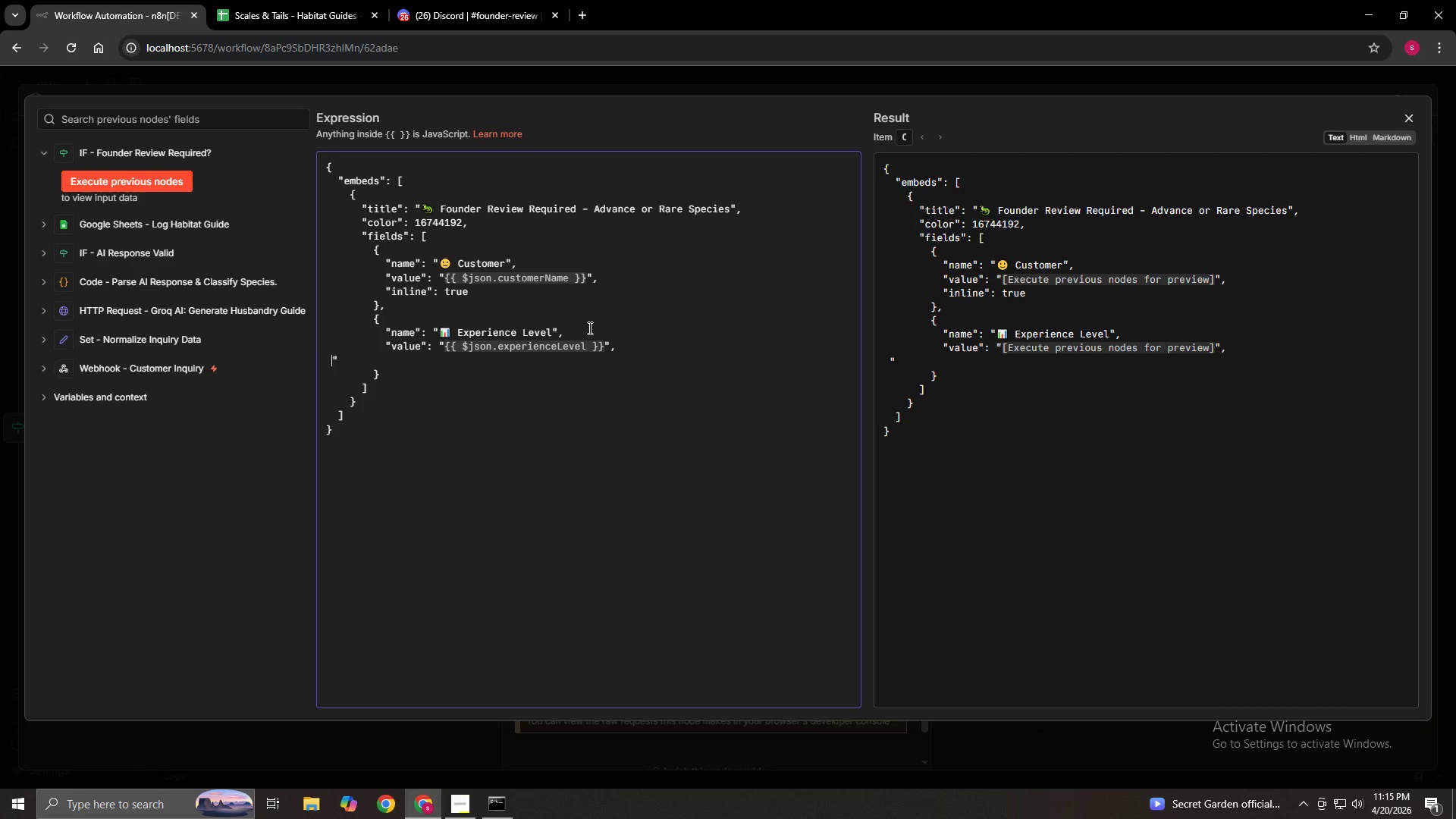 
key(Space)
 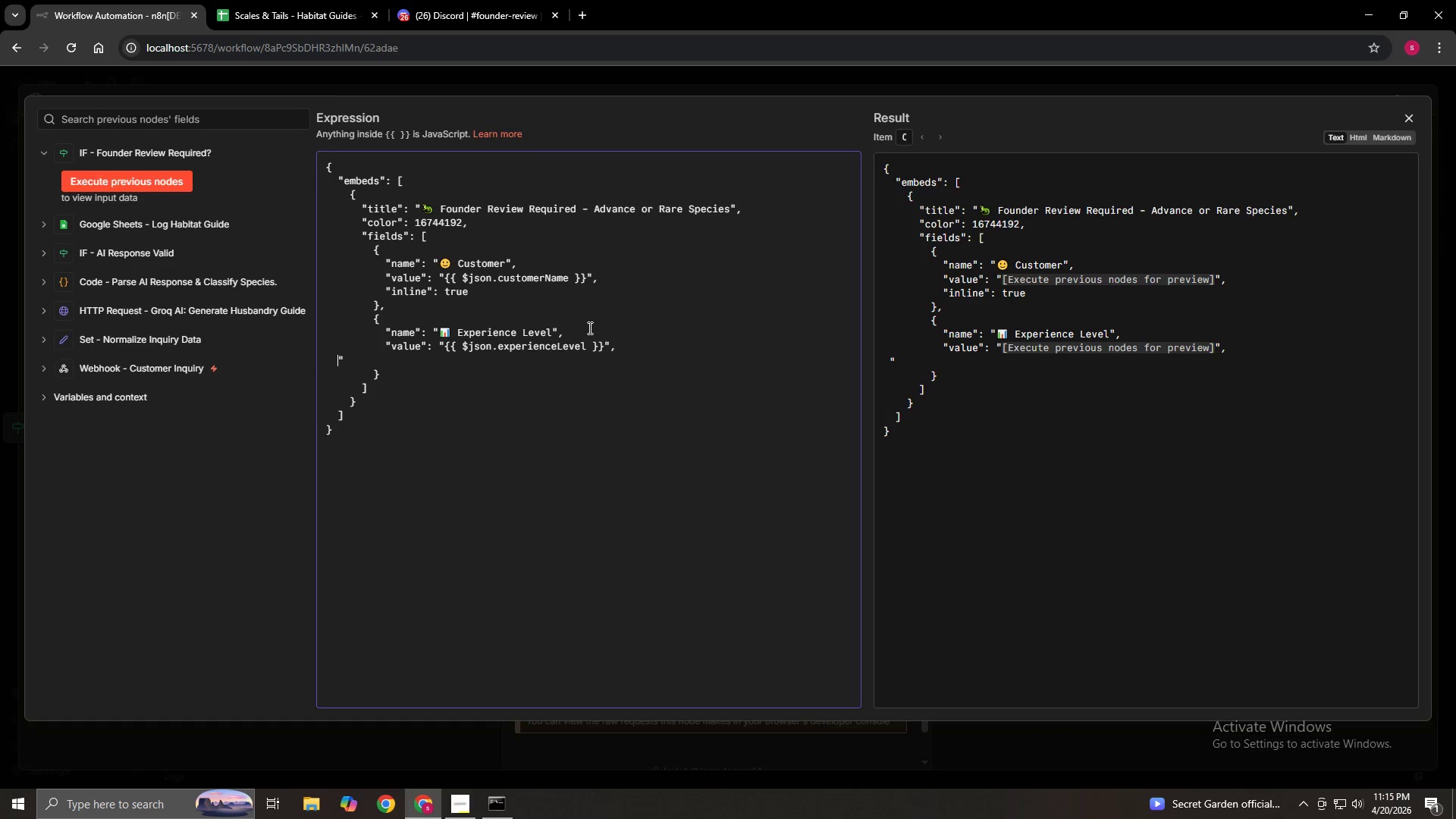 
key(Space)
 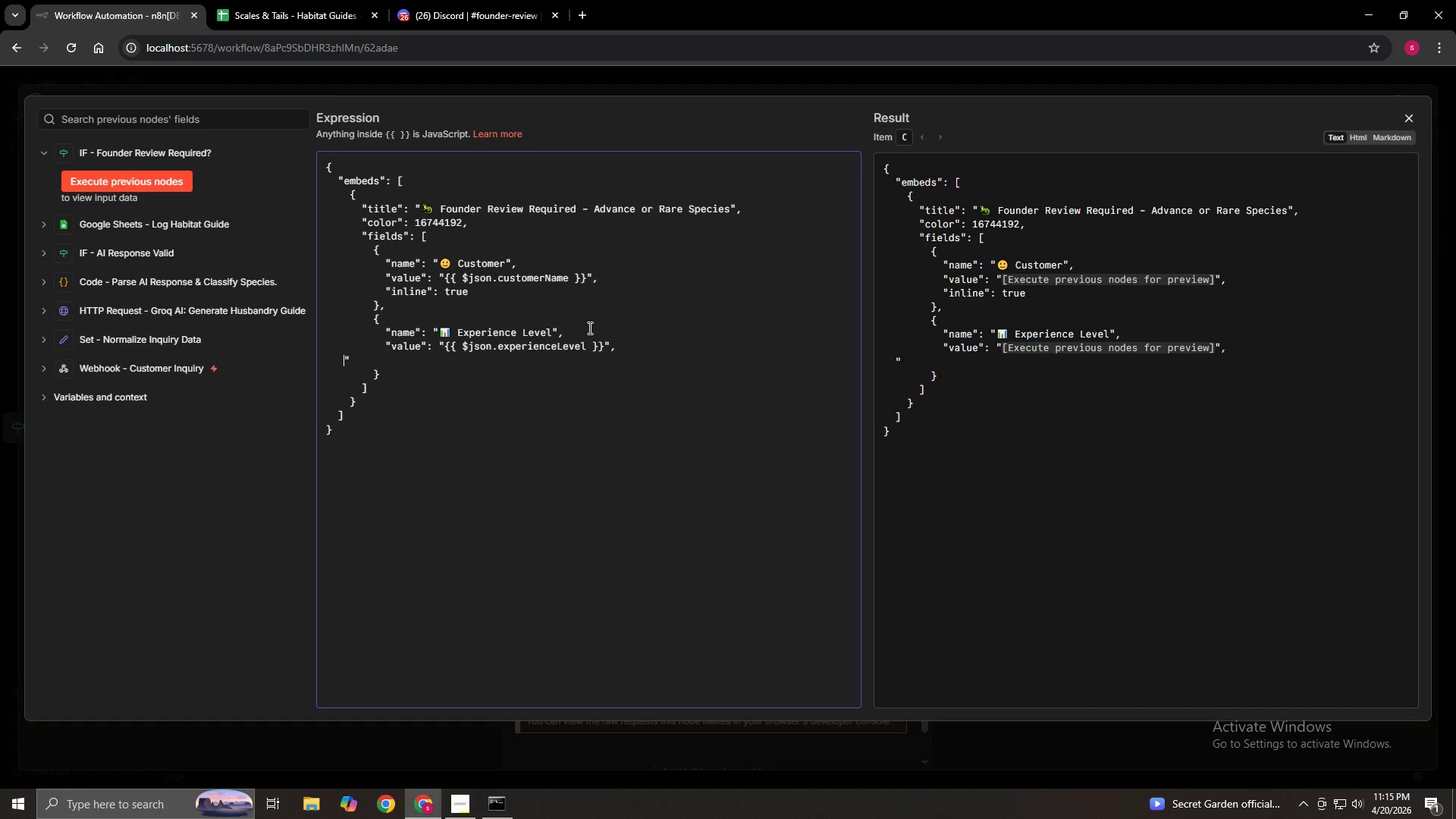 
key(Space)
 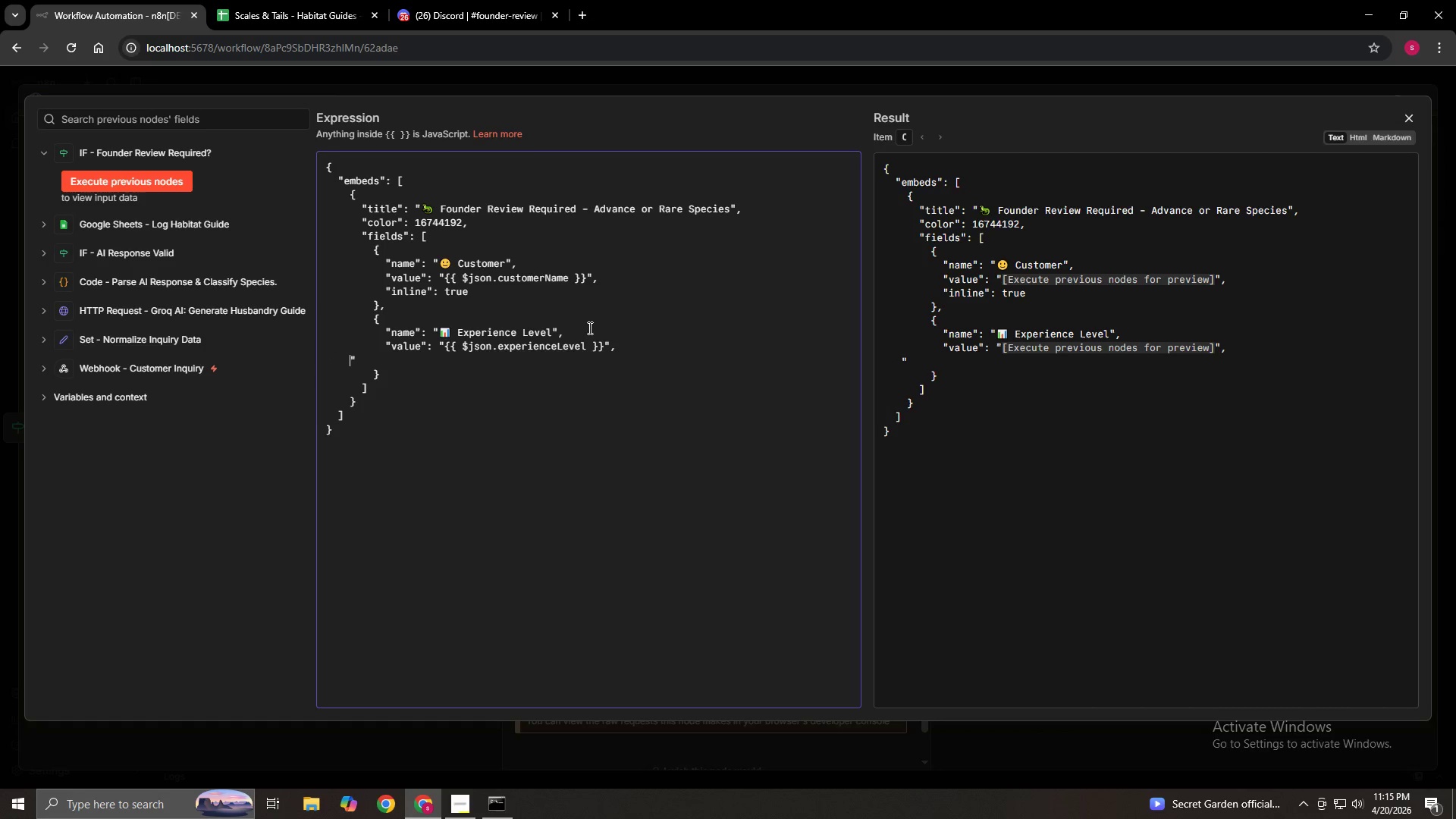 
key(Space)
 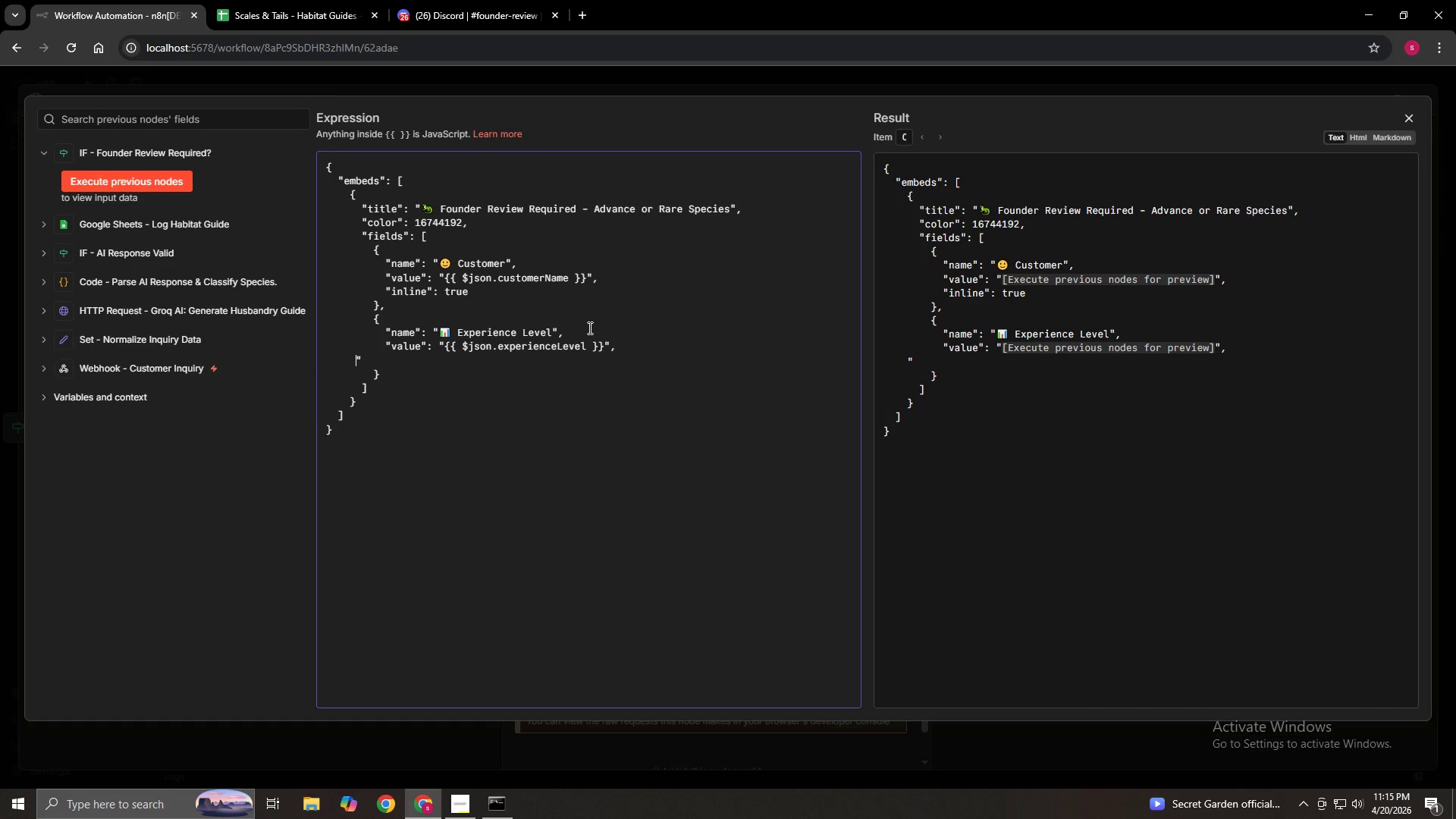 
key(Space)
 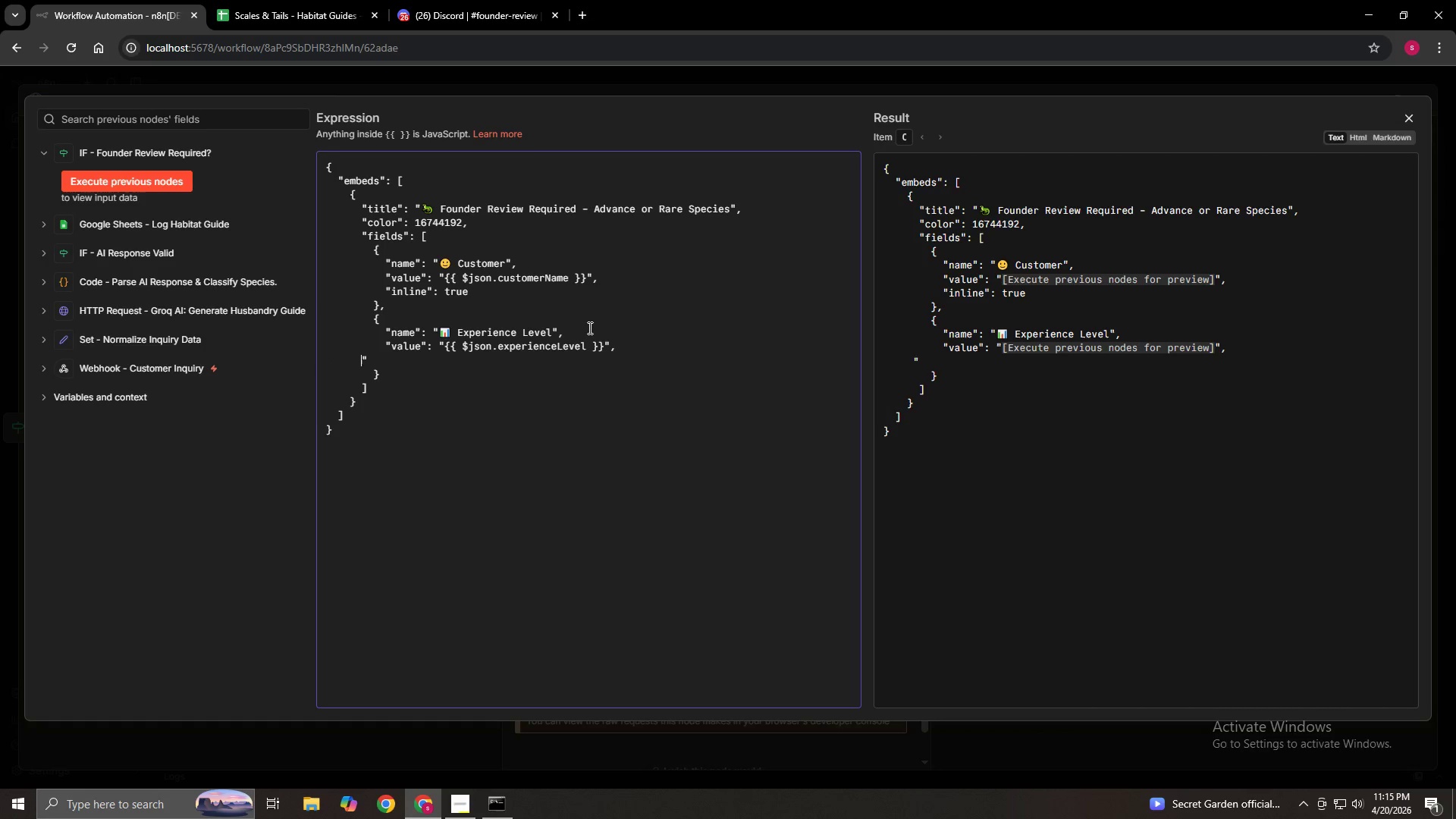 
key(Space)
 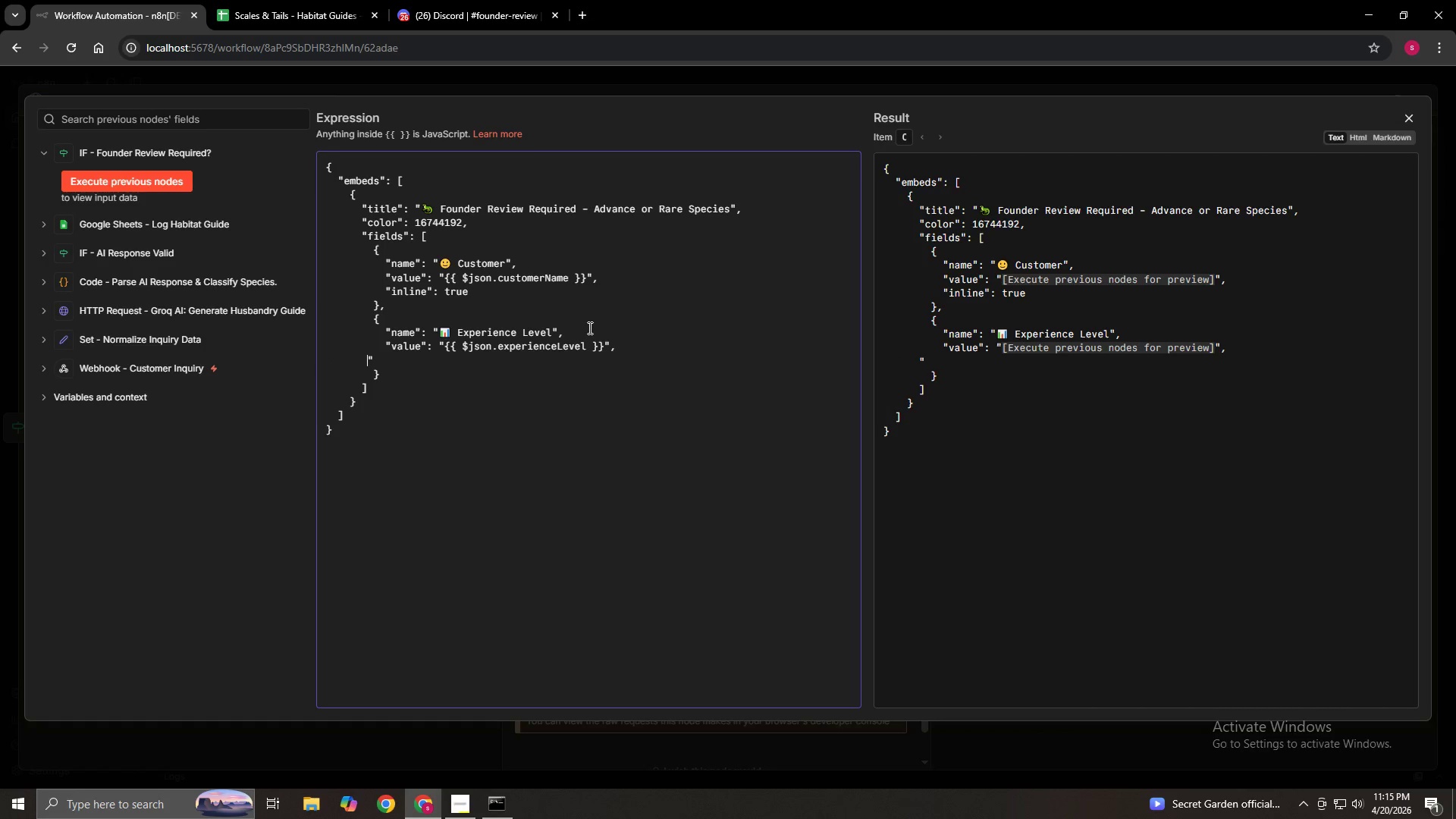 
key(Space)
 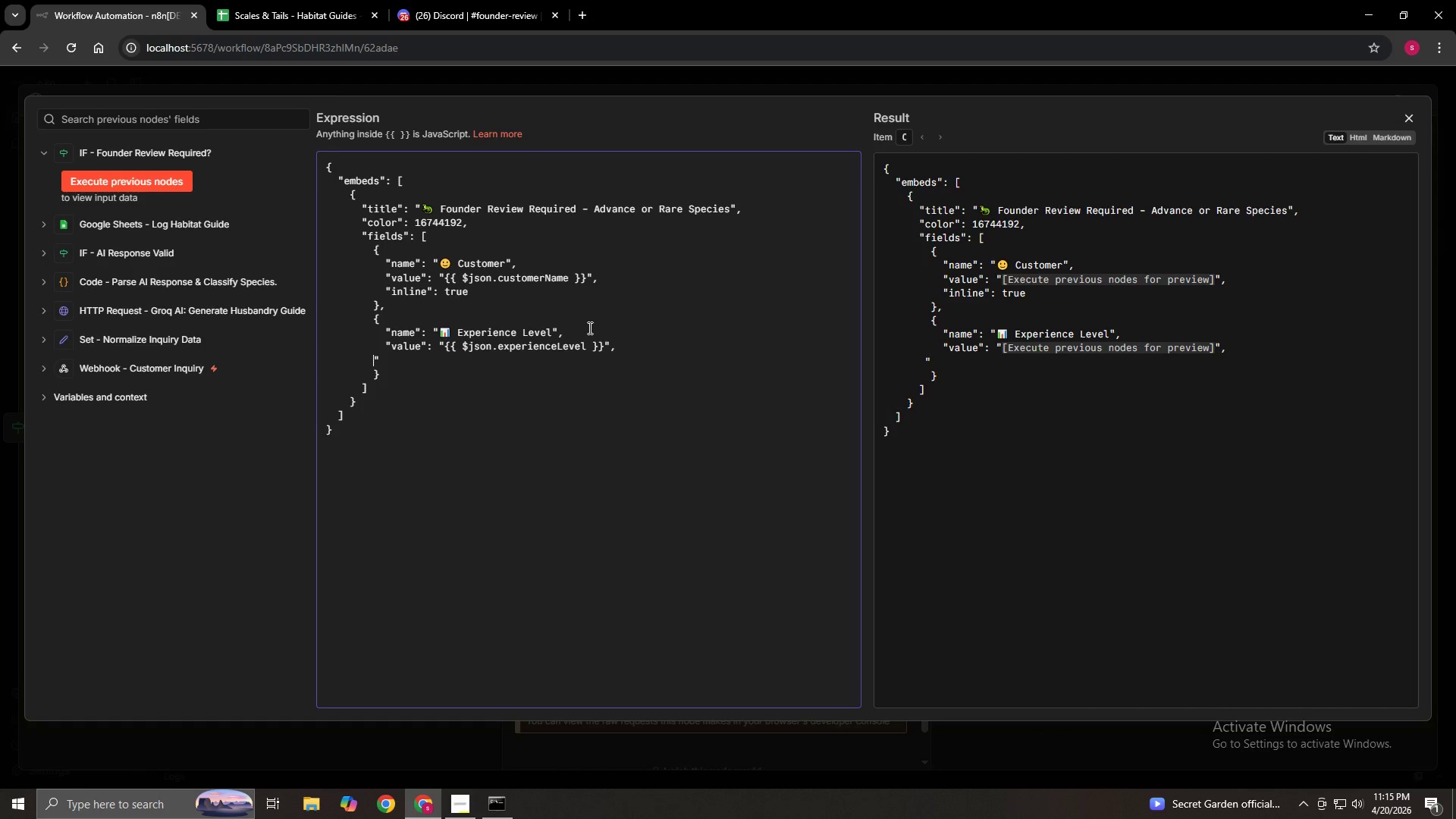 
key(Space)
 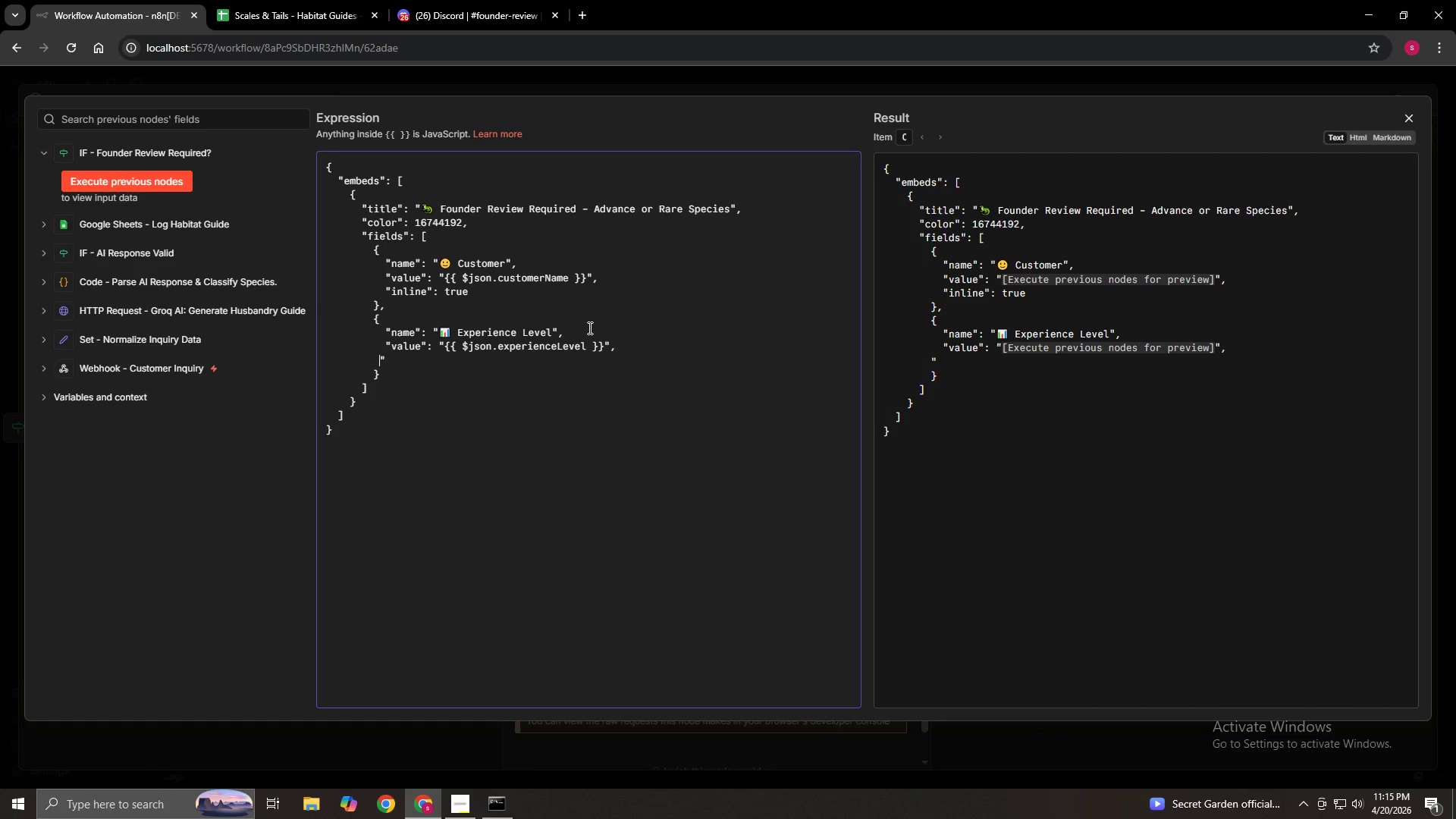 
key(Space)
 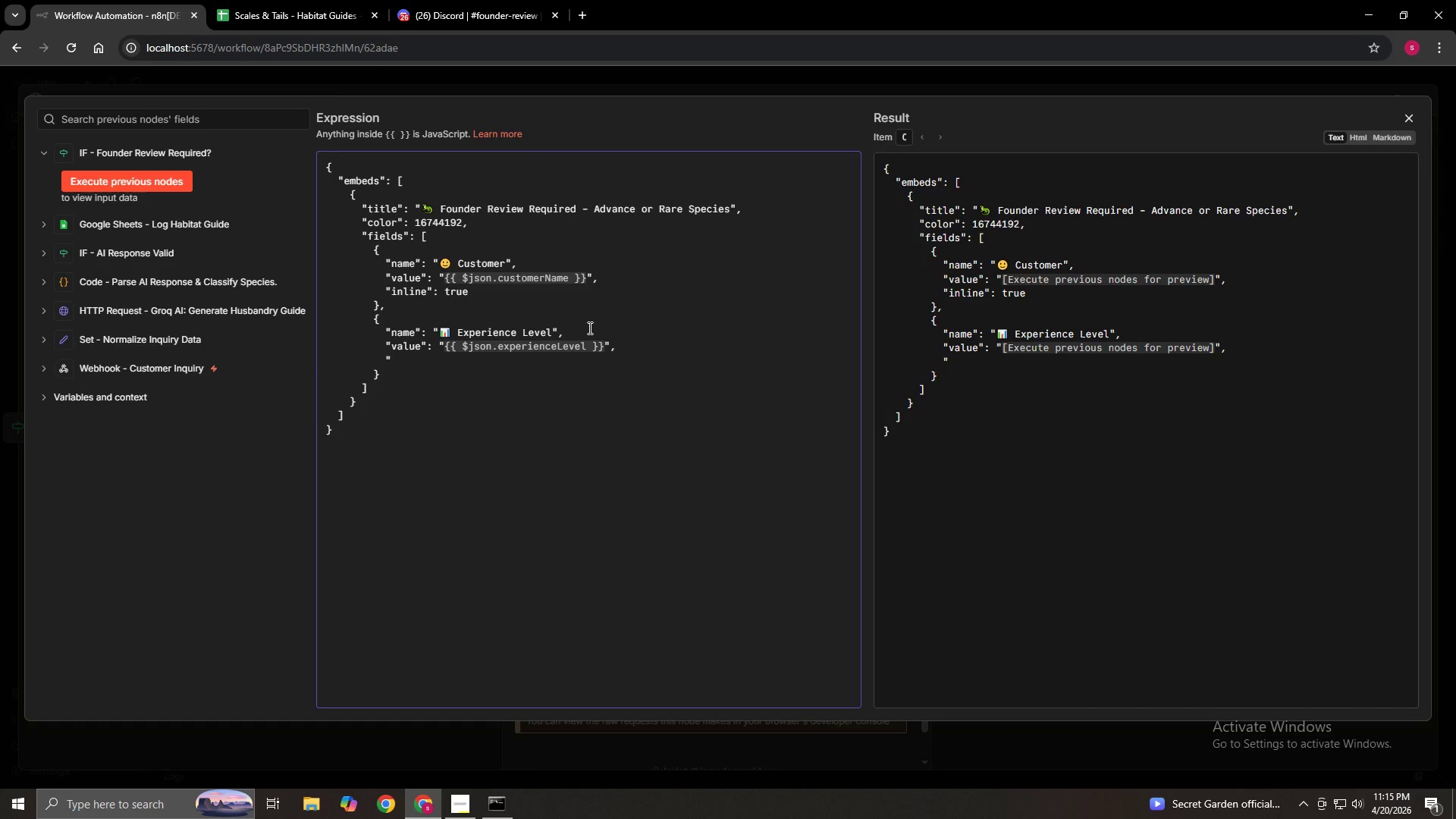 
key(ArrowRight)
 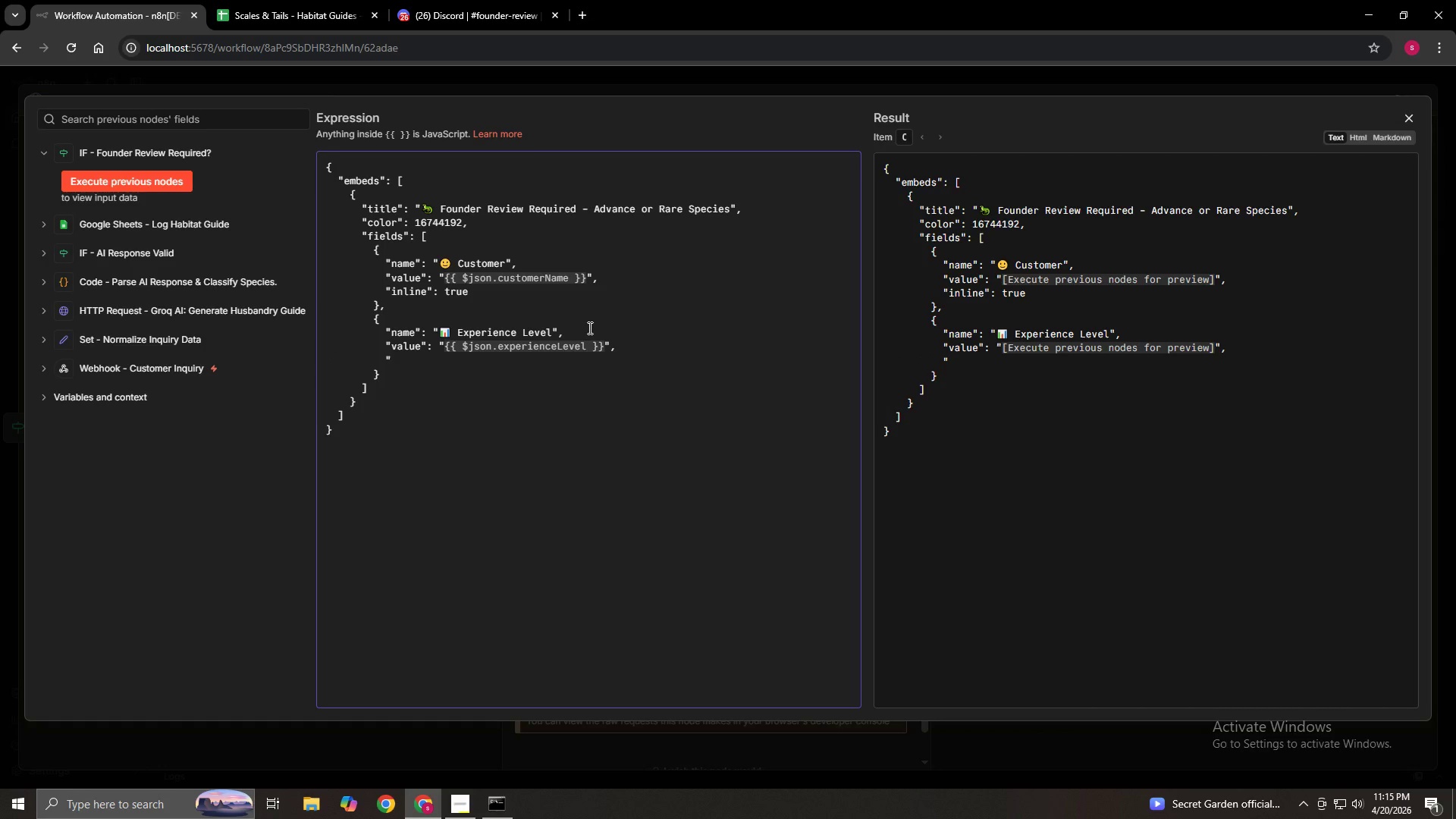 
type(inline": true)
 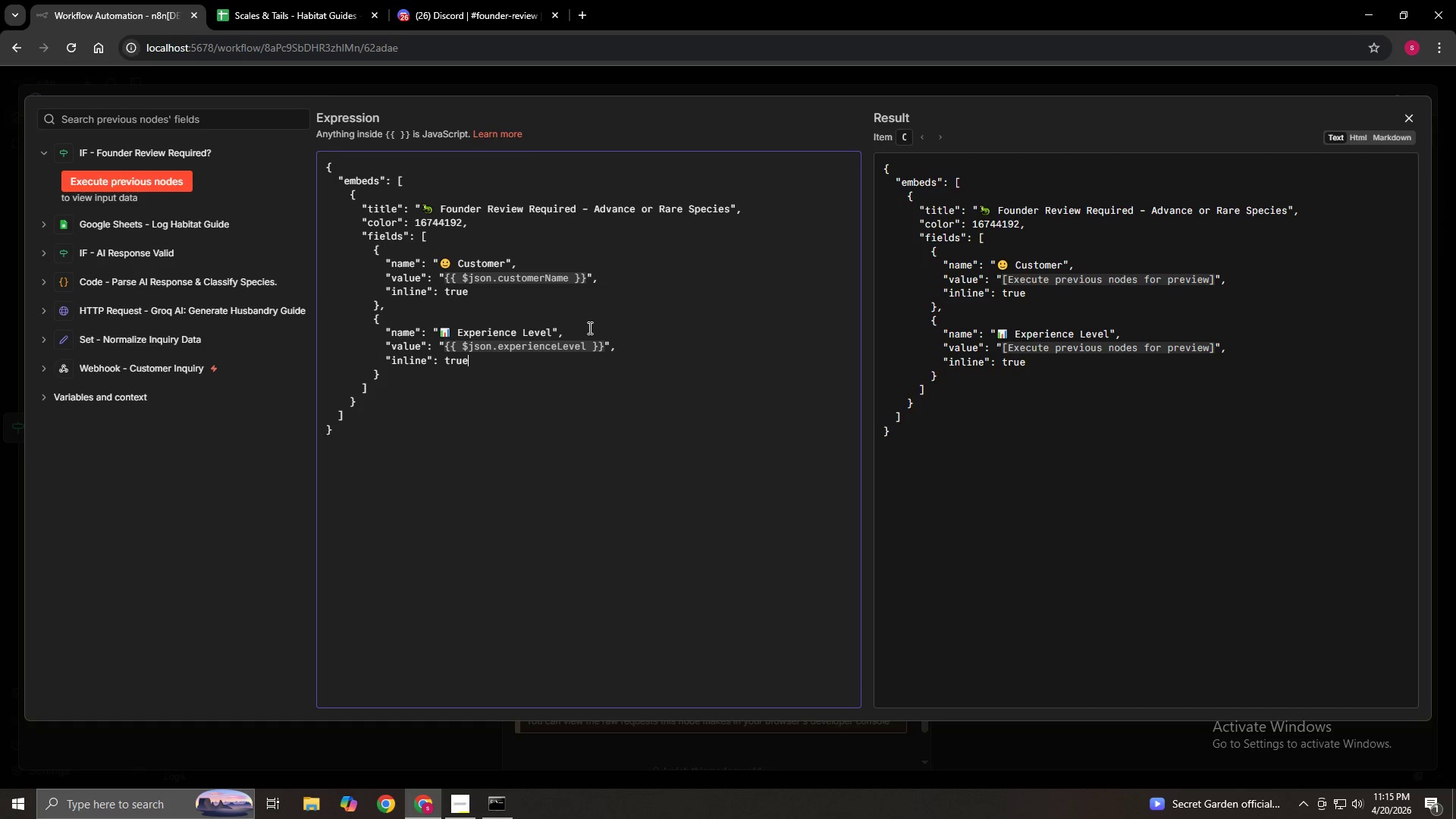 
key(ArrowDown)
 